 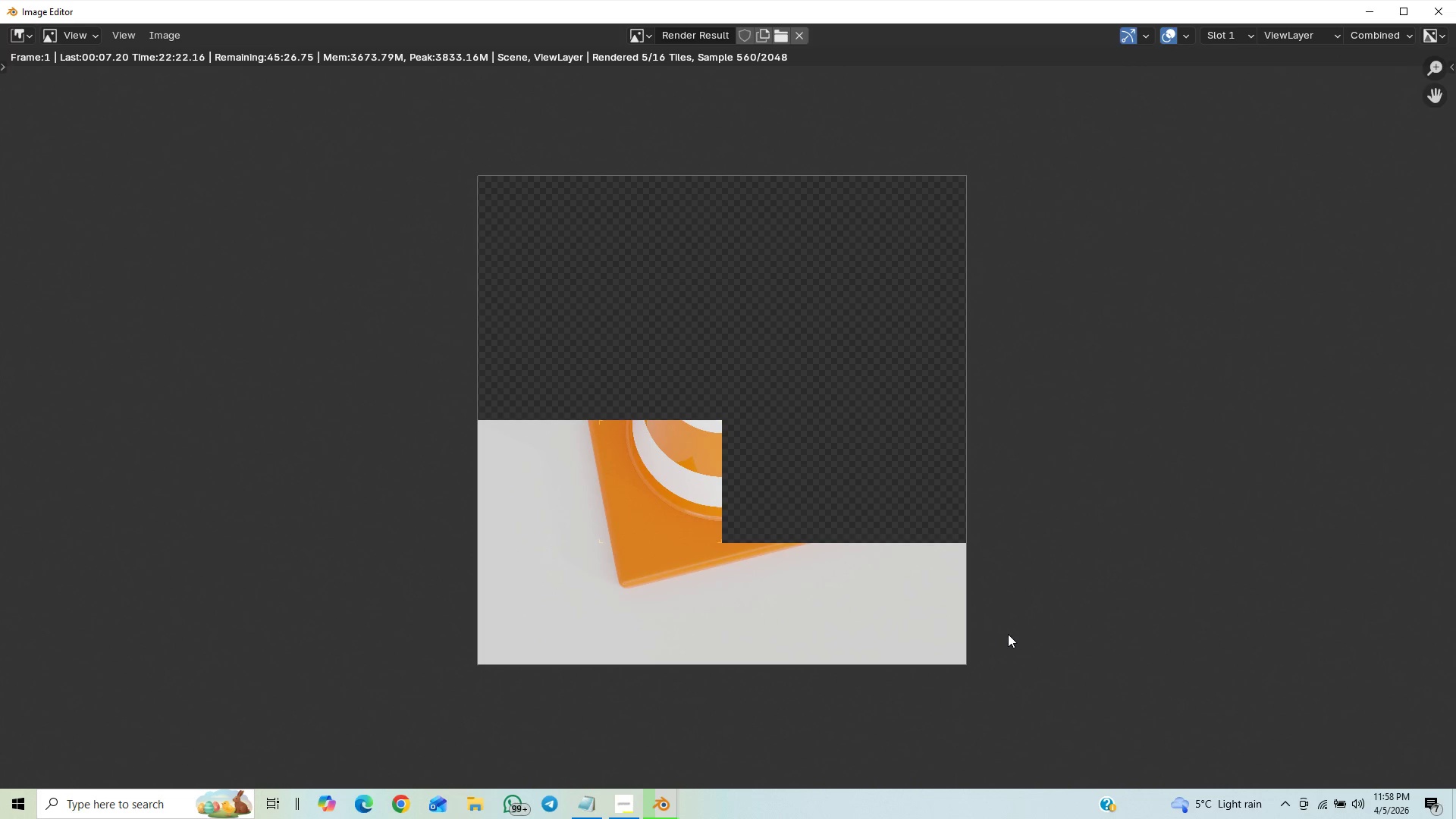 
scroll: coordinate [1008, 629], scroll_direction: down, amount: 12.0
 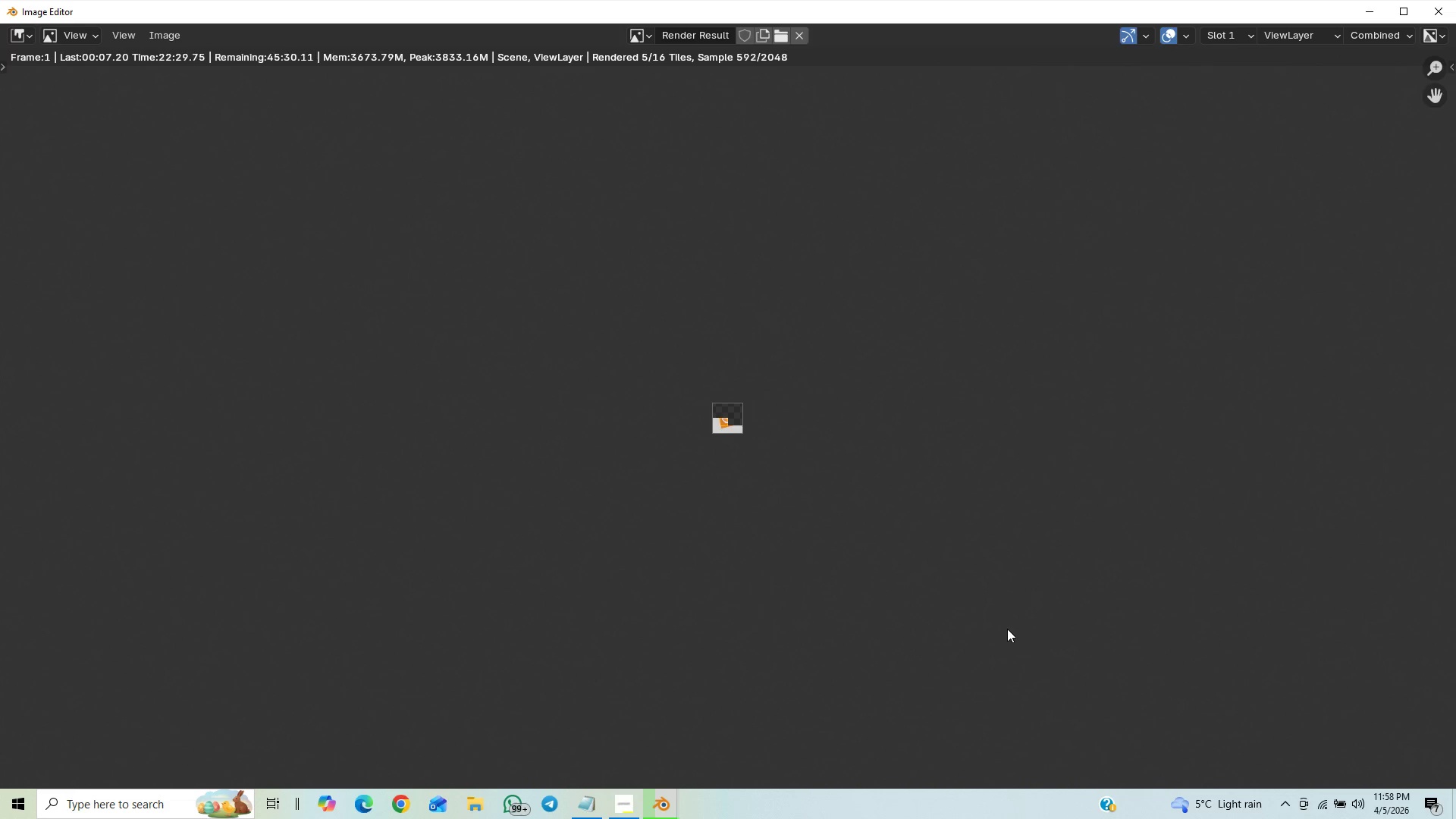 
scroll: coordinate [1006, 628], scroll_direction: up, amount: 2.0
 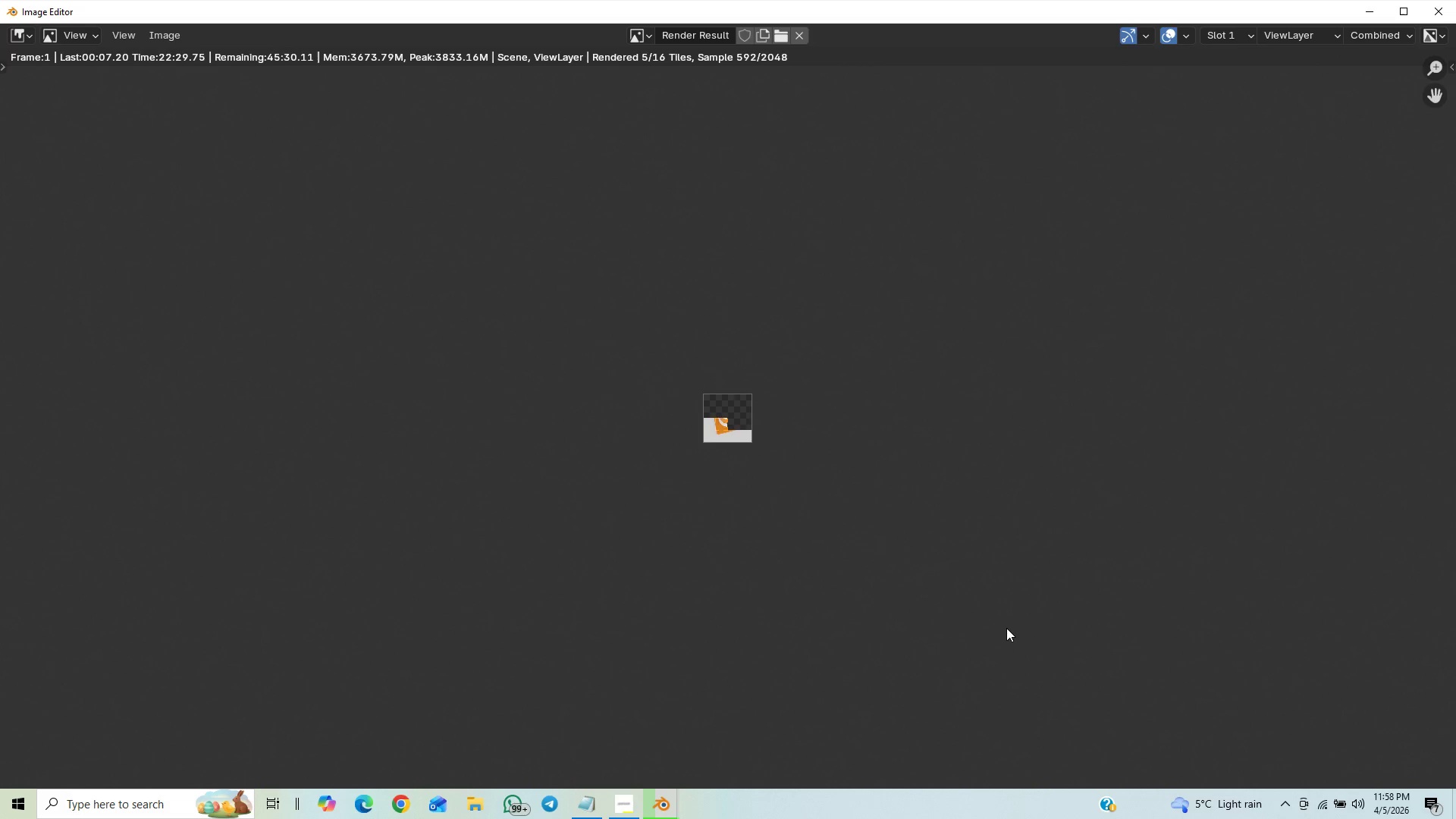 
scroll: coordinate [1000, 632], scroll_direction: none, amount: 0.0
 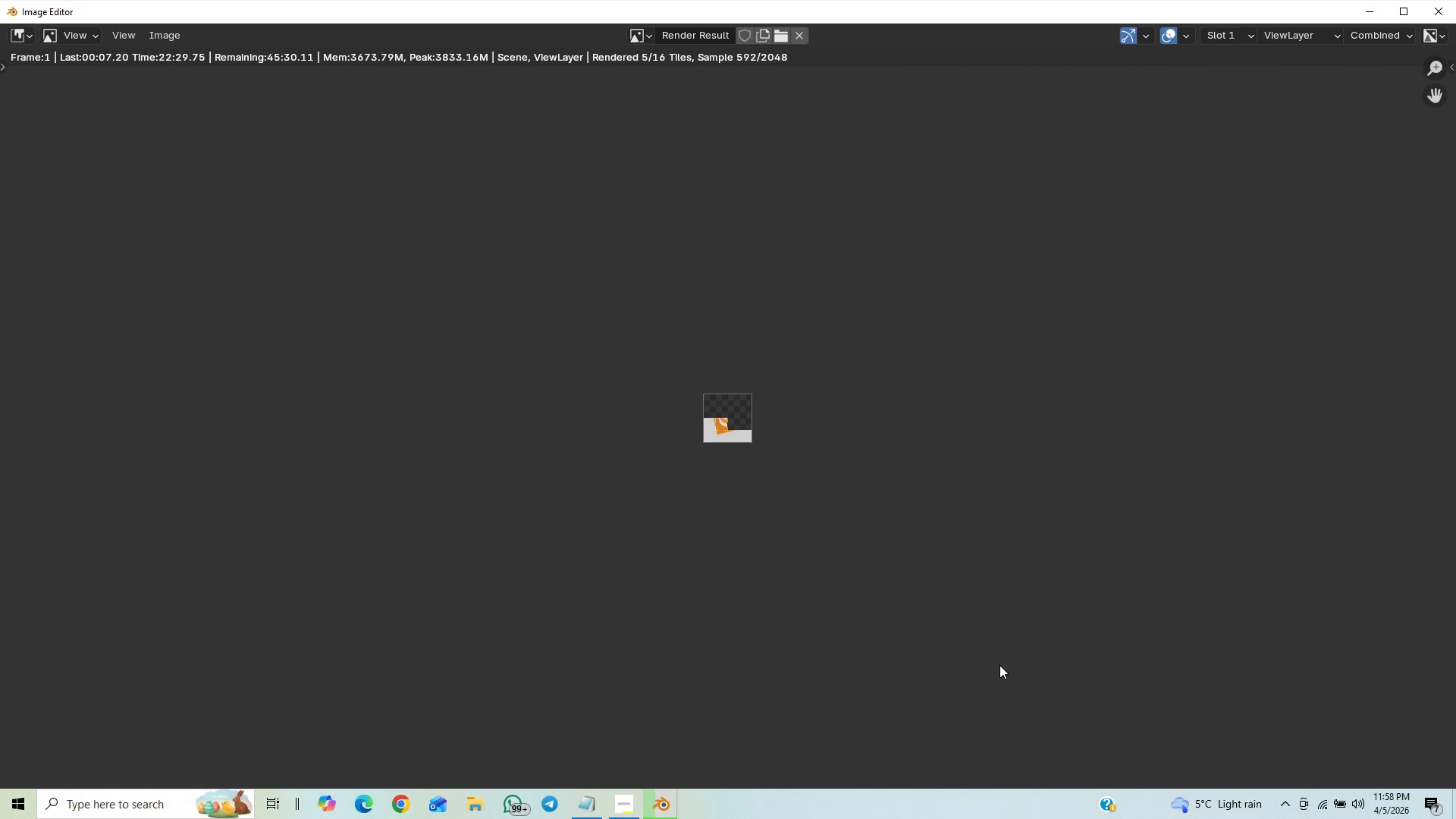 
scroll: coordinate [942, 550], scroll_direction: up, amount: 21.0
 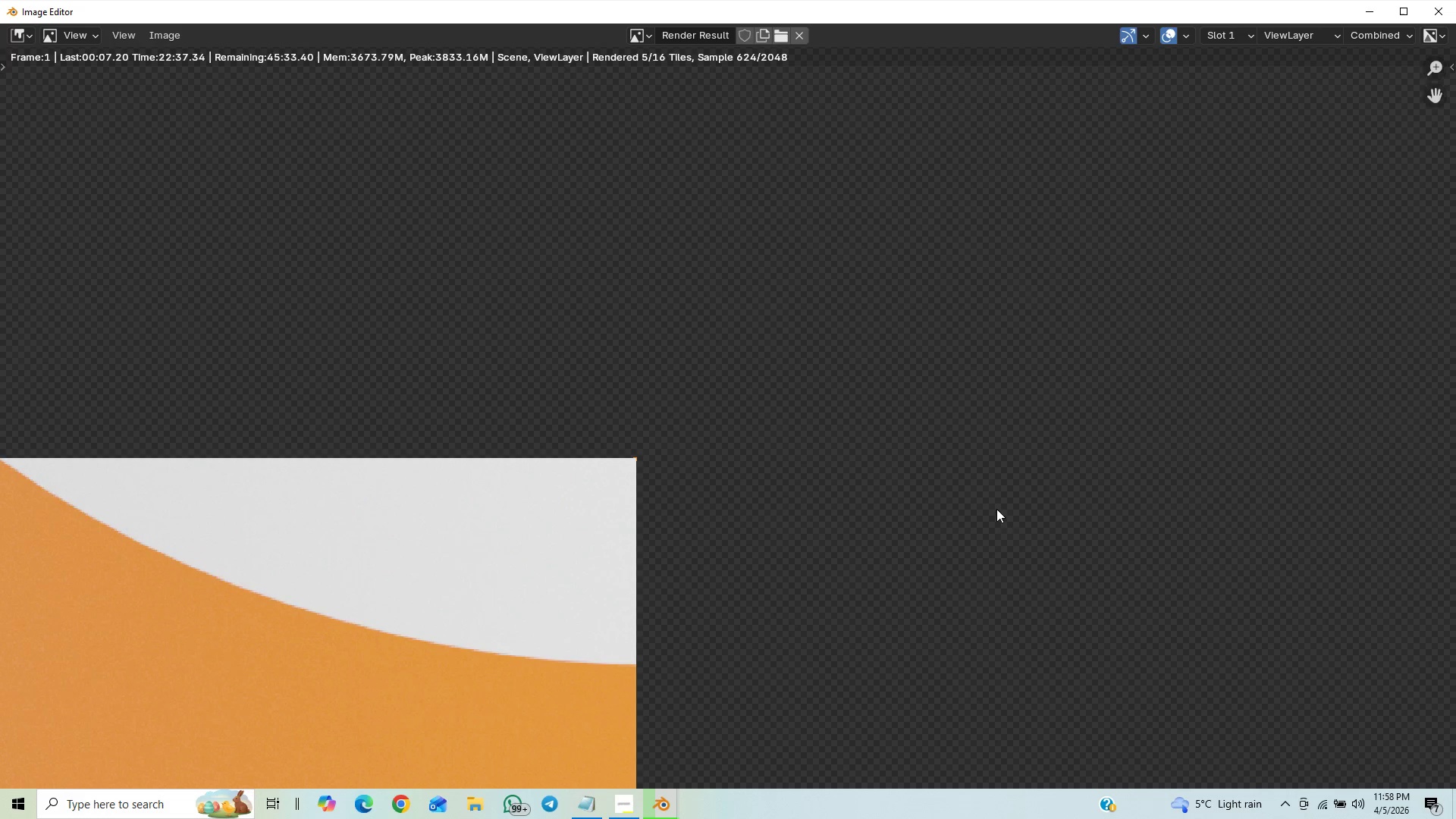 
scroll: coordinate [977, 516], scroll_direction: down, amount: 12.0
 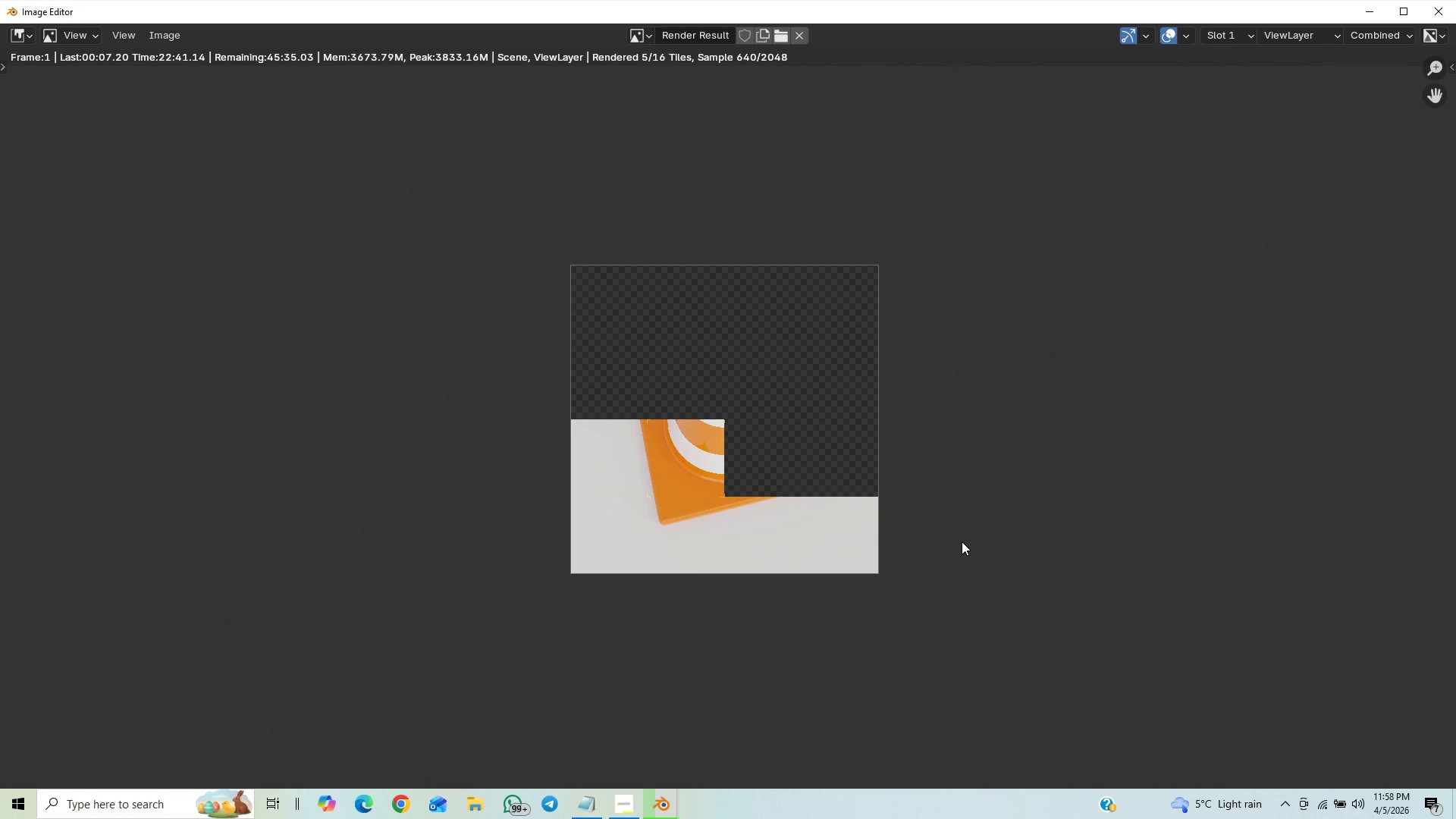 
scroll: coordinate [959, 547], scroll_direction: up, amount: 3.0
 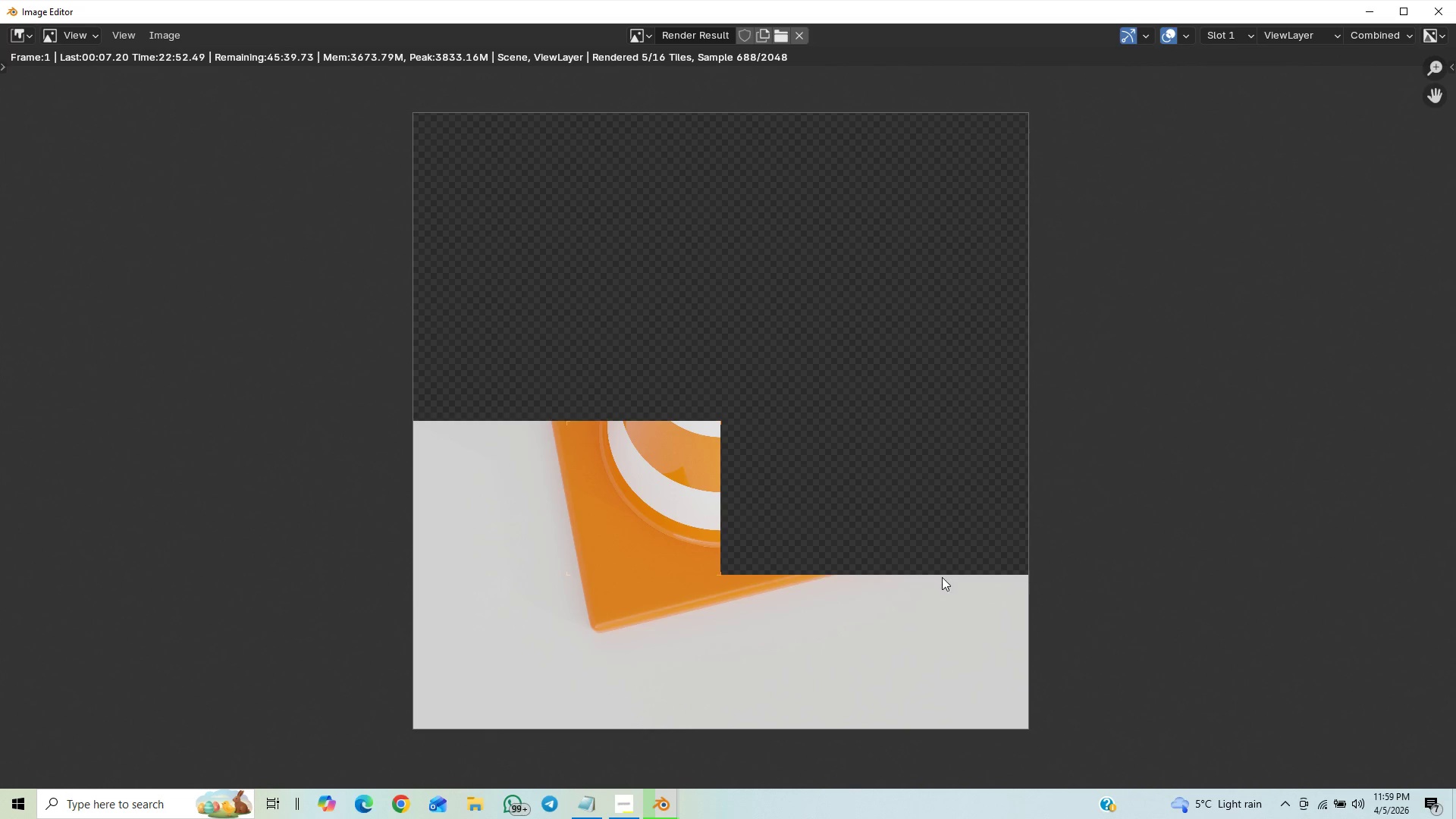 
wait(12.37)
 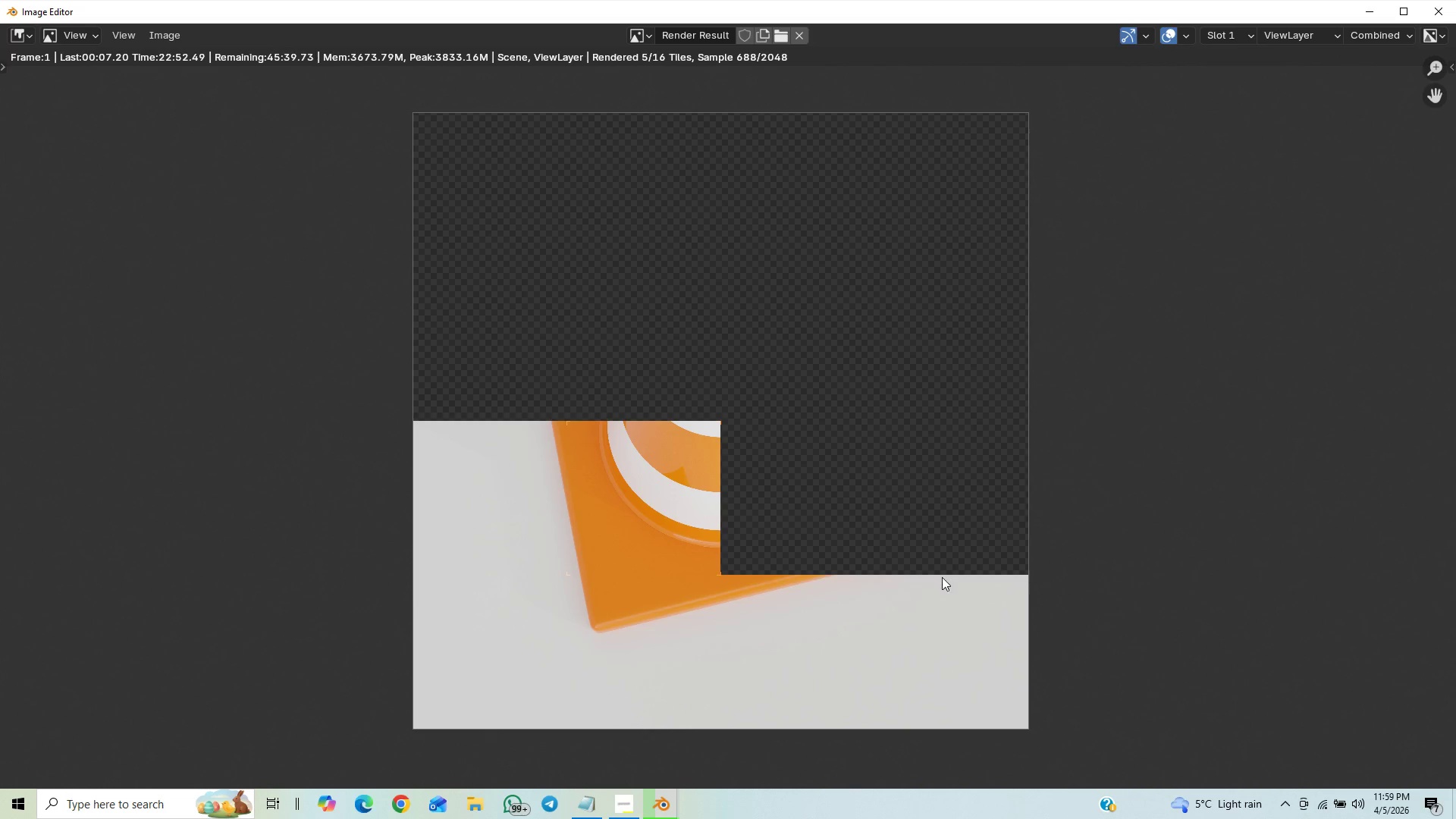 
scroll: coordinate [827, 585], scroll_direction: up, amount: 5.0
 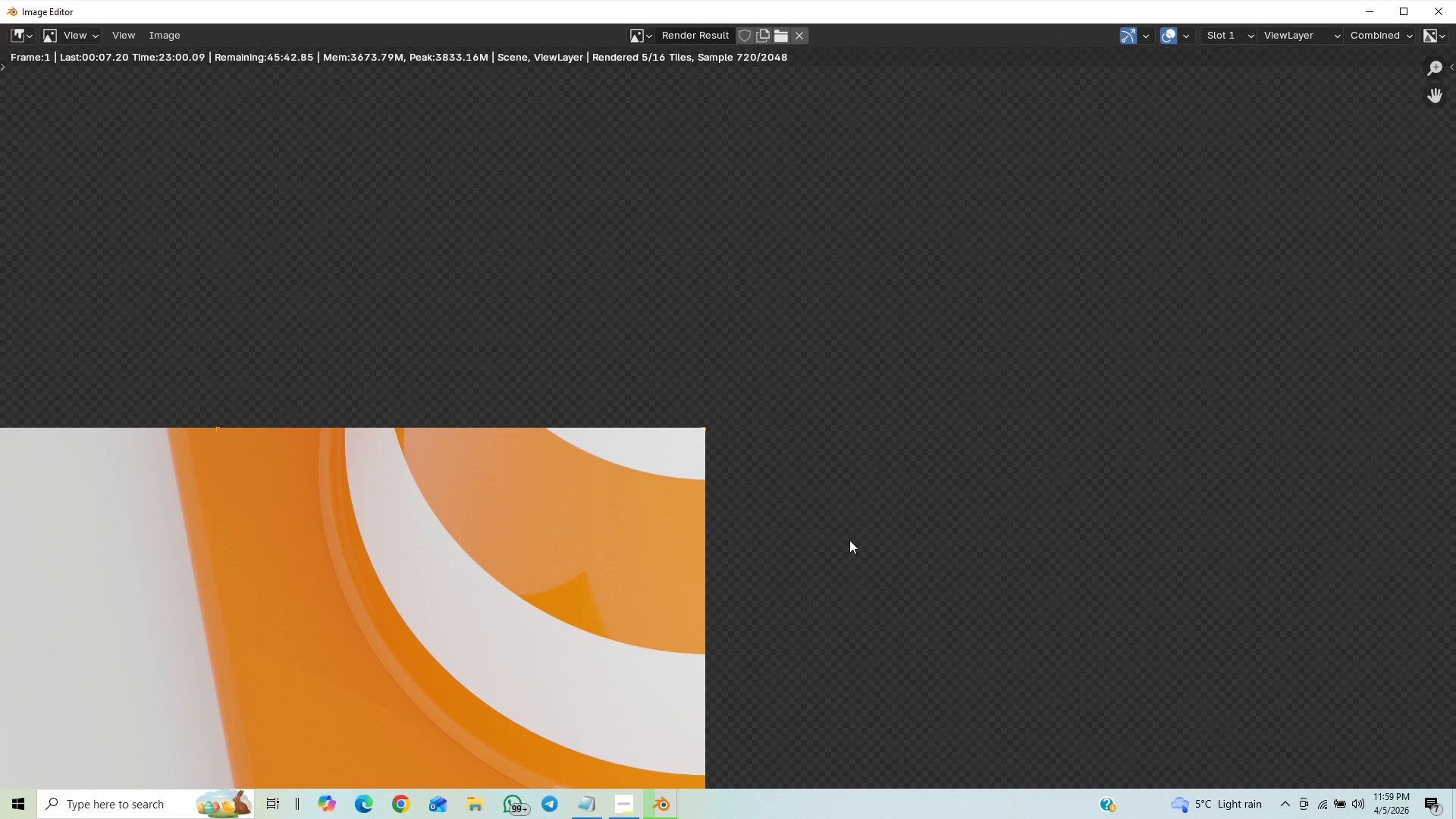 
scroll: coordinate [872, 525], scroll_direction: down, amount: 14.0
 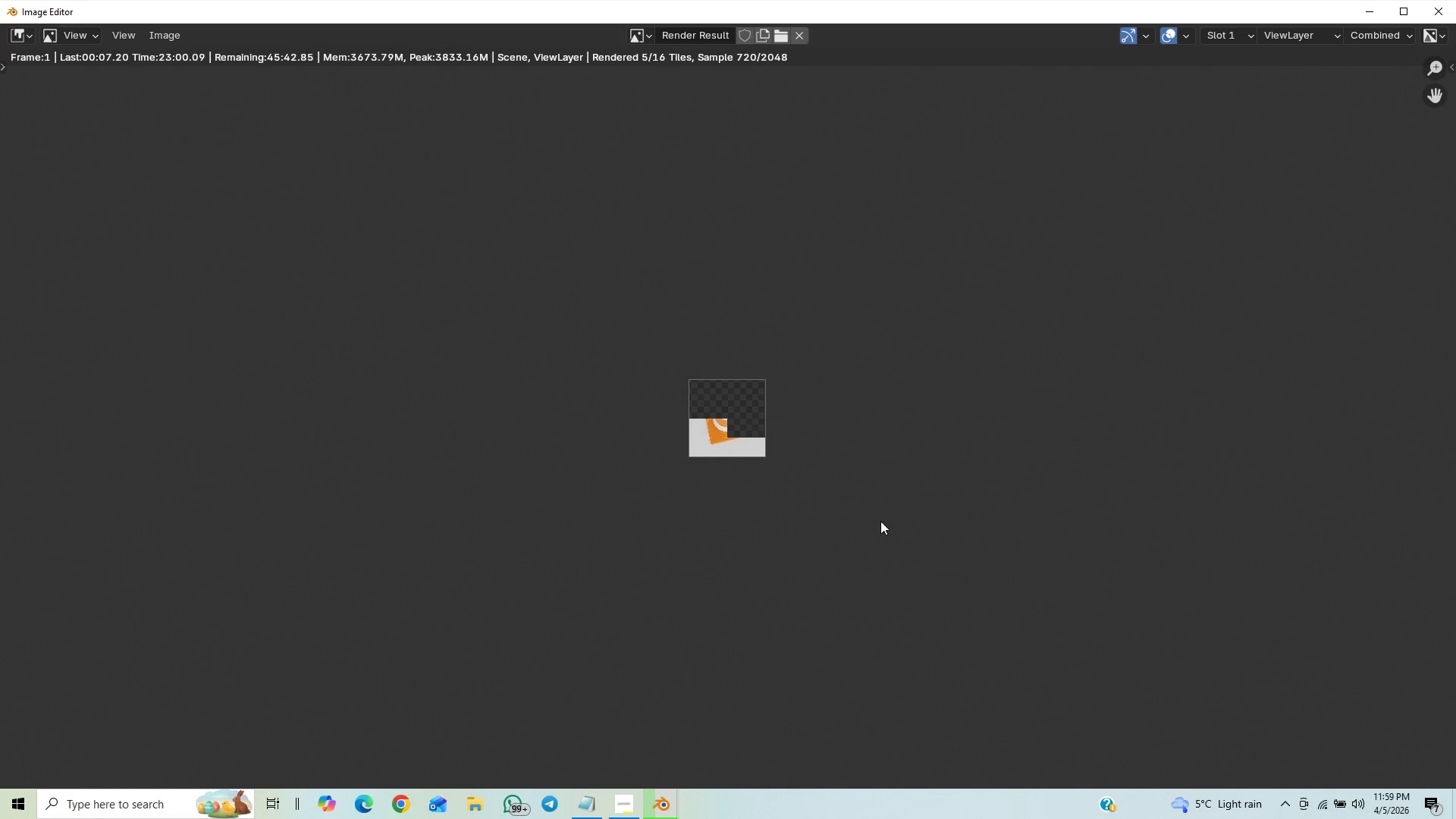 
scroll: coordinate [893, 516], scroll_direction: up, amount: 3.0
 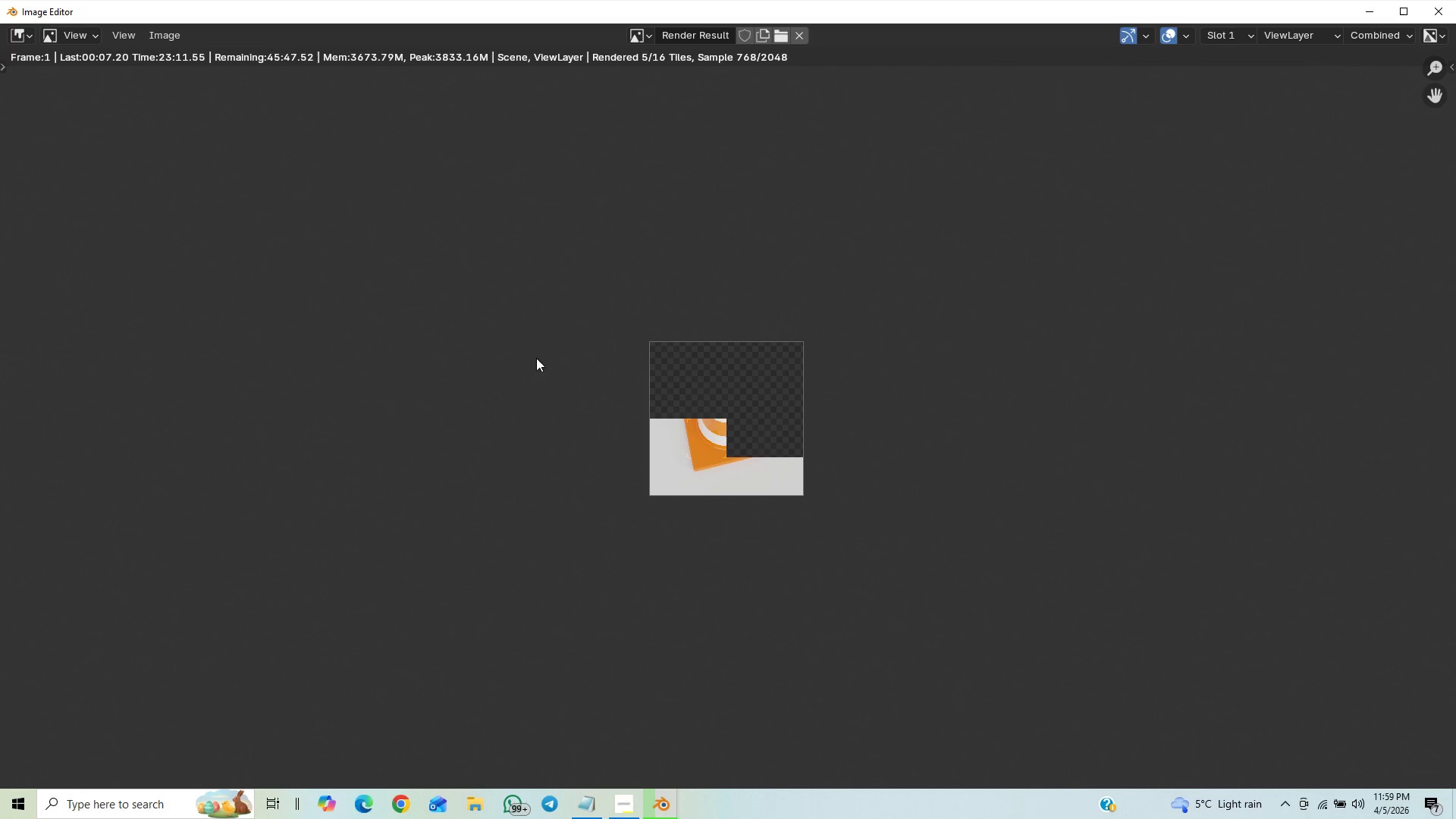 
wait(13.64)
 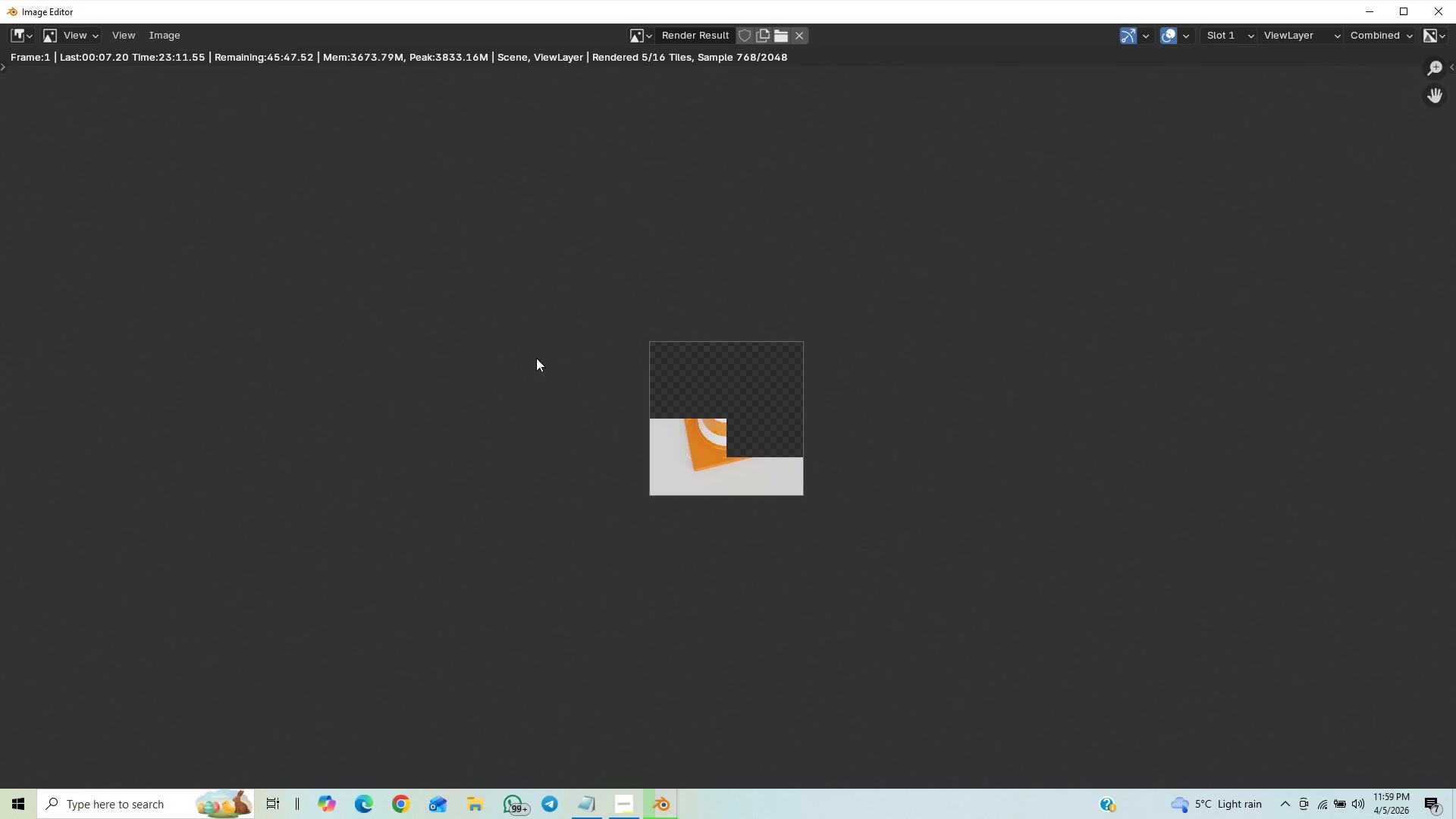 
scroll: coordinate [601, 493], scroll_direction: up, amount: 7.0
 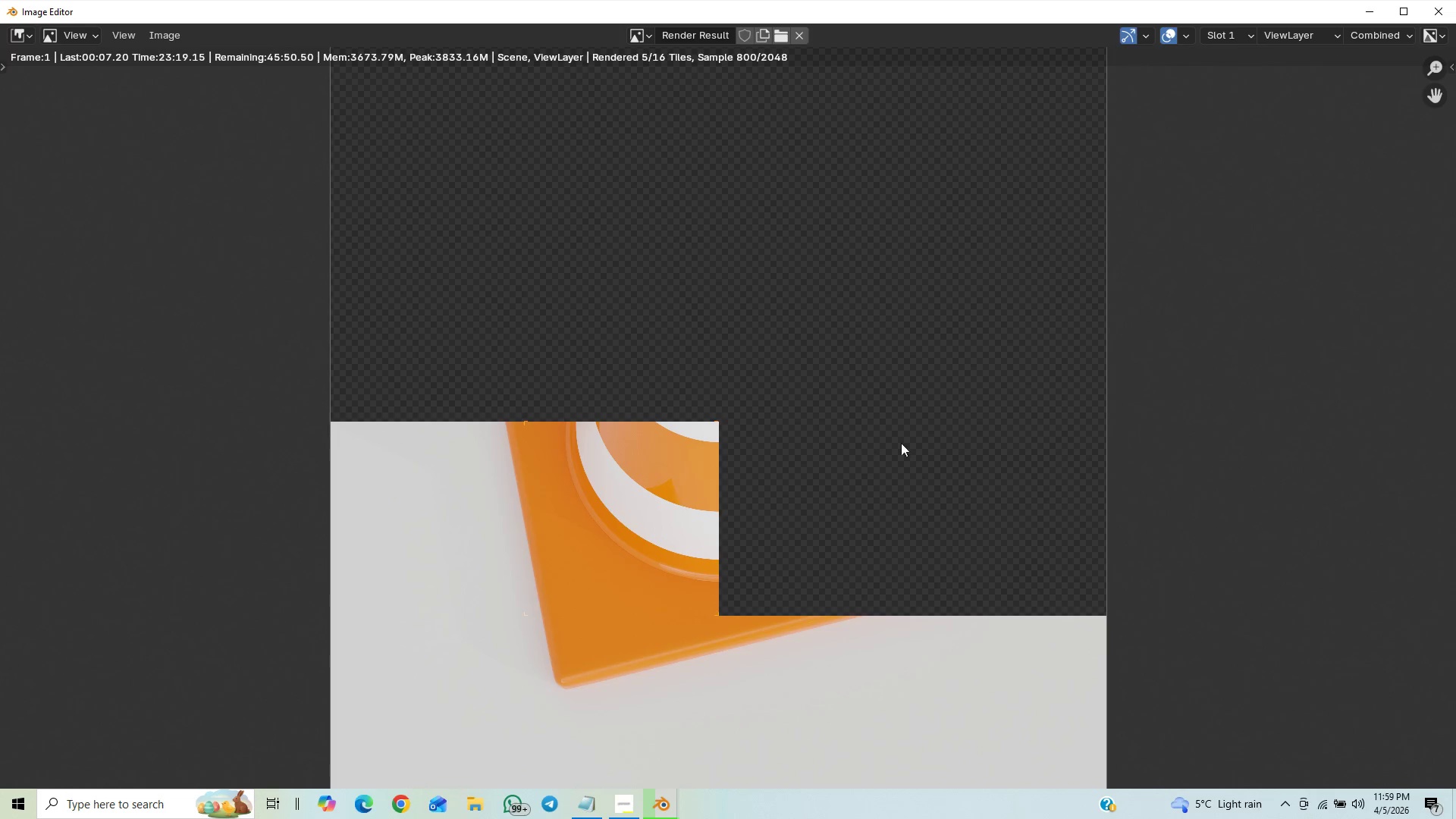 
scroll: coordinate [281, 494], scroll_direction: down, amount: 6.0
 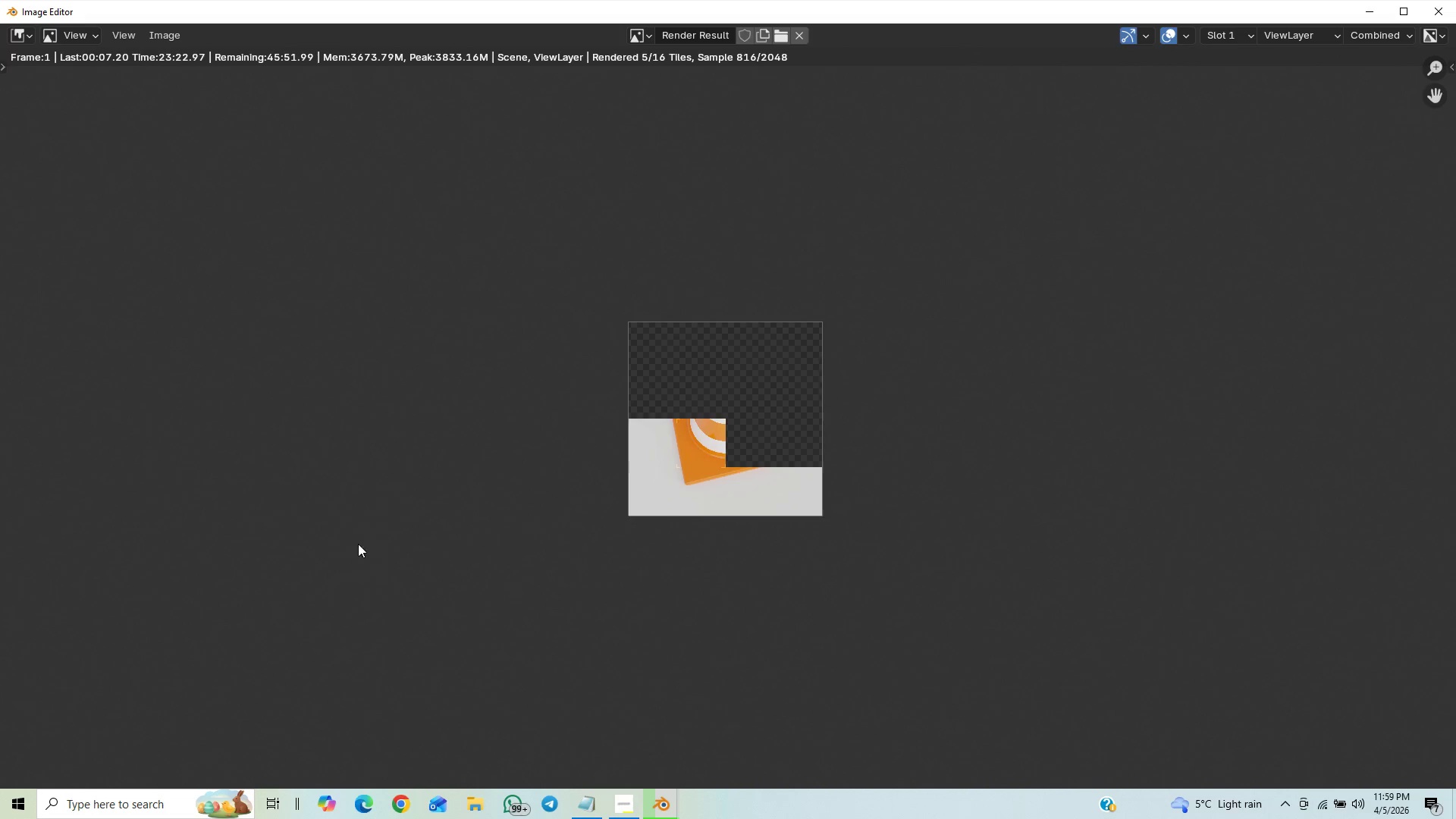 
scroll: coordinate [375, 501], scroll_direction: up, amount: 8.0
 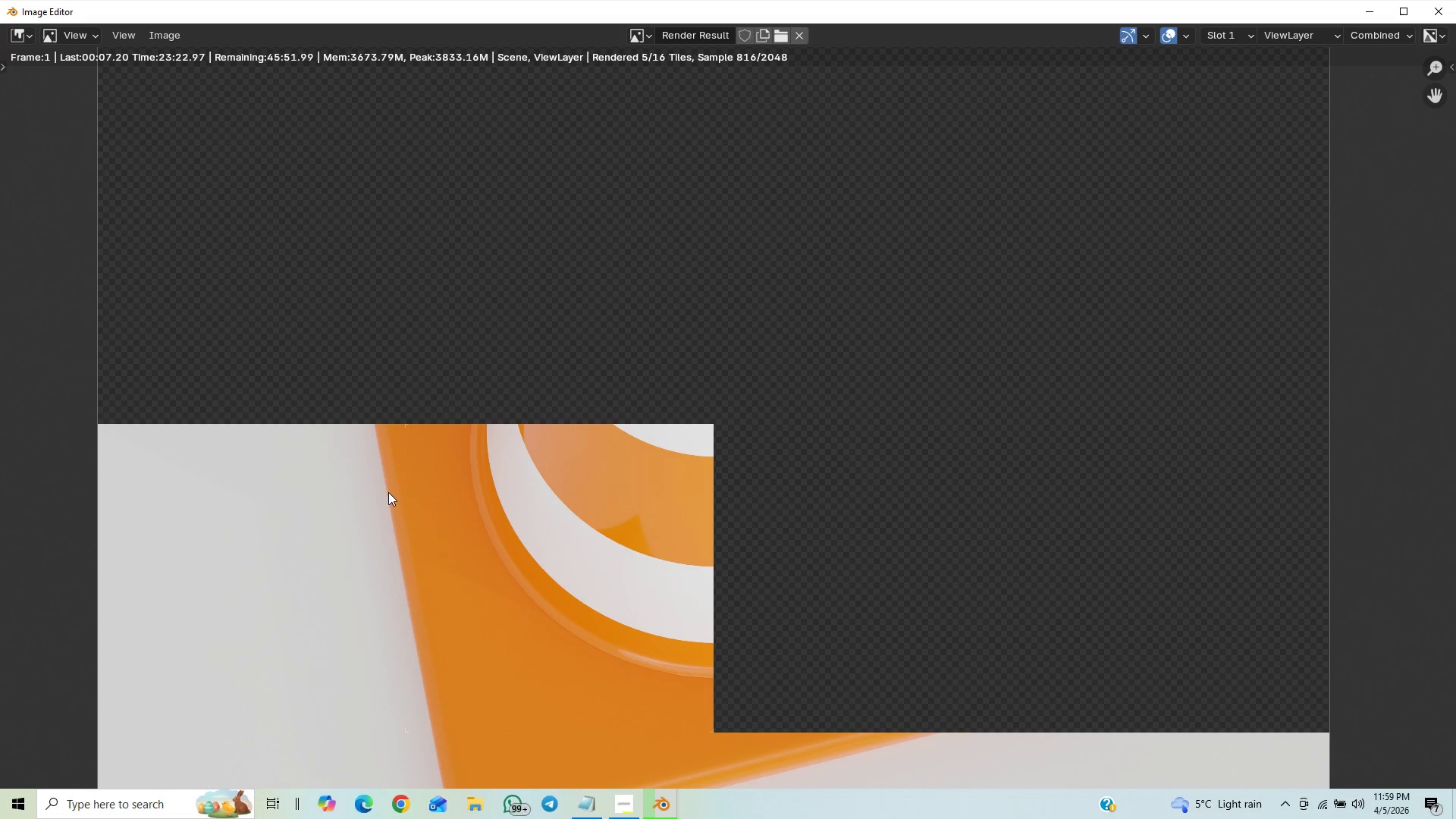 
scroll: coordinate [422, 536], scroll_direction: down, amount: 15.0
 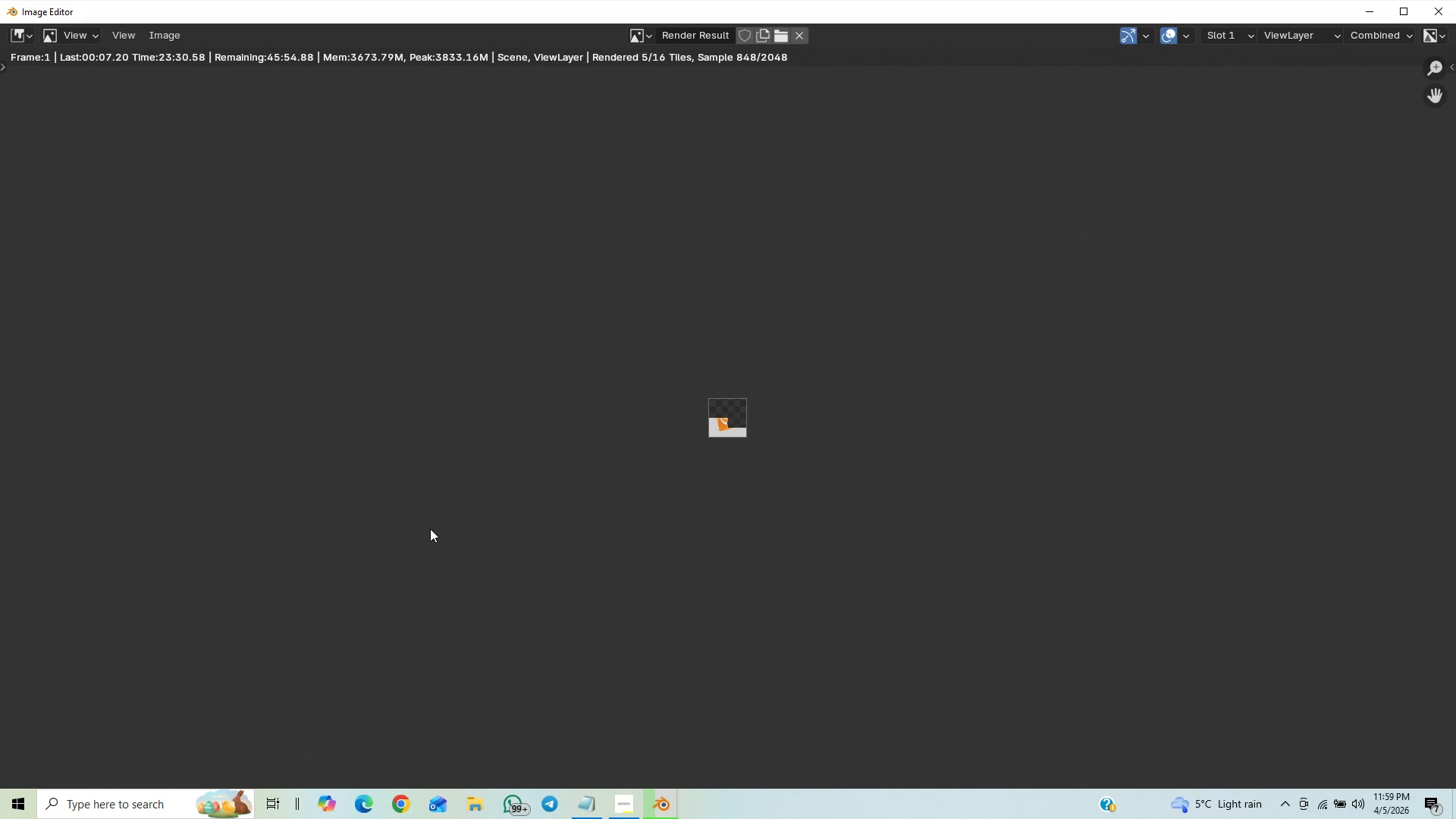 
scroll: coordinate [463, 479], scroll_direction: up, amount: 14.0
 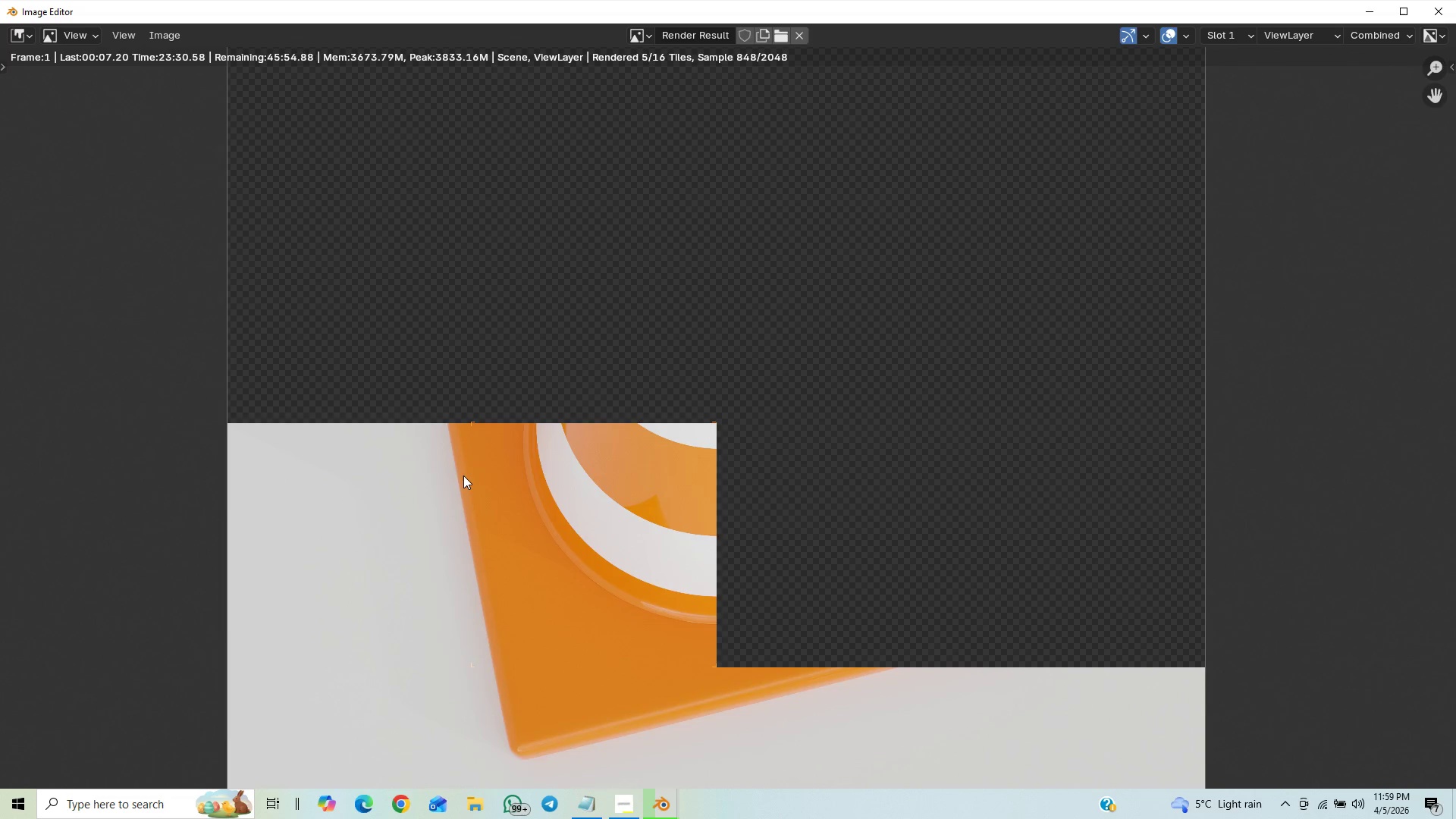 
scroll: coordinate [463, 475], scroll_direction: down, amount: 3.0
 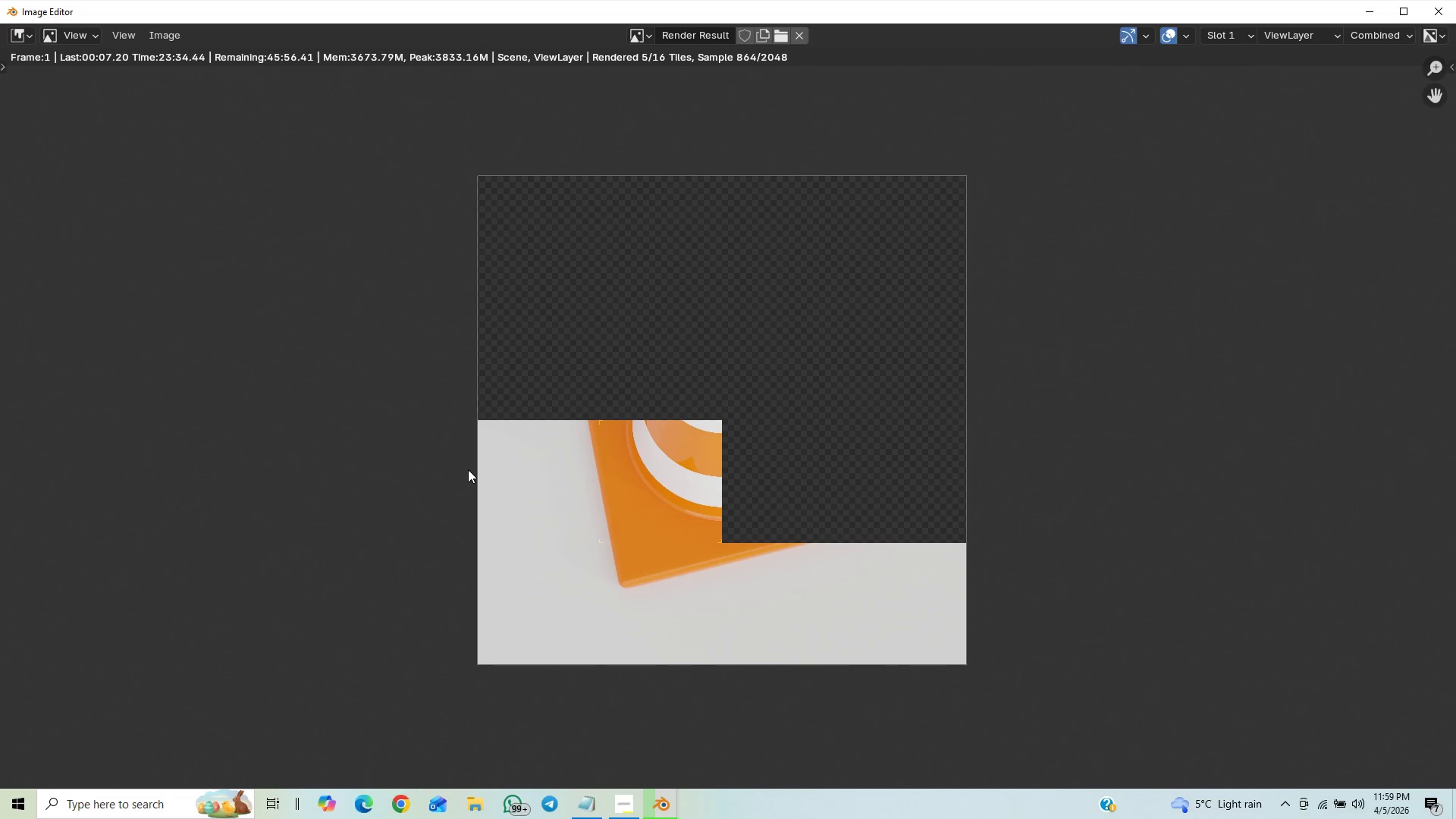 
scroll: coordinate [470, 471], scroll_direction: up, amount: 2.0
 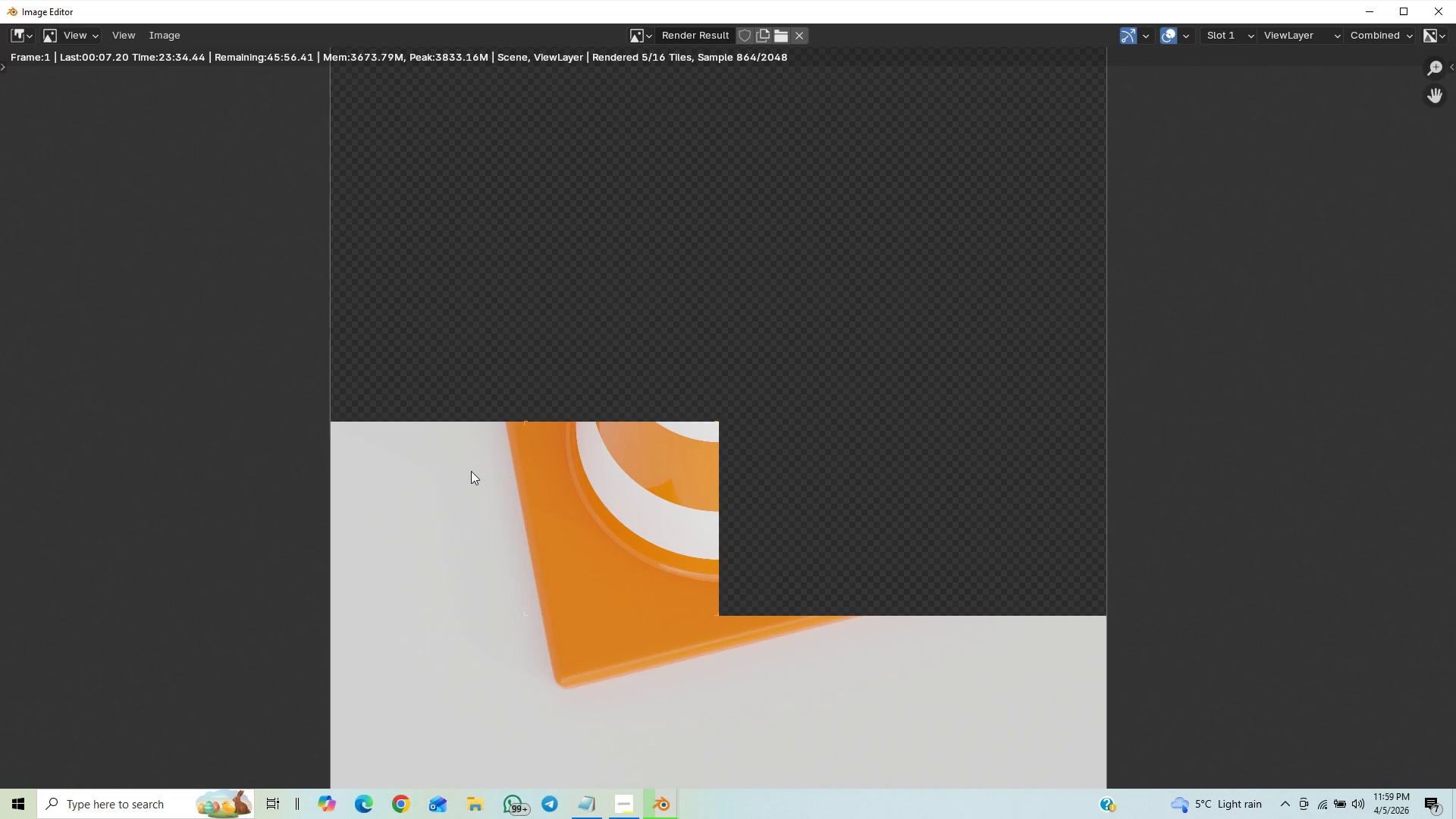 
scroll: coordinate [473, 469], scroll_direction: down, amount: 5.0
 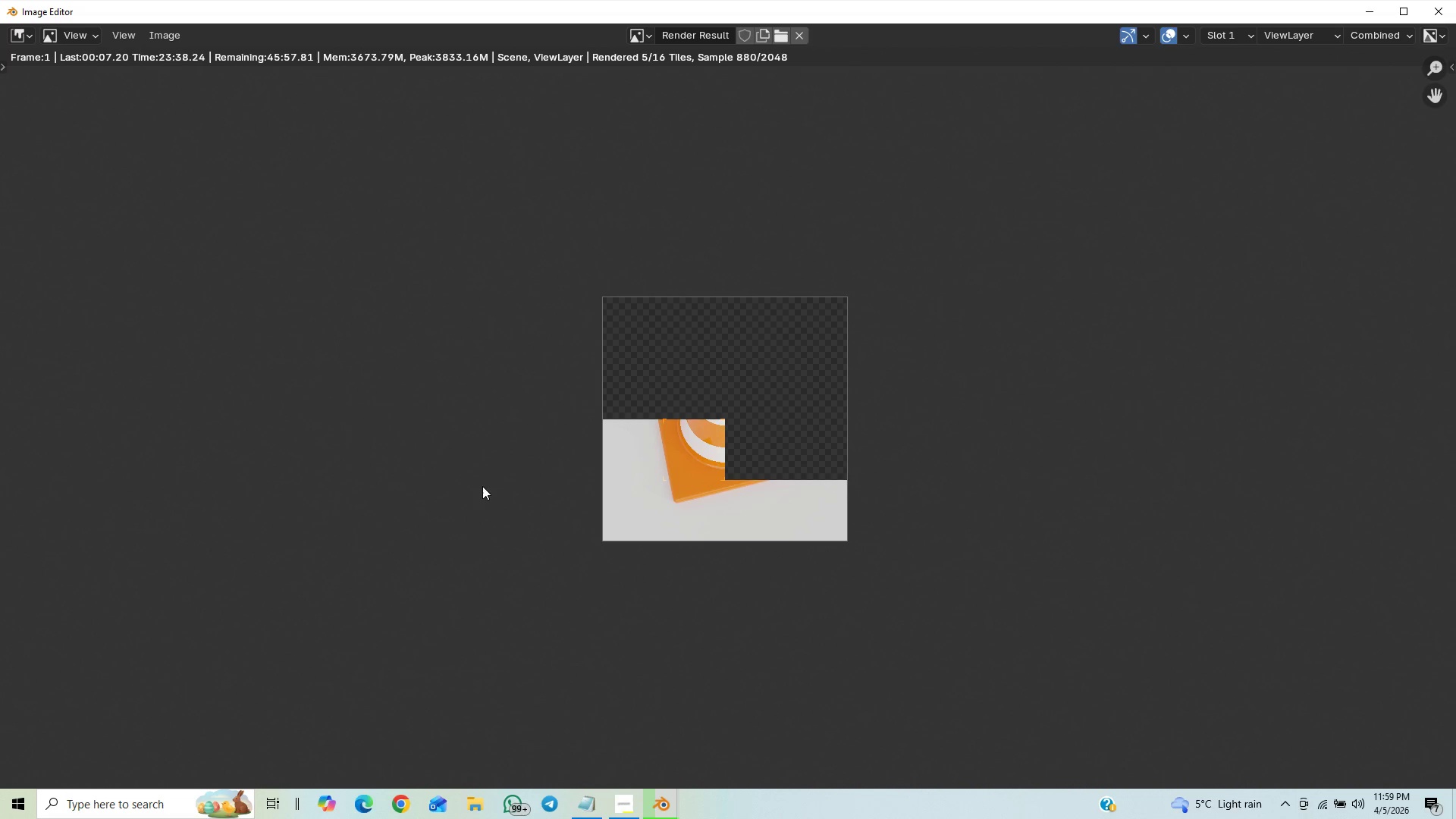 
scroll: coordinate [471, 500], scroll_direction: up, amount: 3.0
 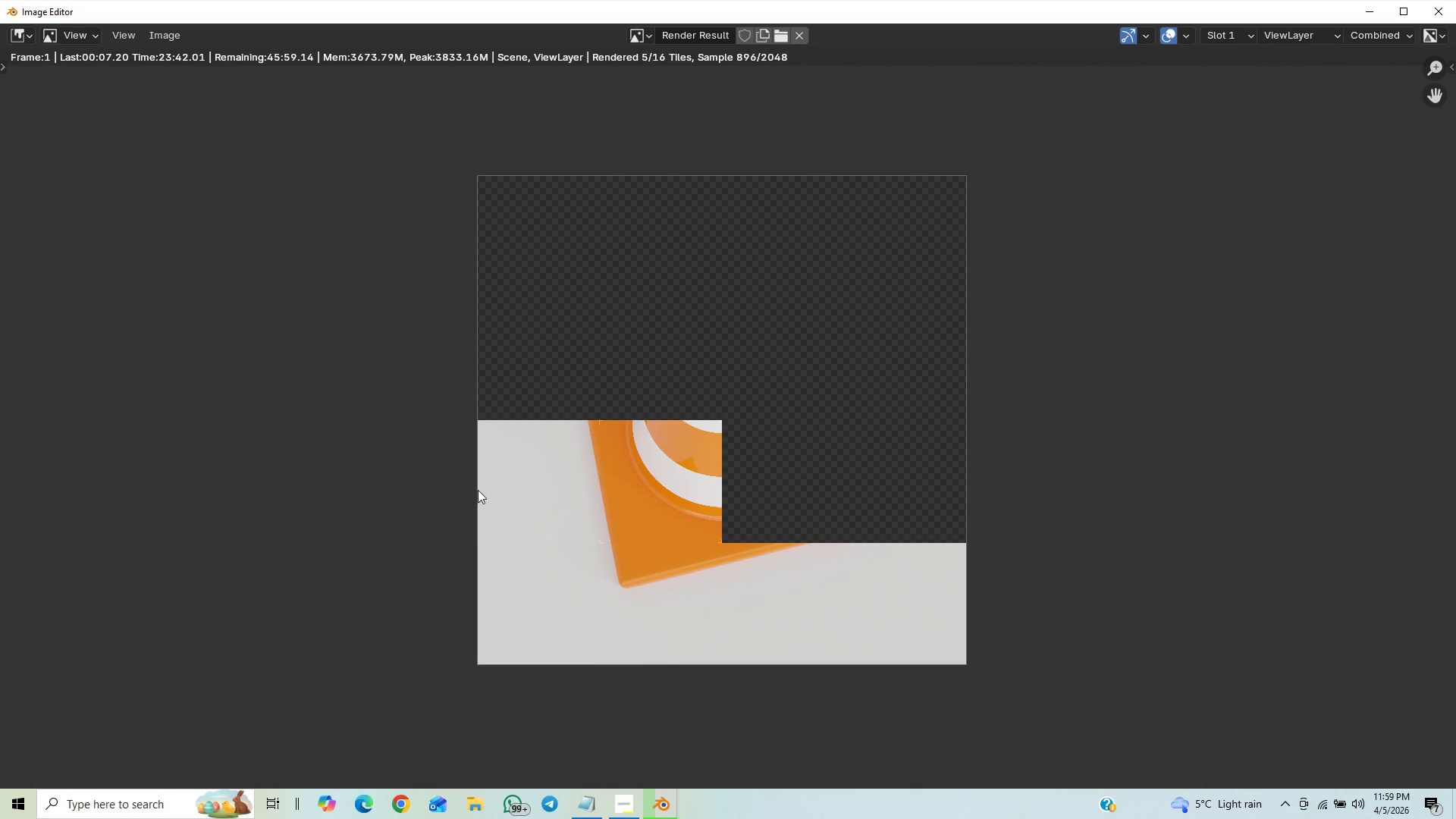 
scroll: coordinate [467, 519], scroll_direction: down, amount: 2.0
 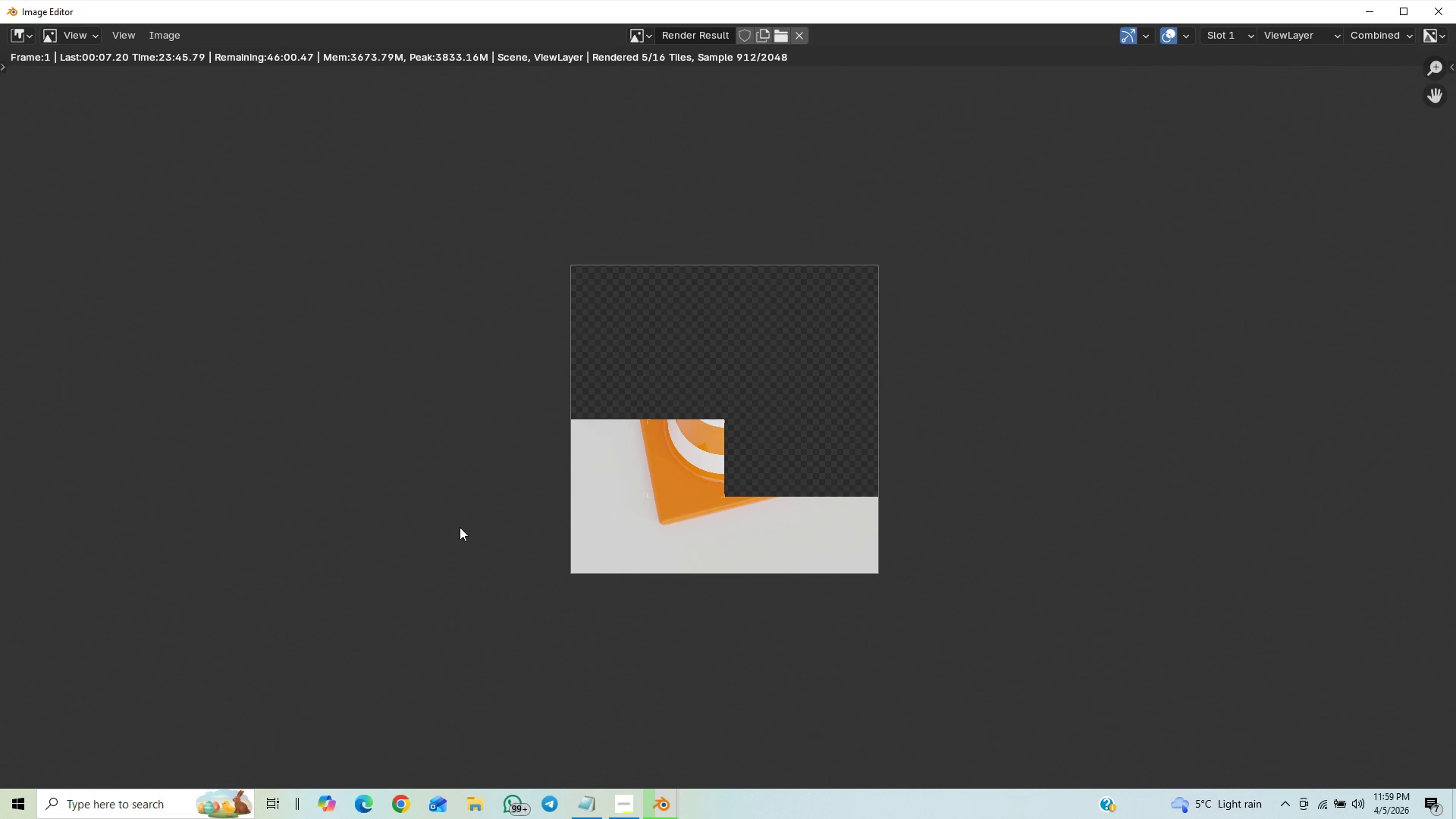 
scroll: coordinate [463, 544], scroll_direction: up, amount: 1.0
 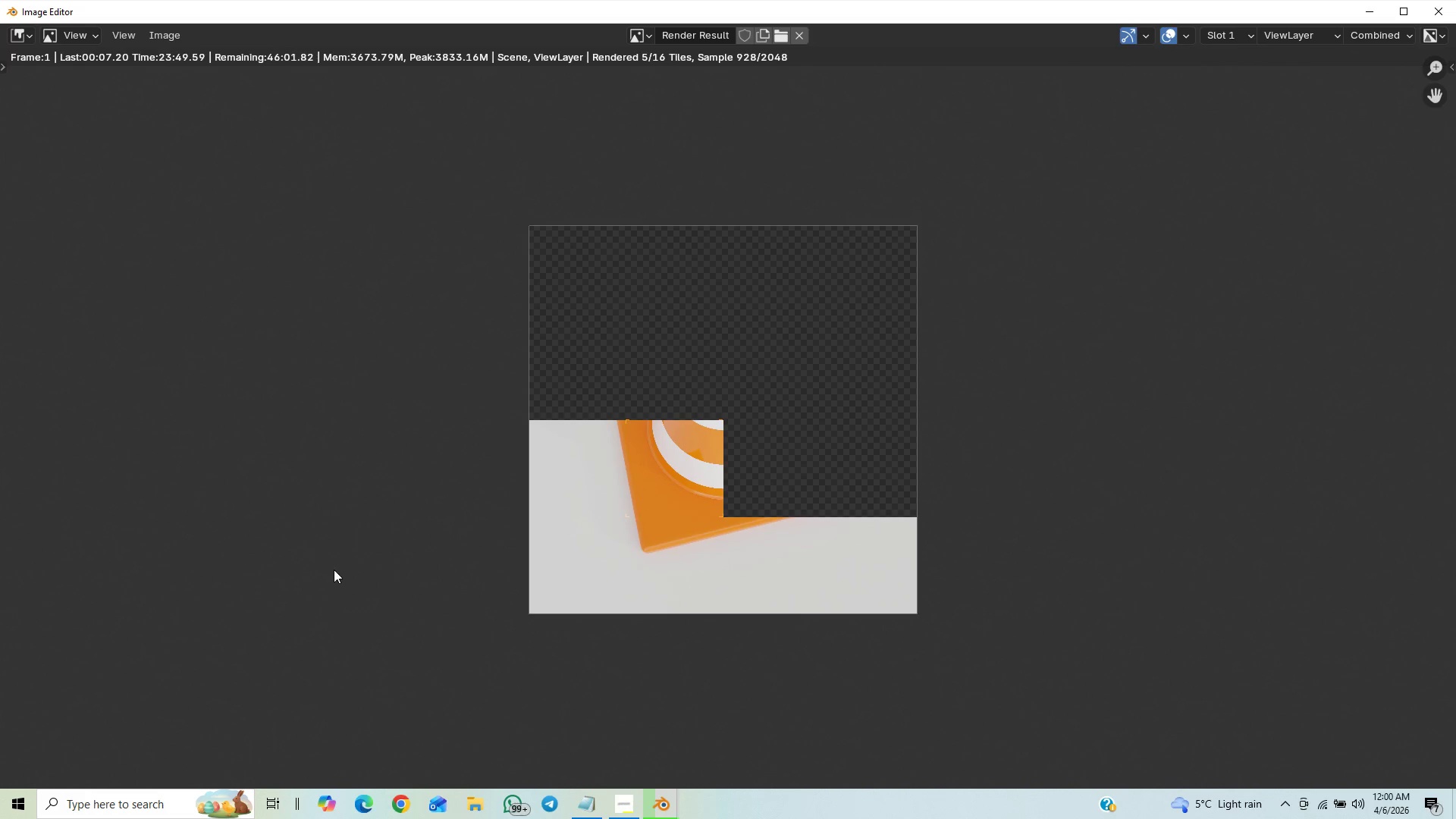 
scroll: coordinate [362, 583], scroll_direction: down, amount: 1.0
 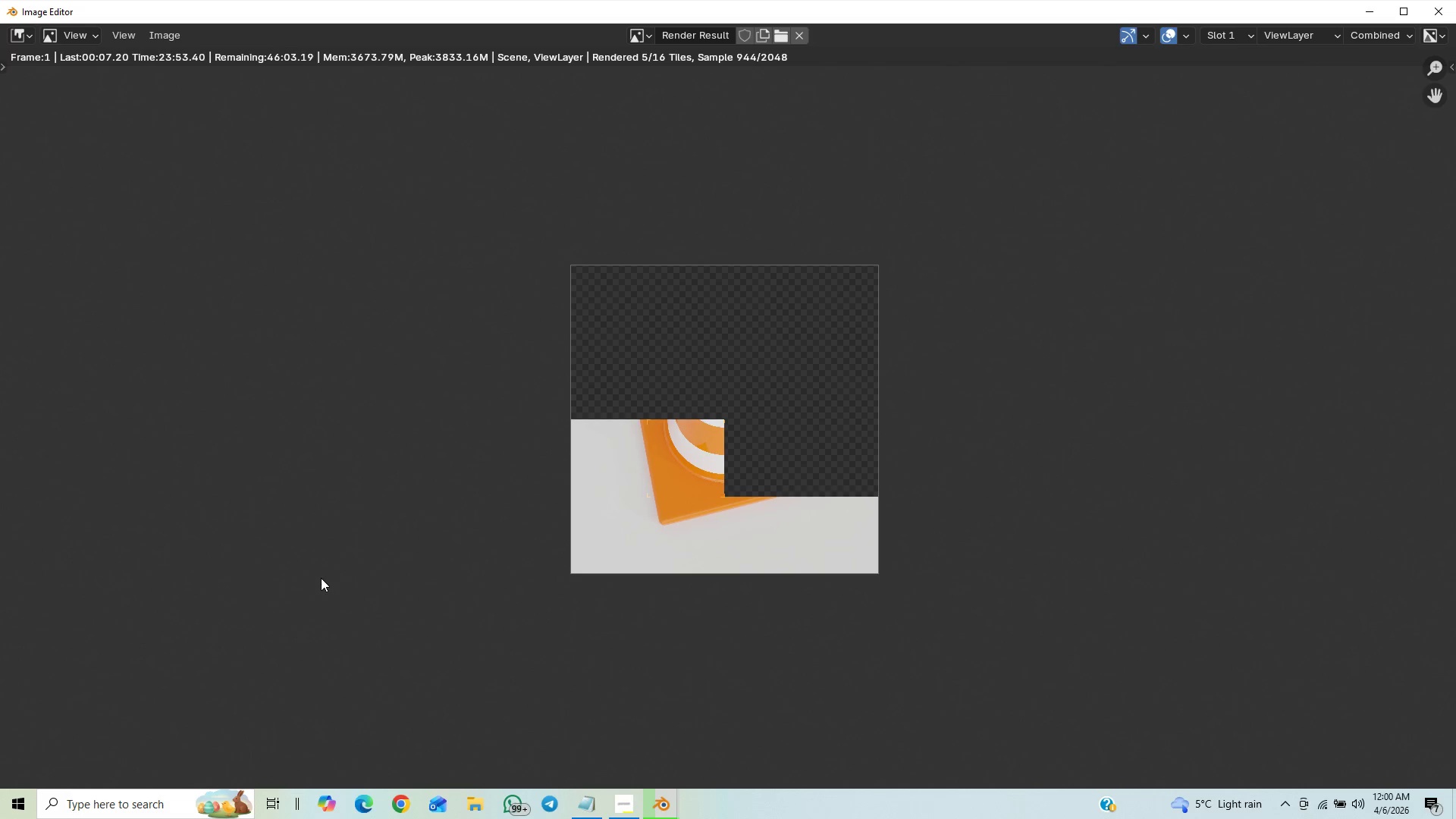 
scroll: coordinate [326, 583], scroll_direction: up, amount: 10.0
 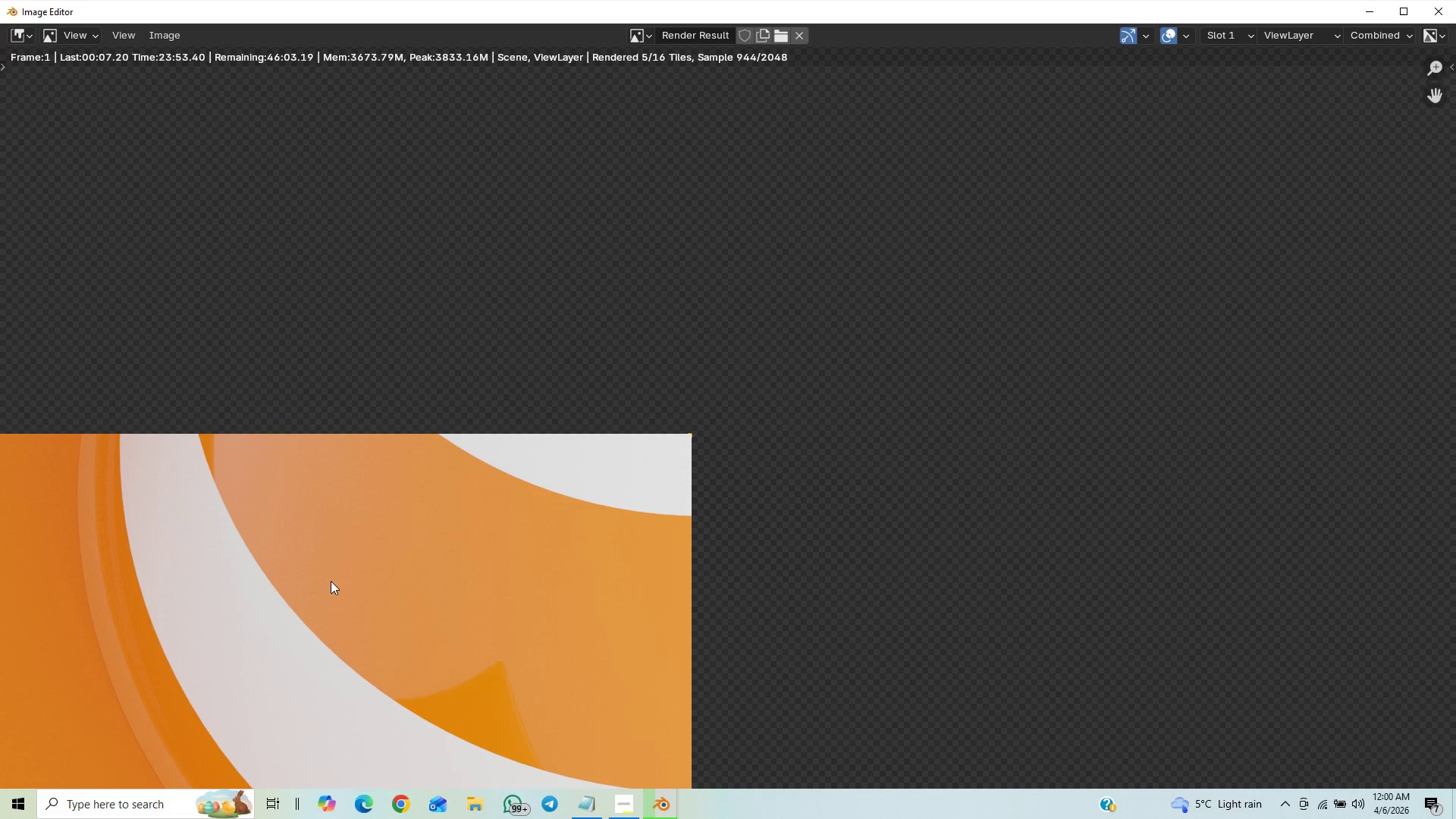 
scroll: coordinate [338, 580], scroll_direction: down, amount: 11.0
 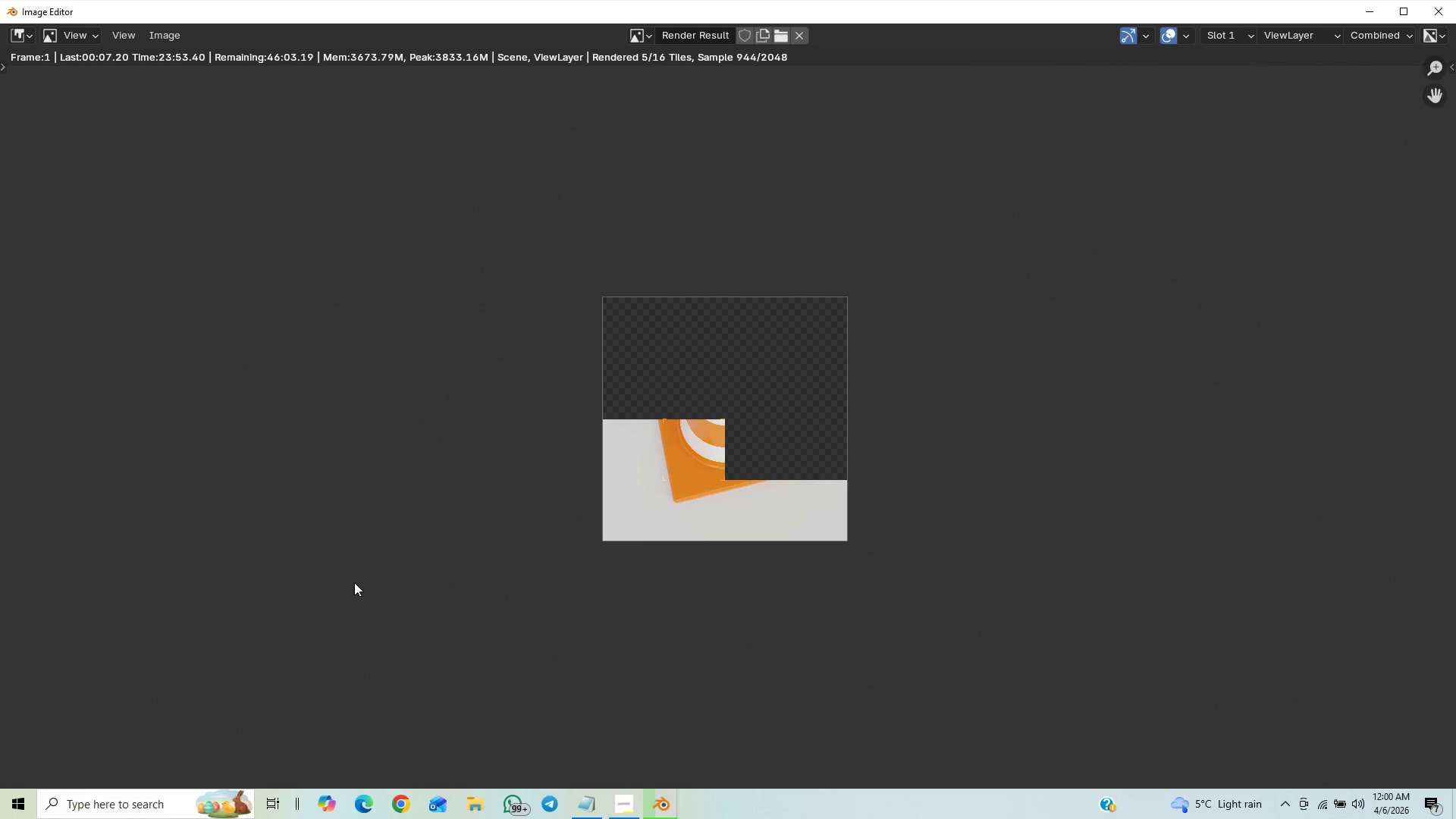 
scroll: coordinate [338, 551], scroll_direction: up, amount: 3.0
 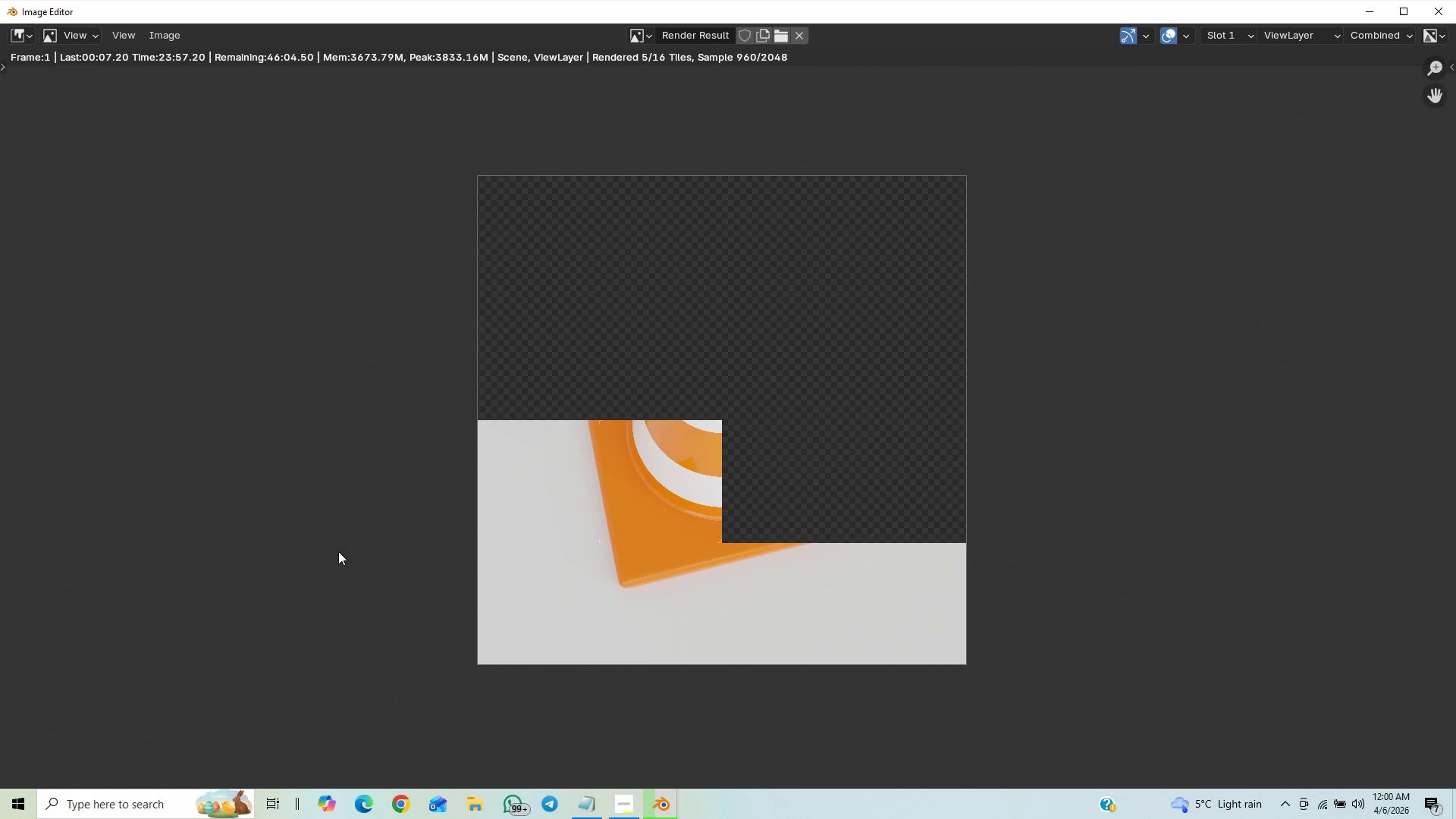 
scroll: coordinate [339, 551], scroll_direction: down, amount: 3.0
 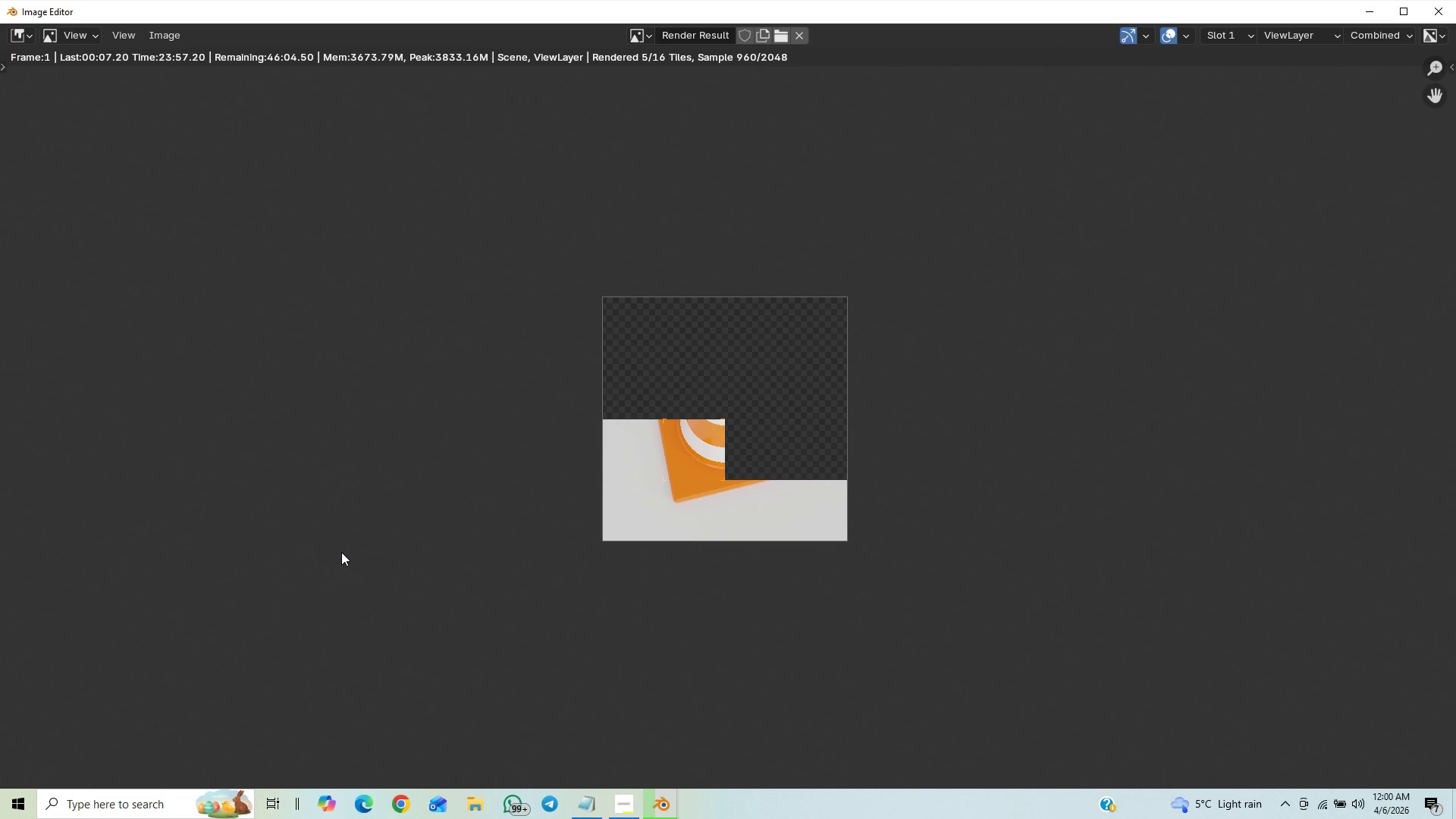 
scroll: coordinate [342, 553], scroll_direction: up, amount: 1.0
 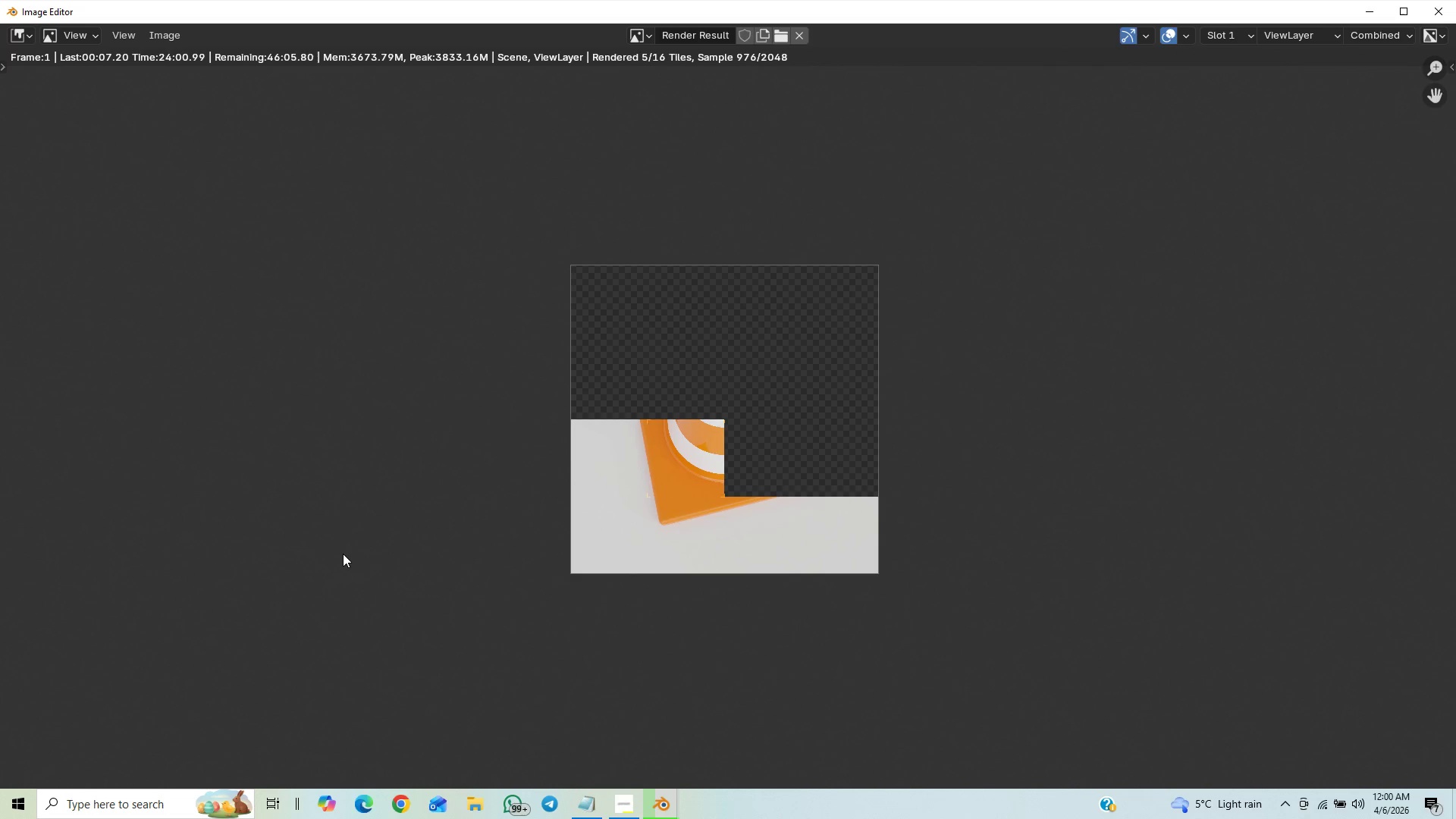 
scroll: coordinate [343, 554], scroll_direction: down, amount: 1.0
 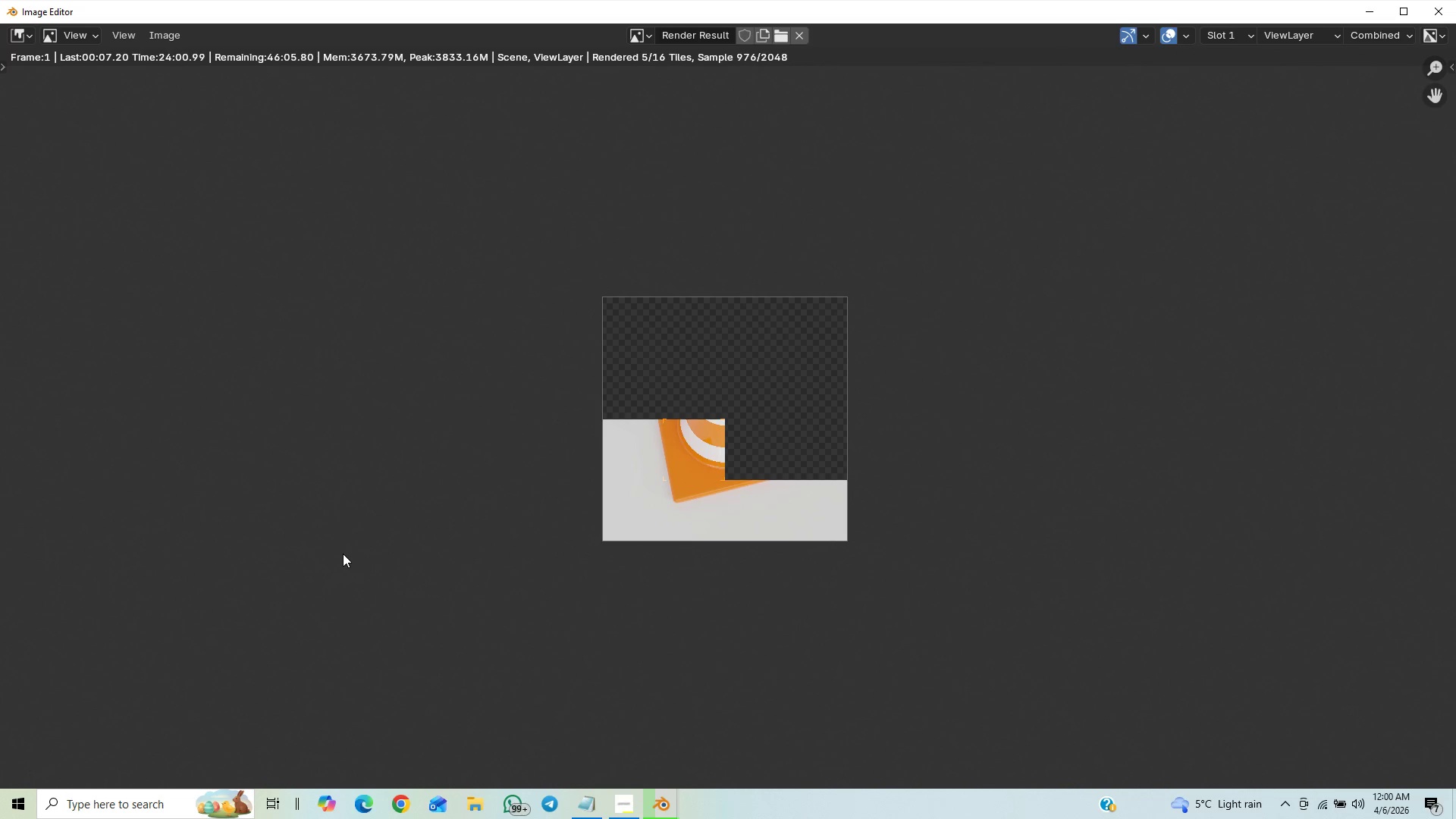 
scroll: coordinate [343, 554], scroll_direction: up, amount: 1.0
 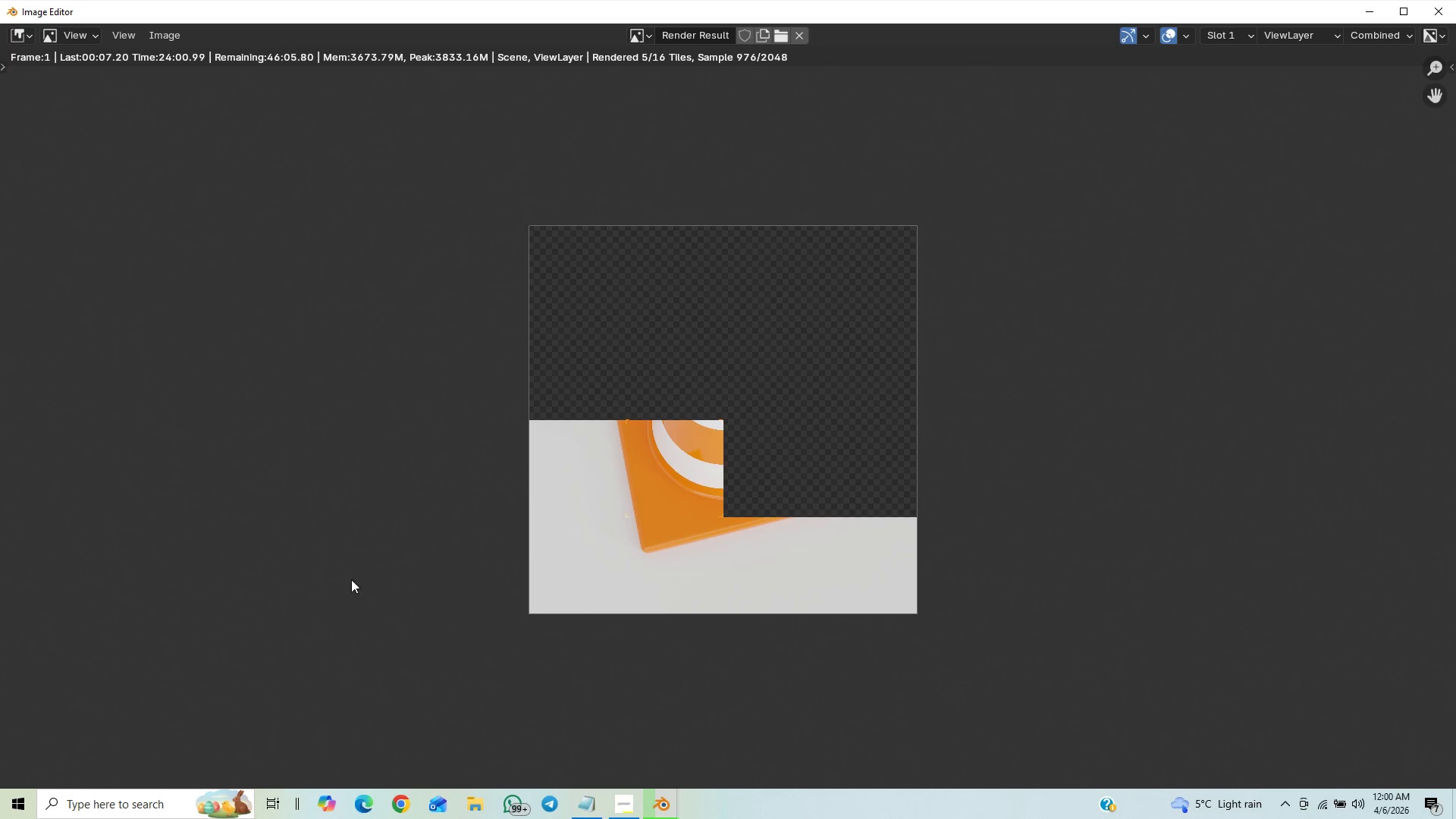 
scroll: coordinate [347, 551], scroll_direction: none, amount: 0.0
 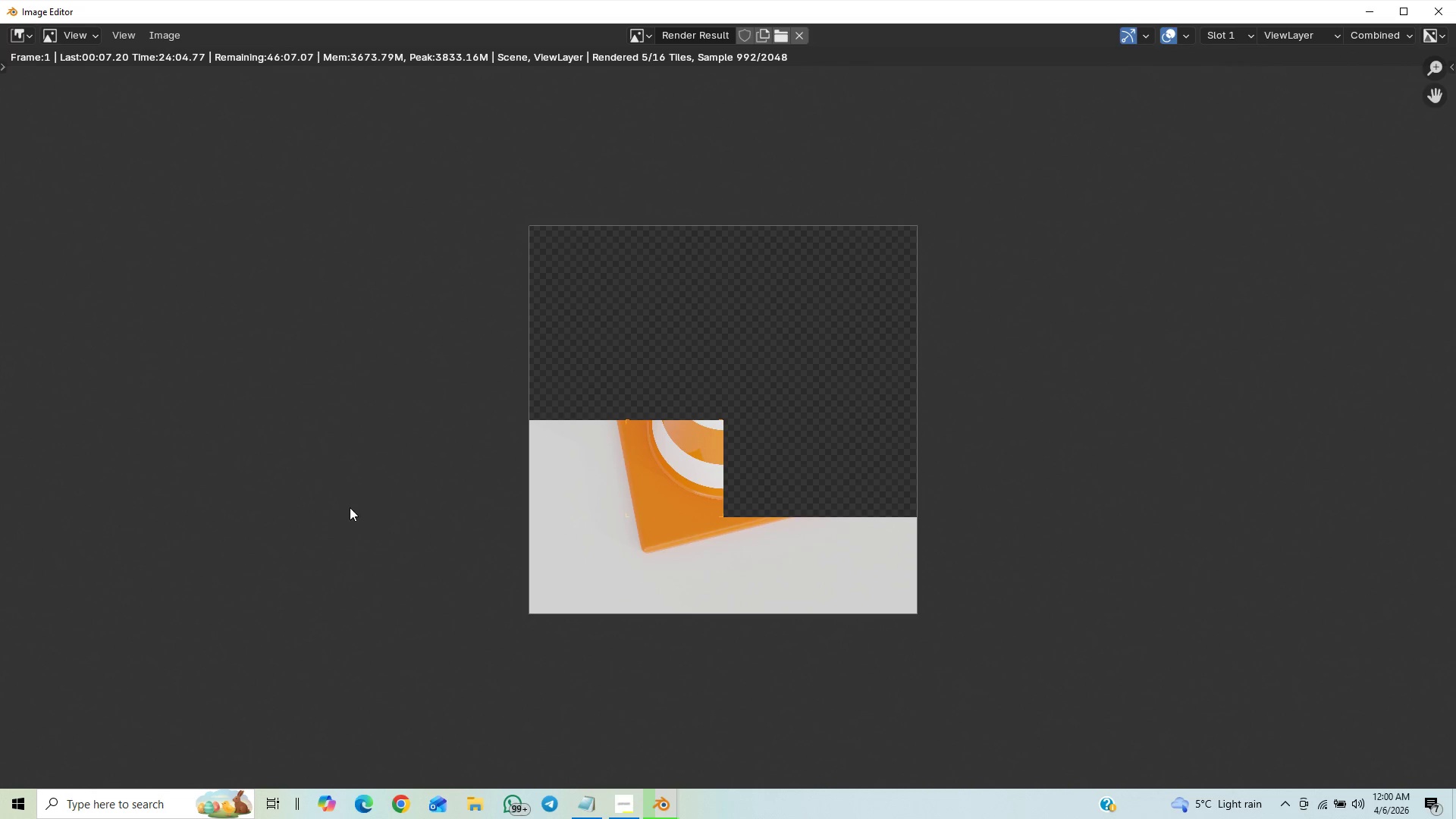 
scroll: coordinate [352, 507], scroll_direction: down, amount: 3.0
 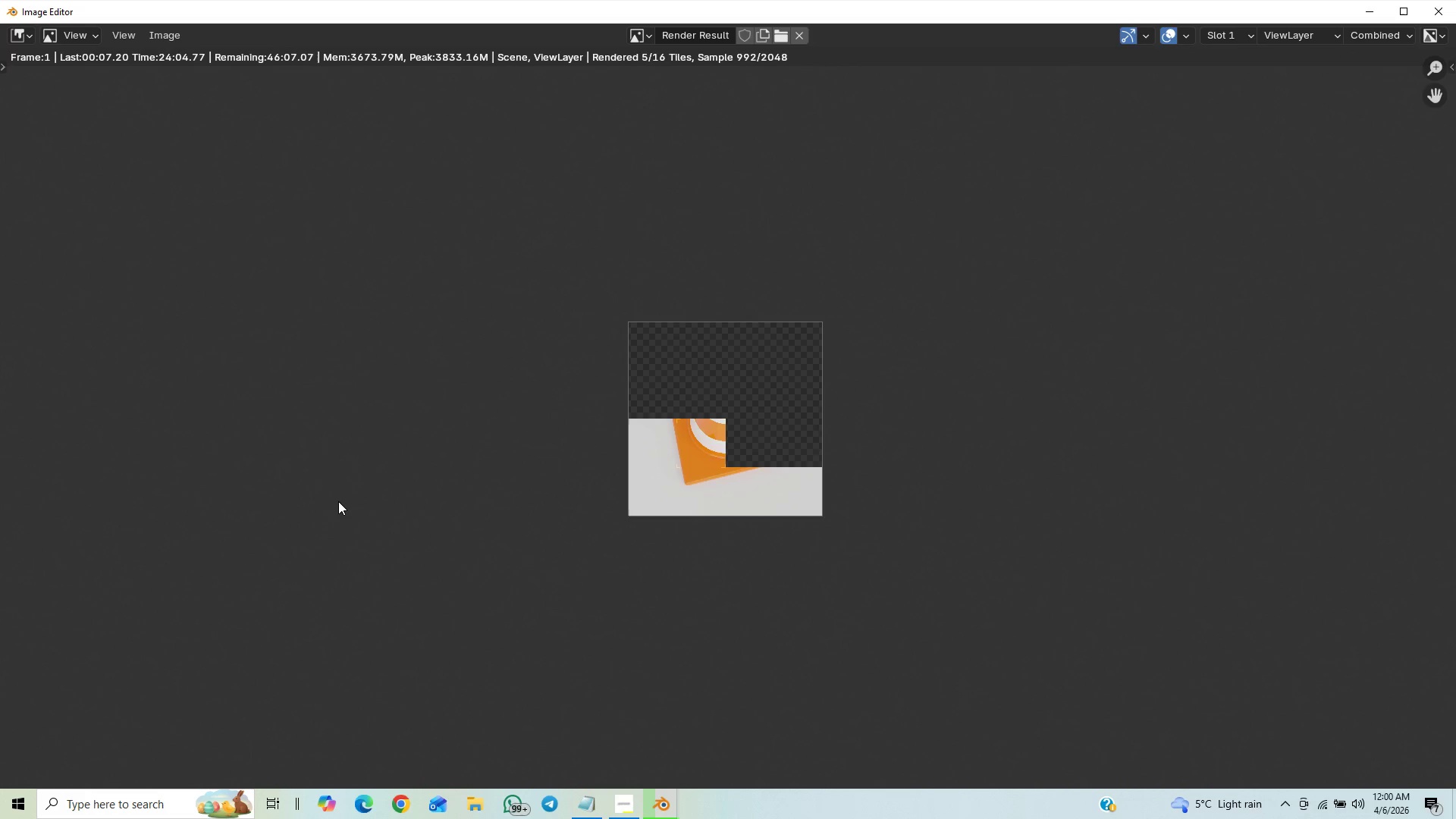 
scroll: coordinate [352, 509], scroll_direction: up, amount: 4.0
 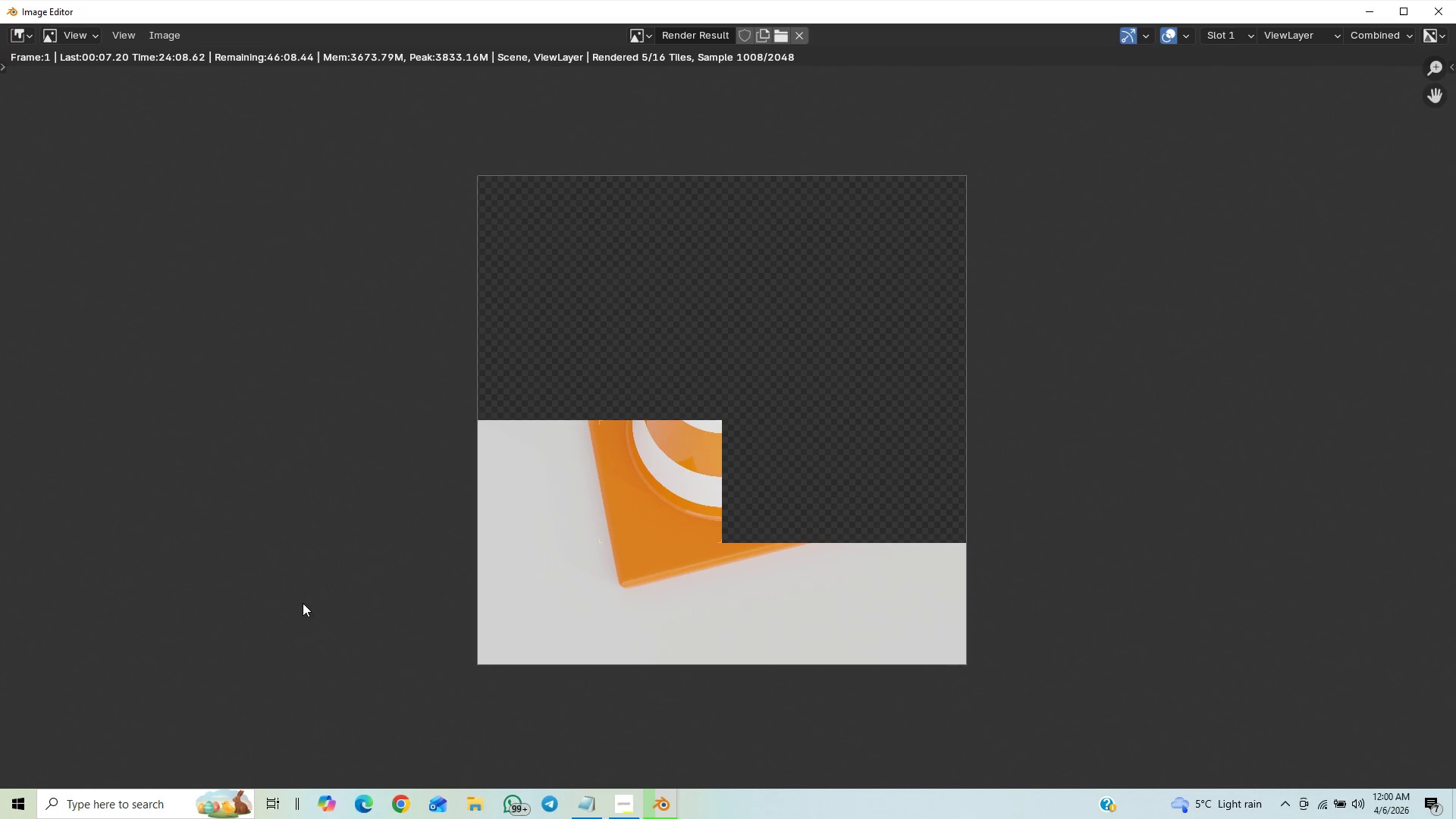 
scroll: coordinate [314, 609], scroll_direction: down, amount: 12.0
 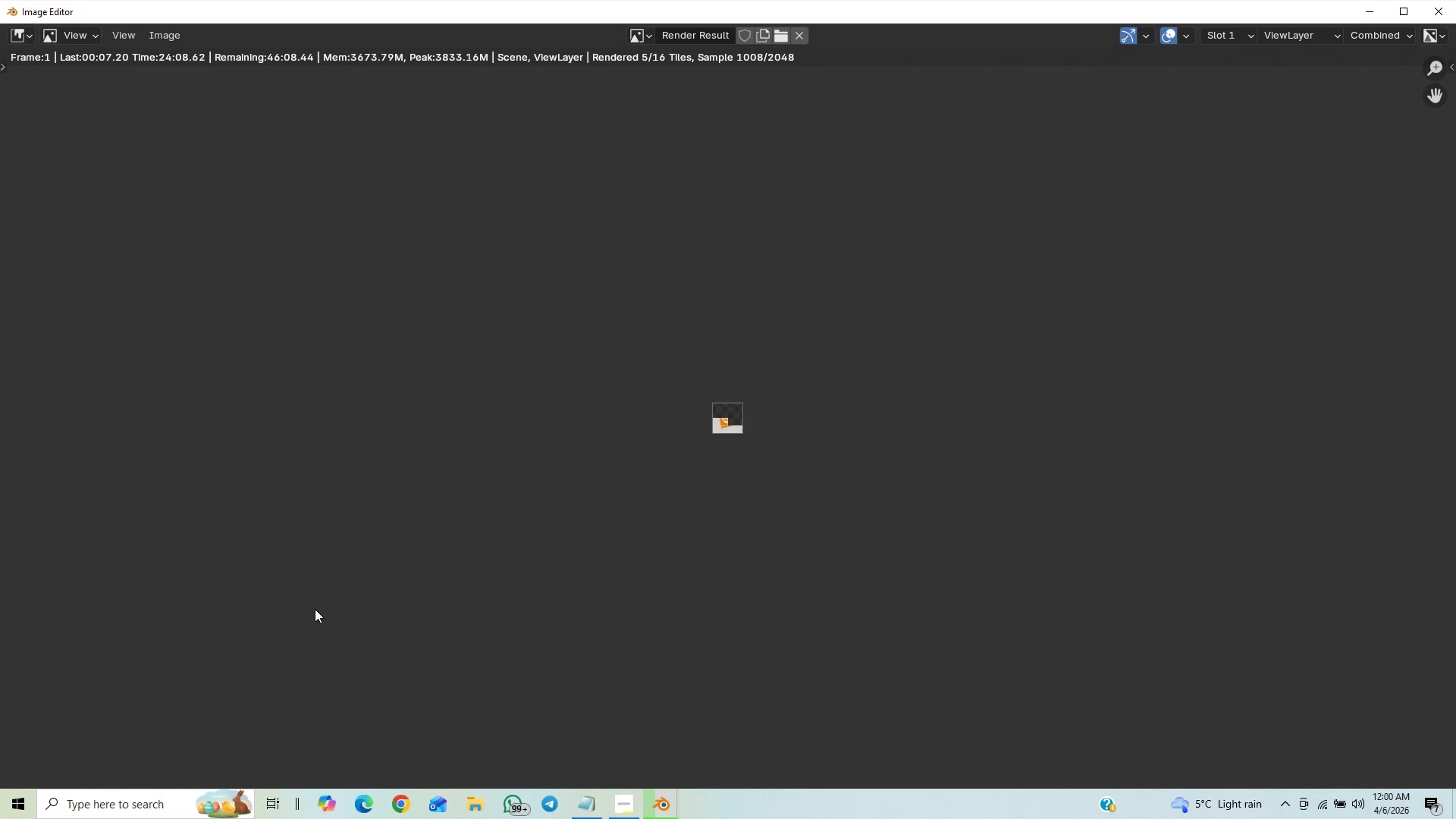 
scroll: coordinate [367, 596], scroll_direction: up, amount: 23.0
 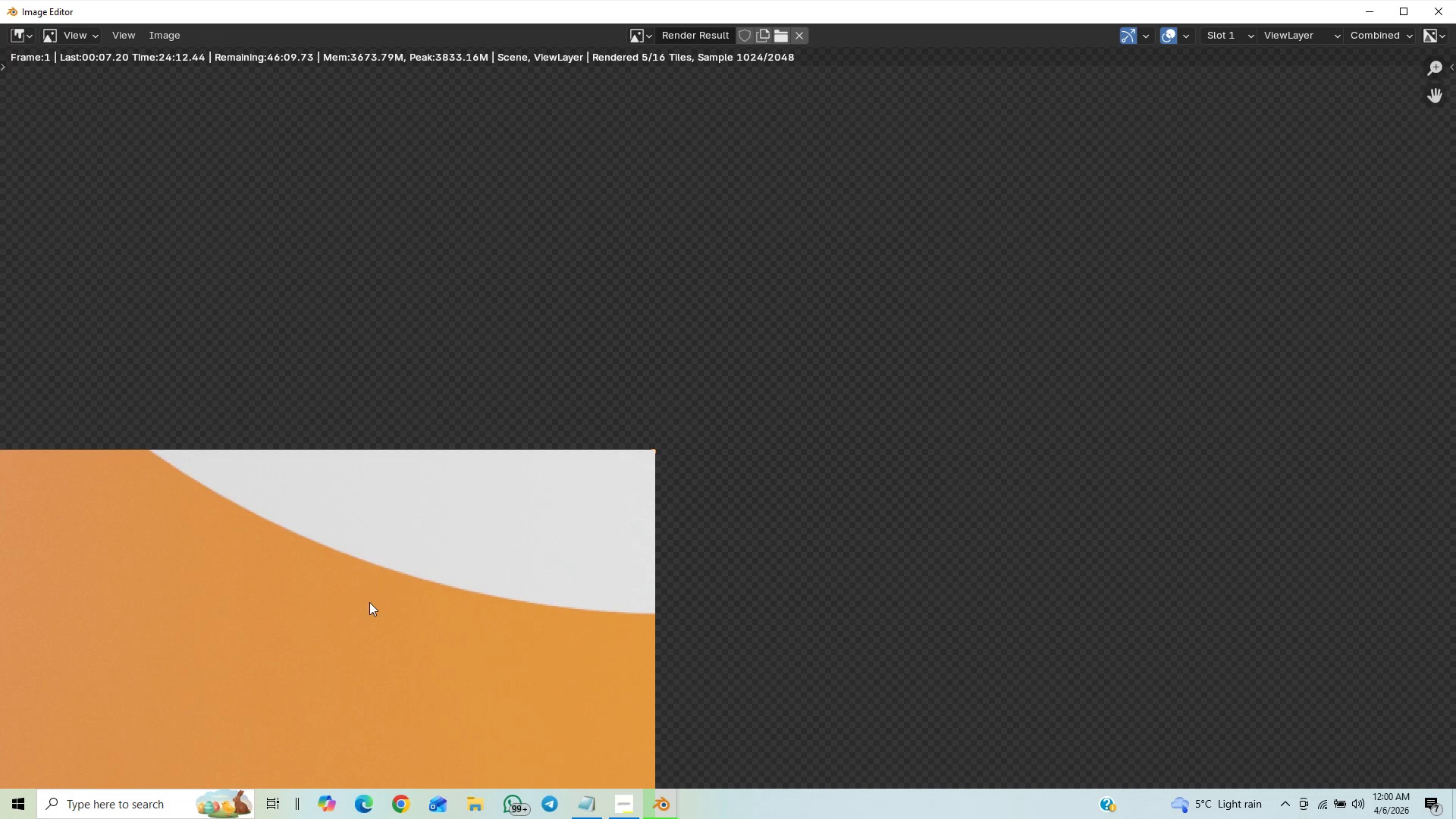 
scroll: coordinate [359, 572], scroll_direction: down, amount: 13.0
 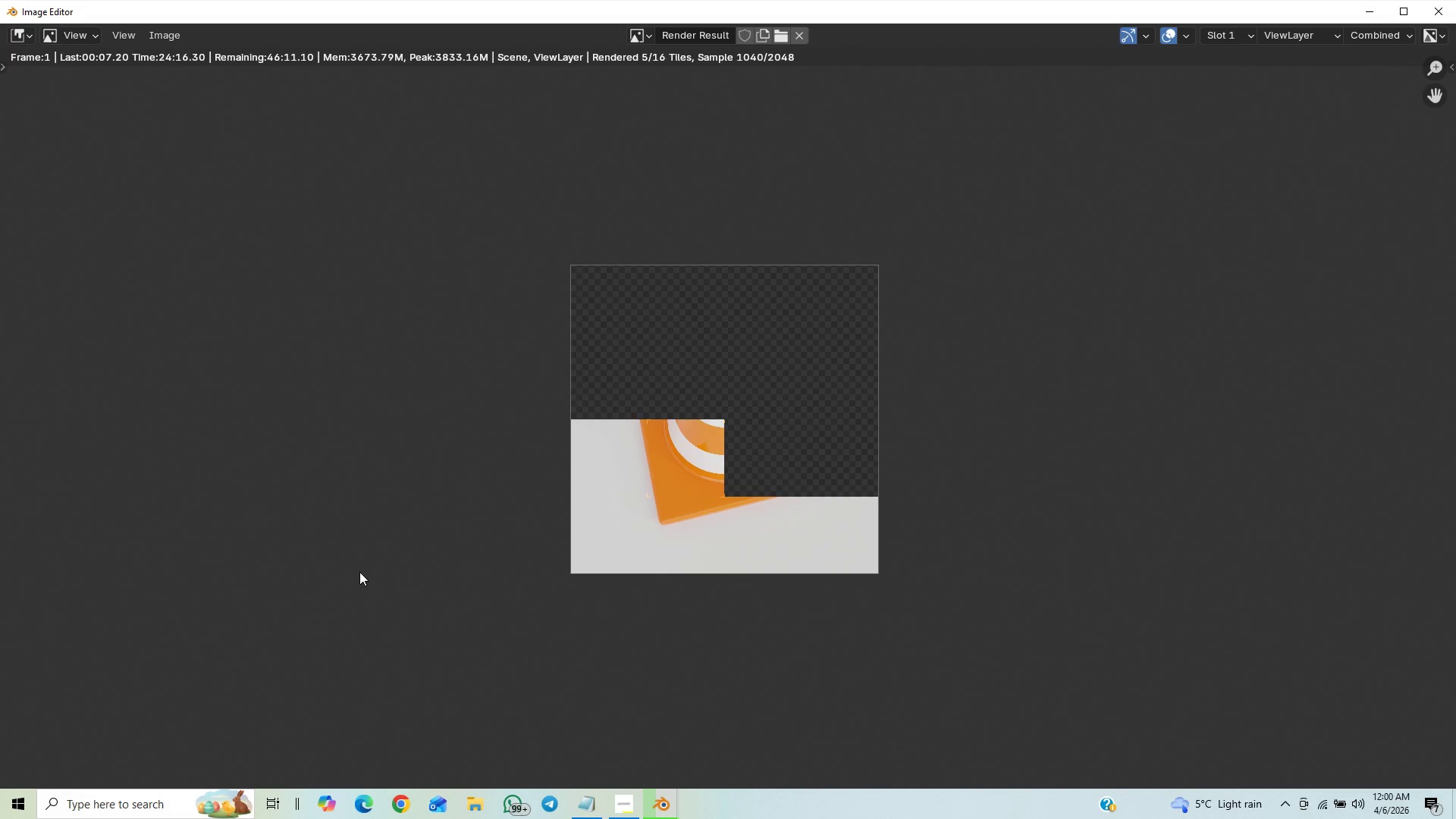 
scroll: coordinate [357, 574], scroll_direction: up, amount: 3.0
 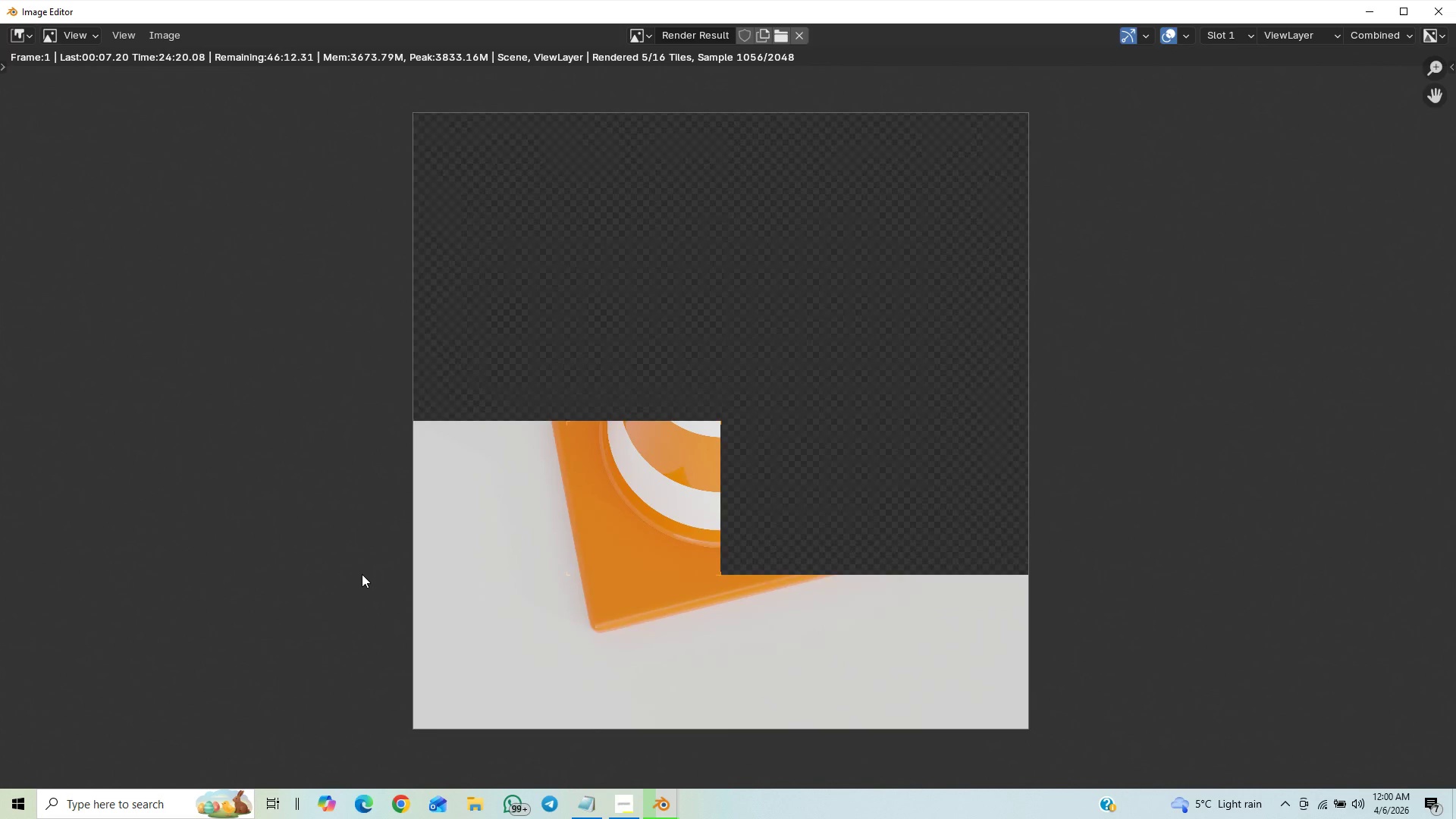 
scroll: coordinate [361, 579], scroll_direction: down, amount: 4.0
 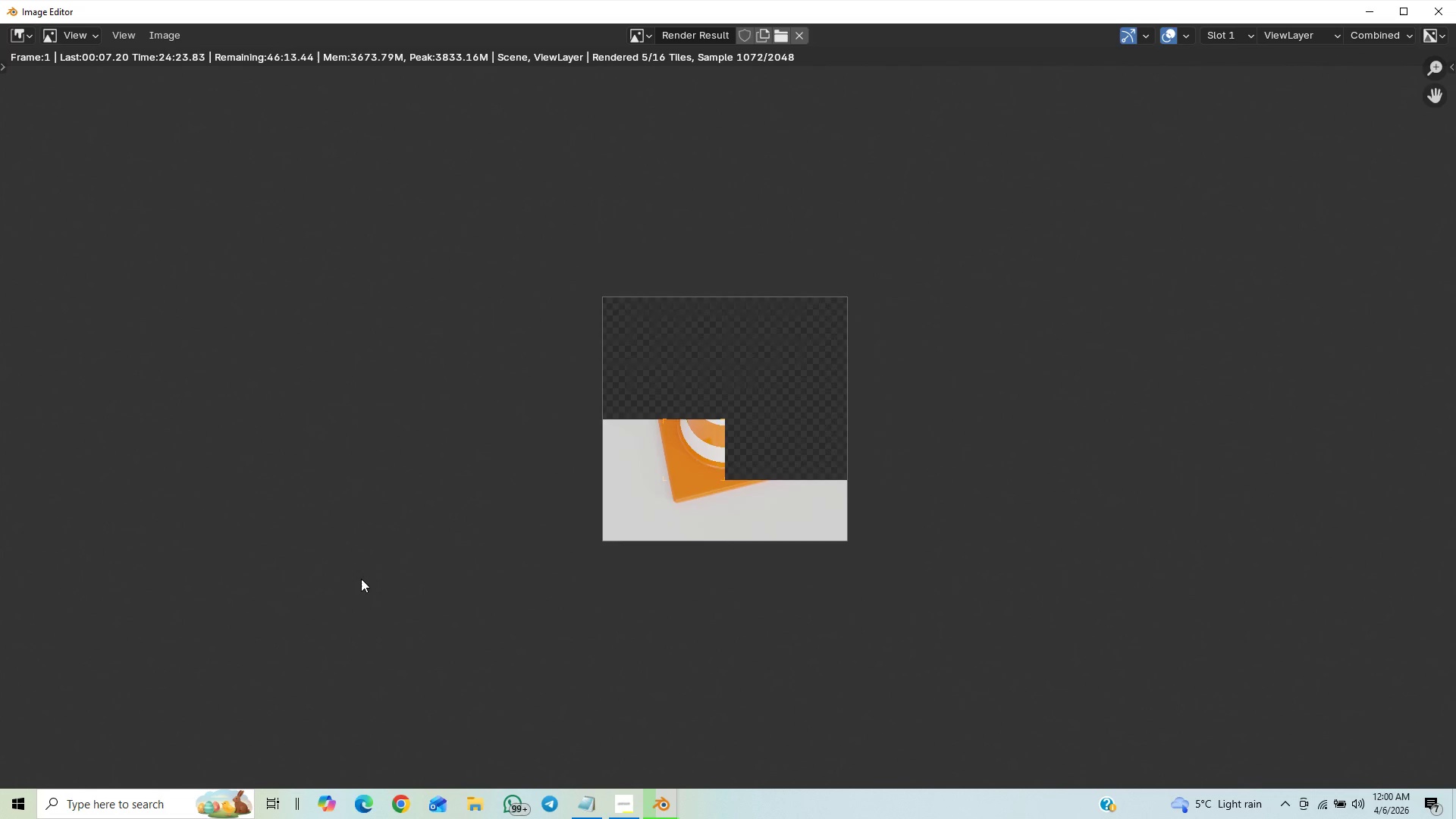 
scroll: coordinate [359, 584], scroll_direction: up, amount: 3.0
 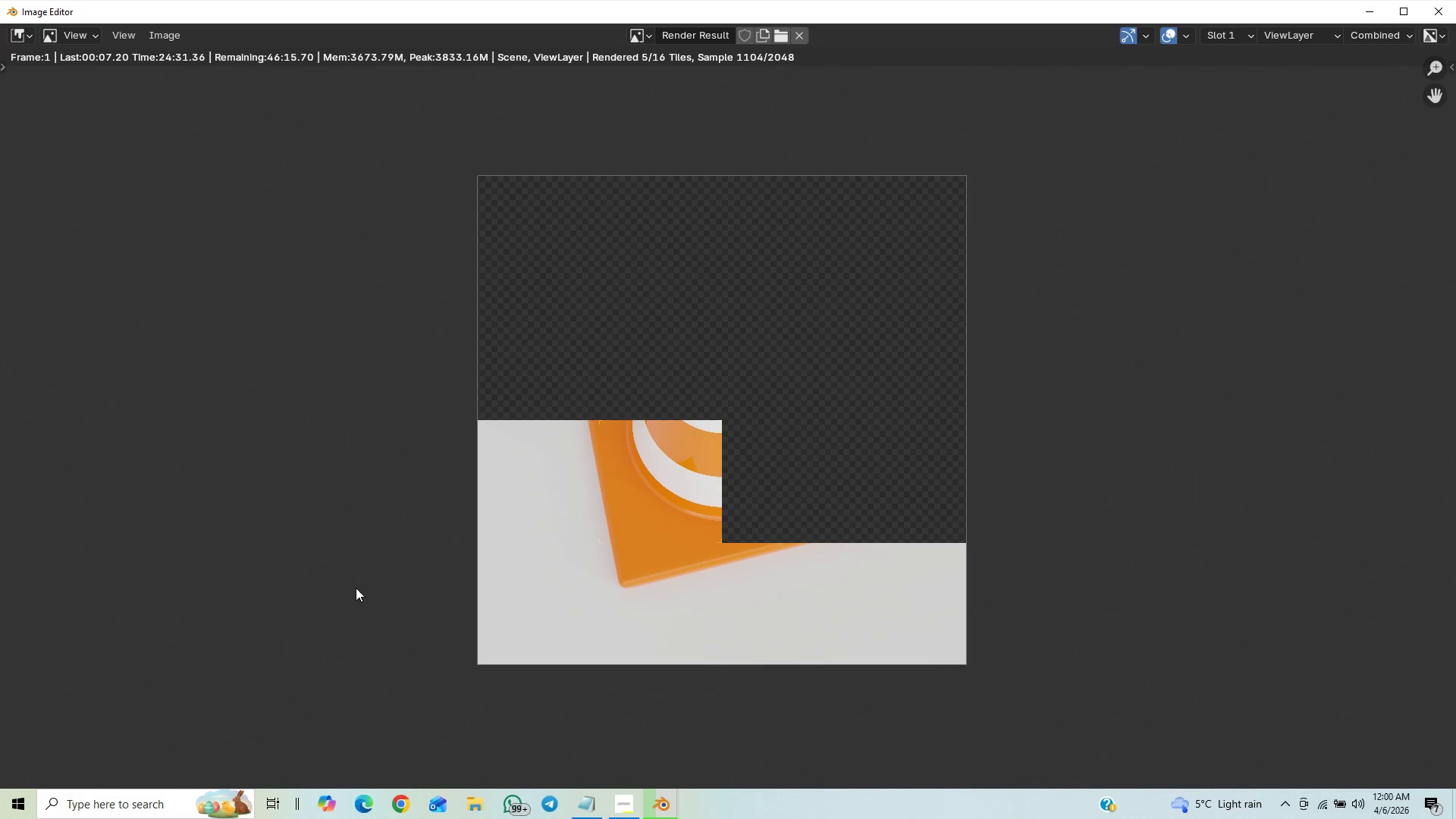 
scroll: coordinate [355, 588], scroll_direction: down, amount: 1.0
 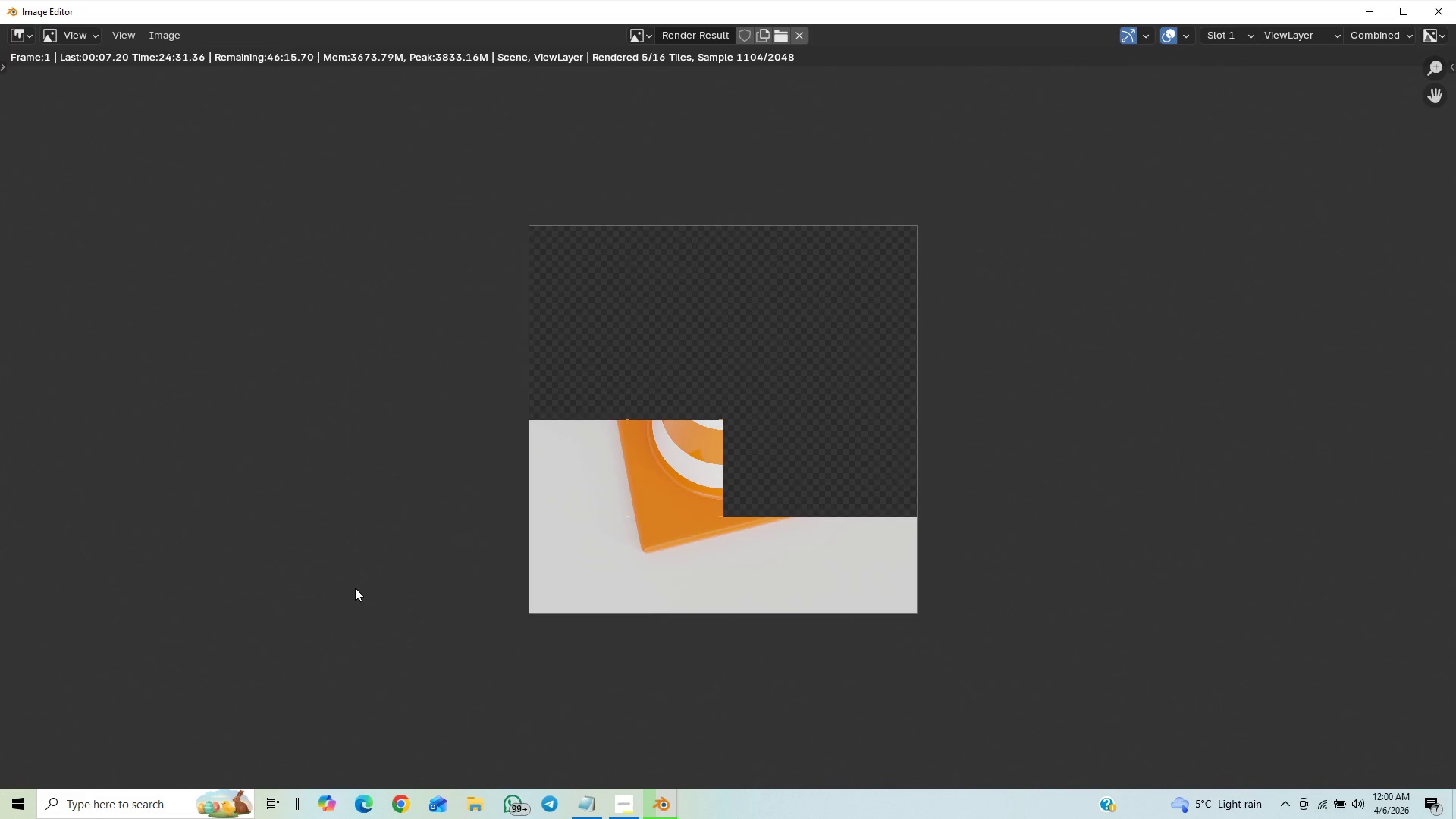 
scroll: coordinate [355, 588], scroll_direction: up, amount: 1.0
 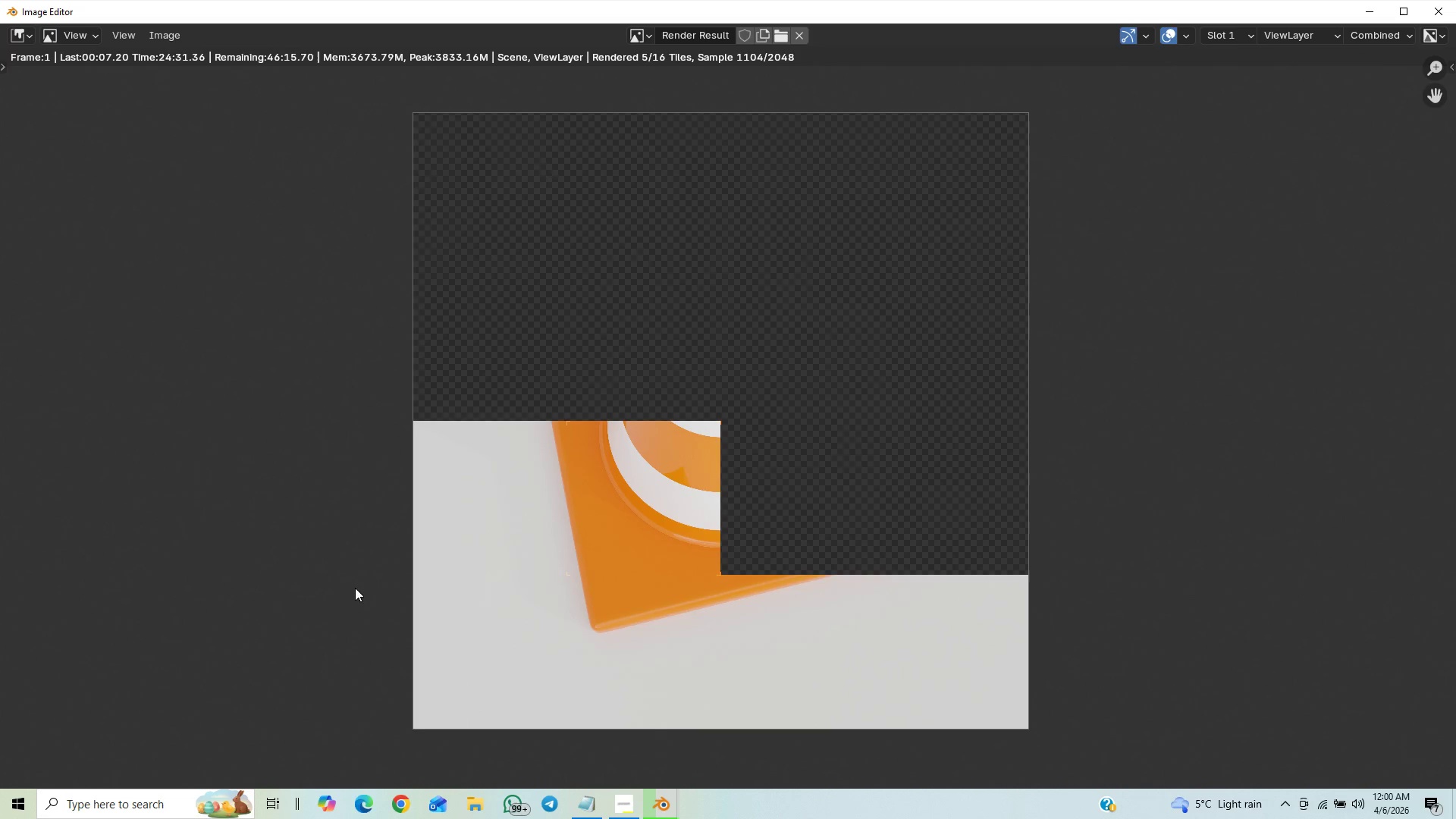 
scroll: coordinate [355, 587], scroll_direction: down, amount: 3.0
 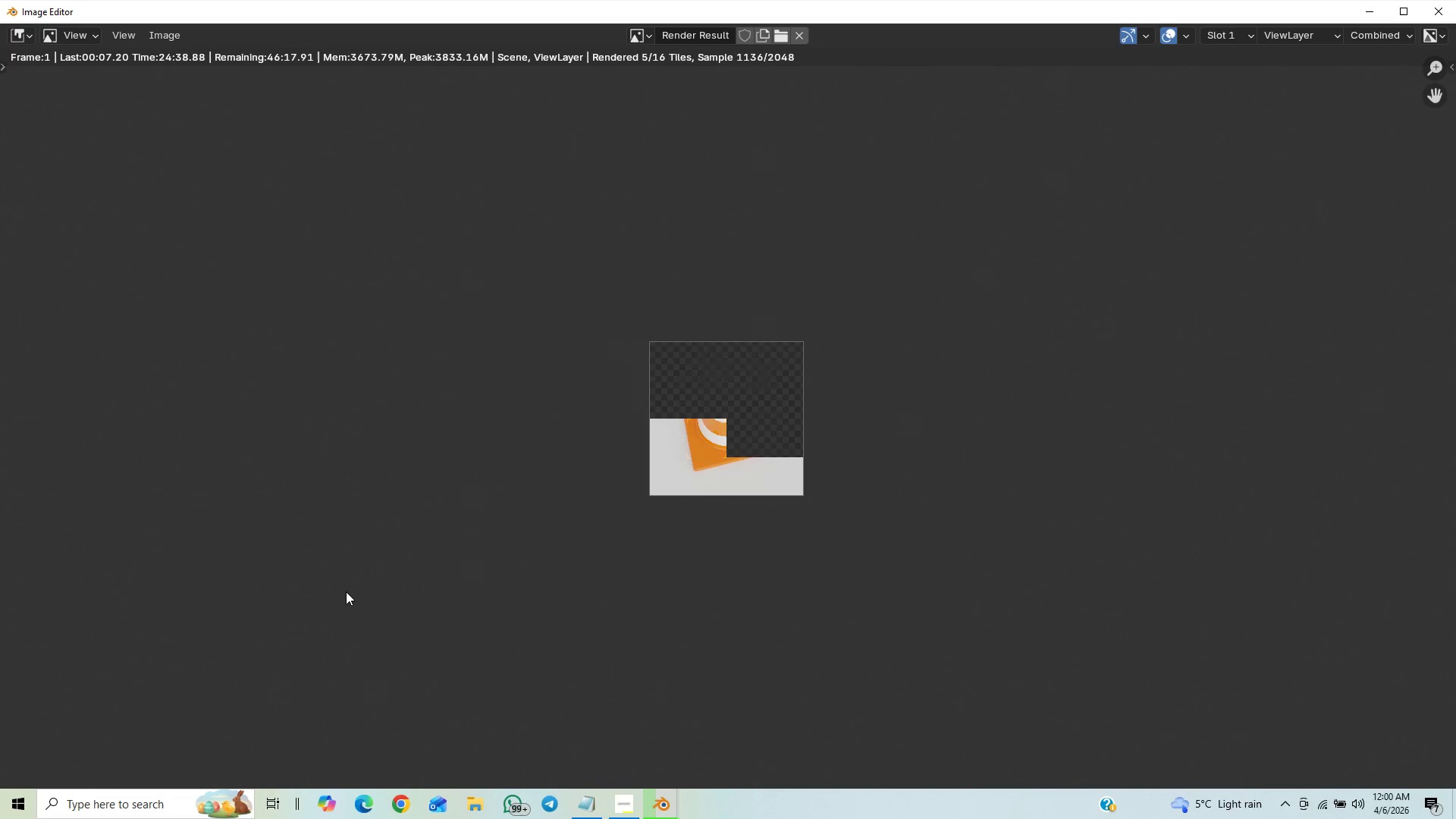 
scroll: coordinate [346, 592], scroll_direction: up, amount: 7.0
 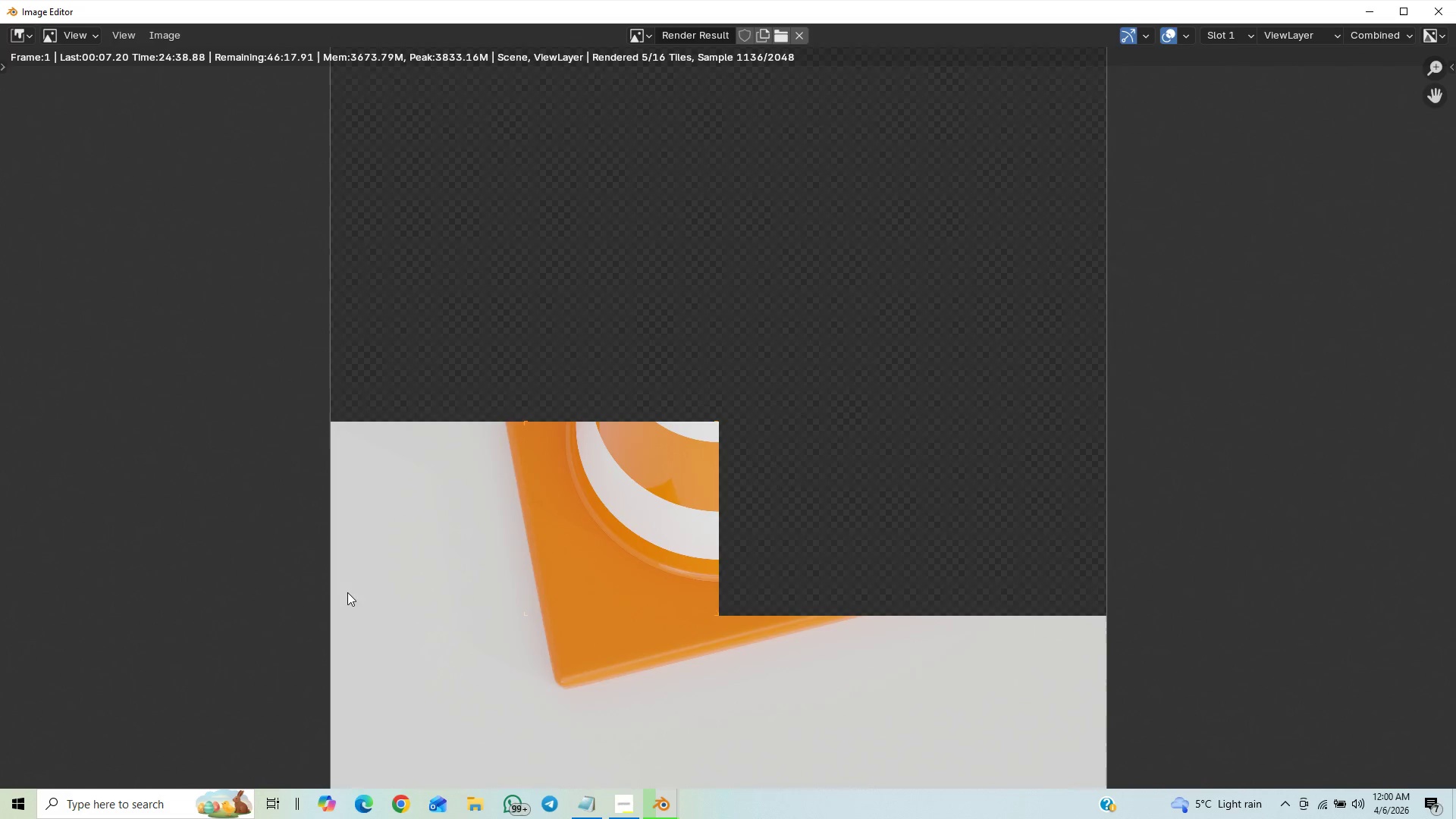 
scroll: coordinate [347, 592], scroll_direction: down, amount: 1.0
 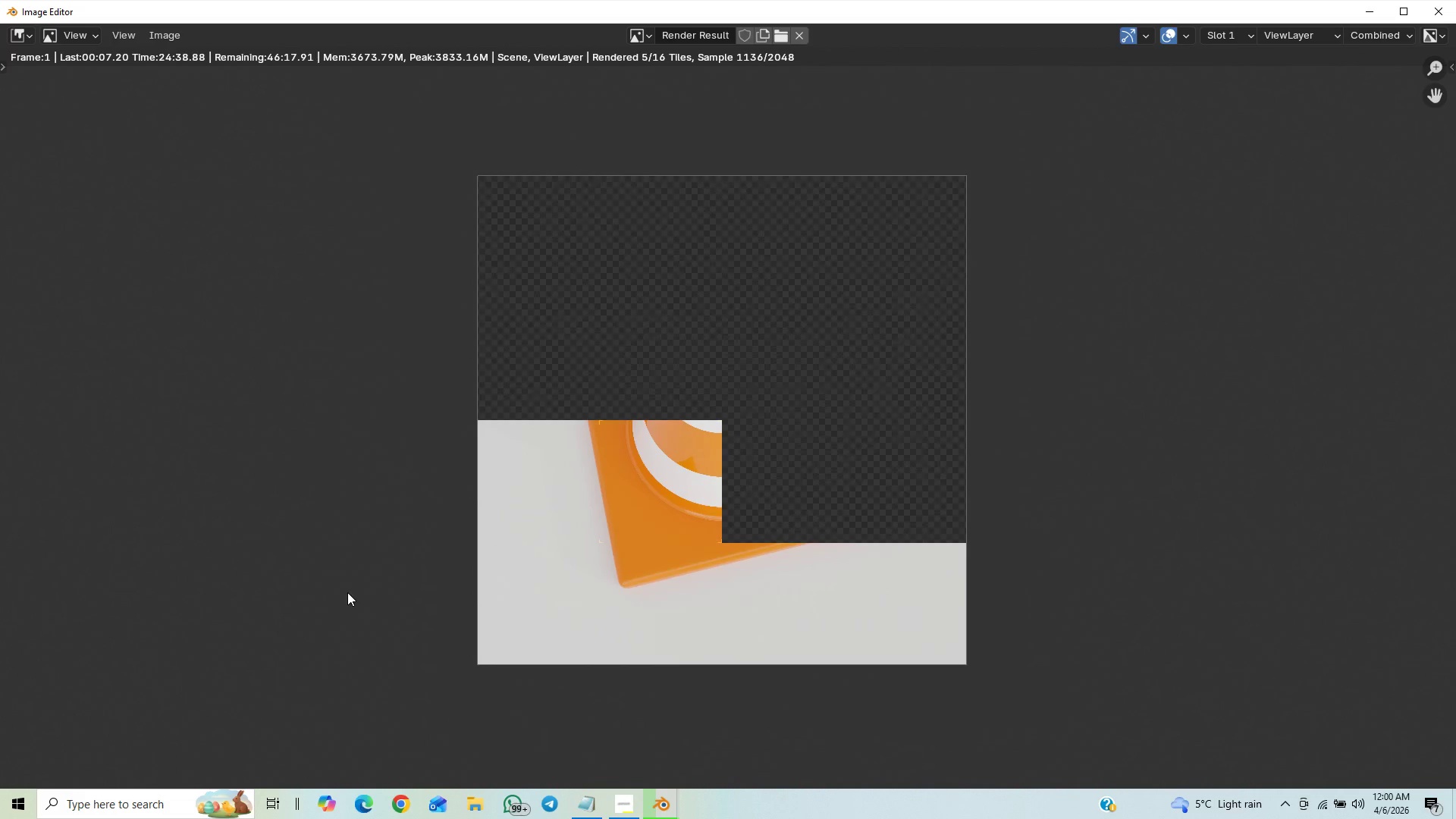 
scroll: coordinate [347, 592], scroll_direction: up, amount: 1.0
 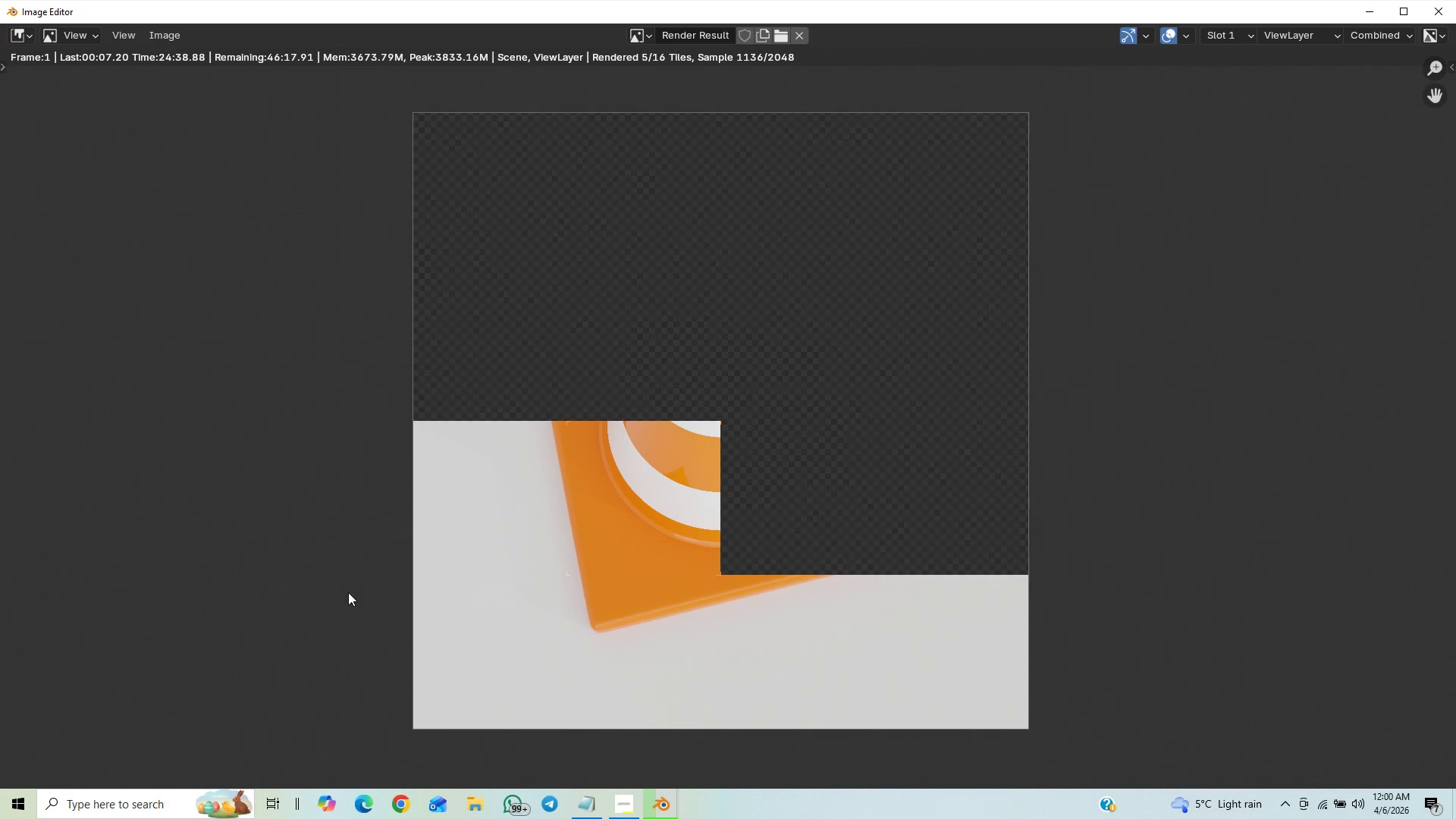 
scroll: coordinate [348, 592], scroll_direction: down, amount: 3.0
 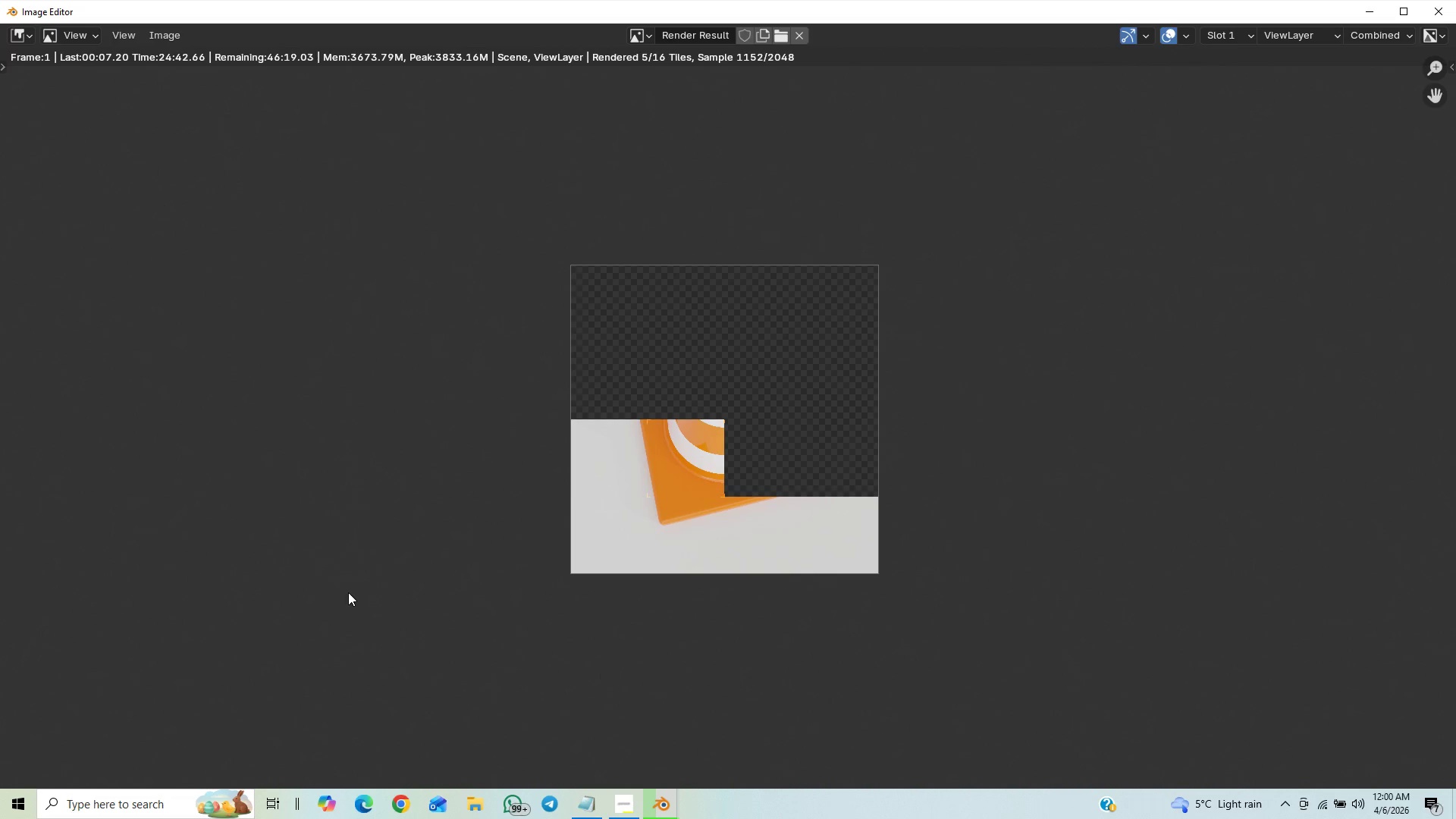 
scroll: coordinate [342, 602], scroll_direction: up, amount: 2.0
 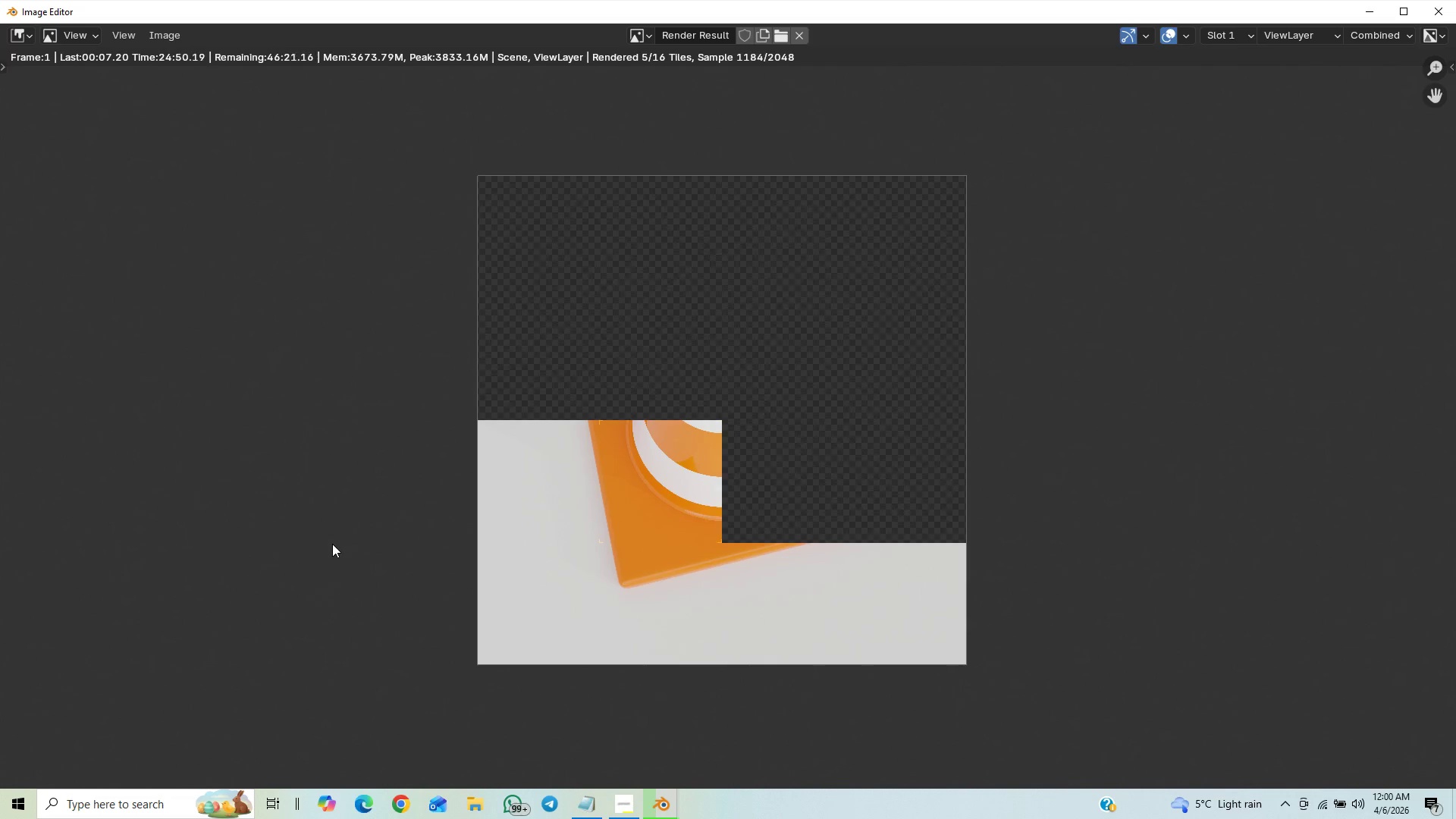 
scroll: coordinate [331, 541], scroll_direction: down, amount: 1.0
 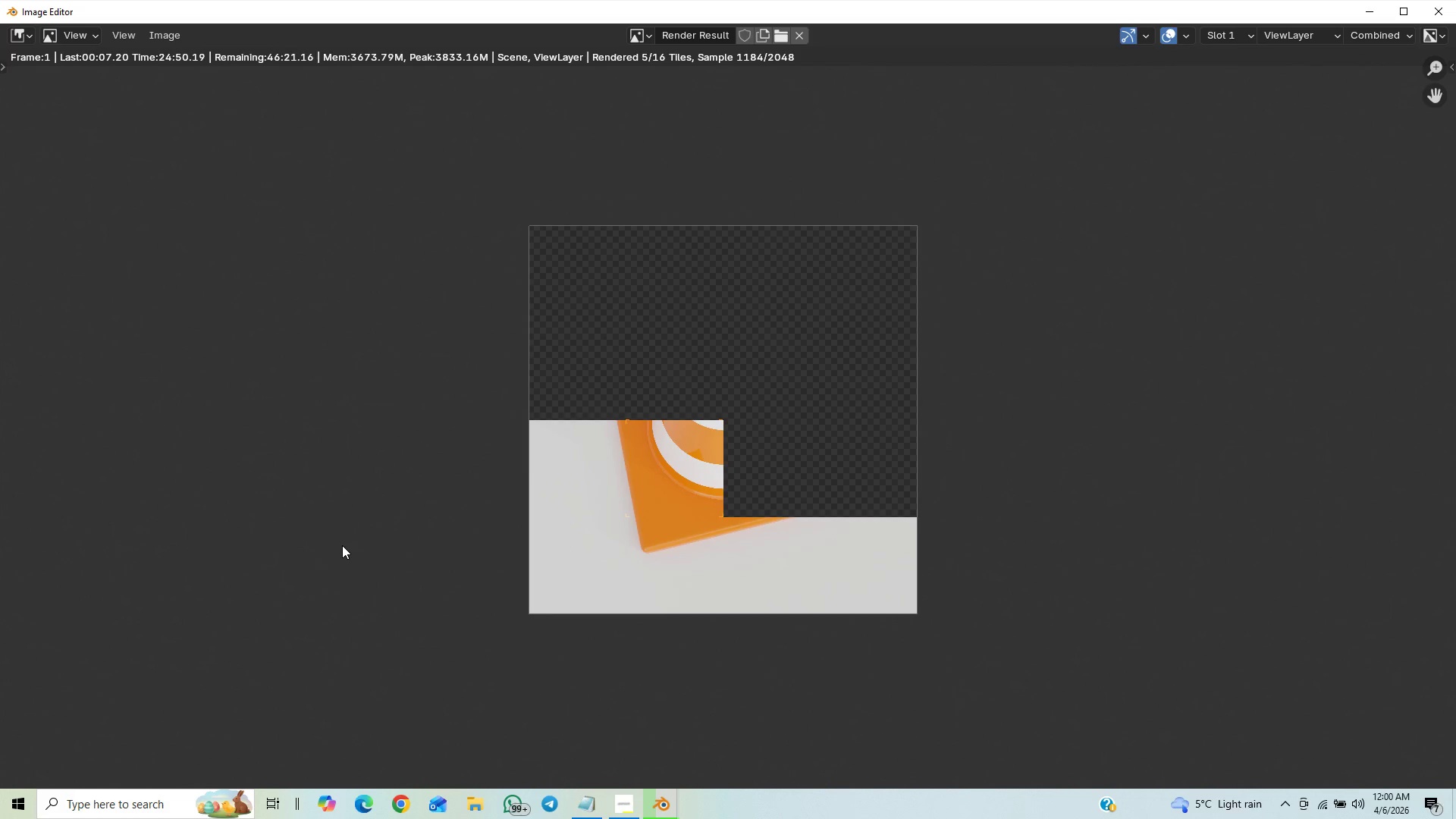 
scroll: coordinate [345, 550], scroll_direction: up, amount: 1.0
 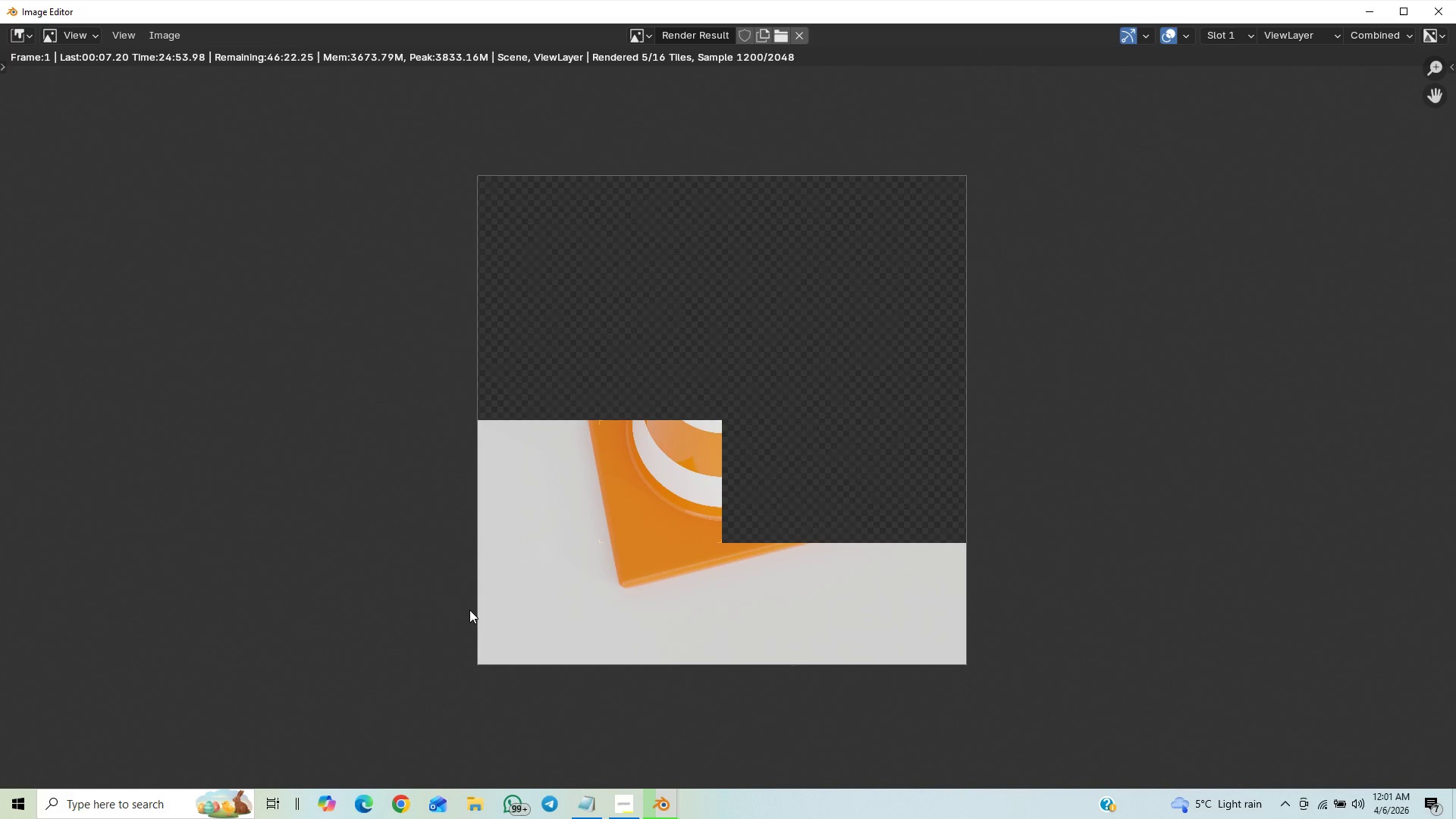 
scroll: coordinate [400, 571], scroll_direction: down, amount: 1.0
 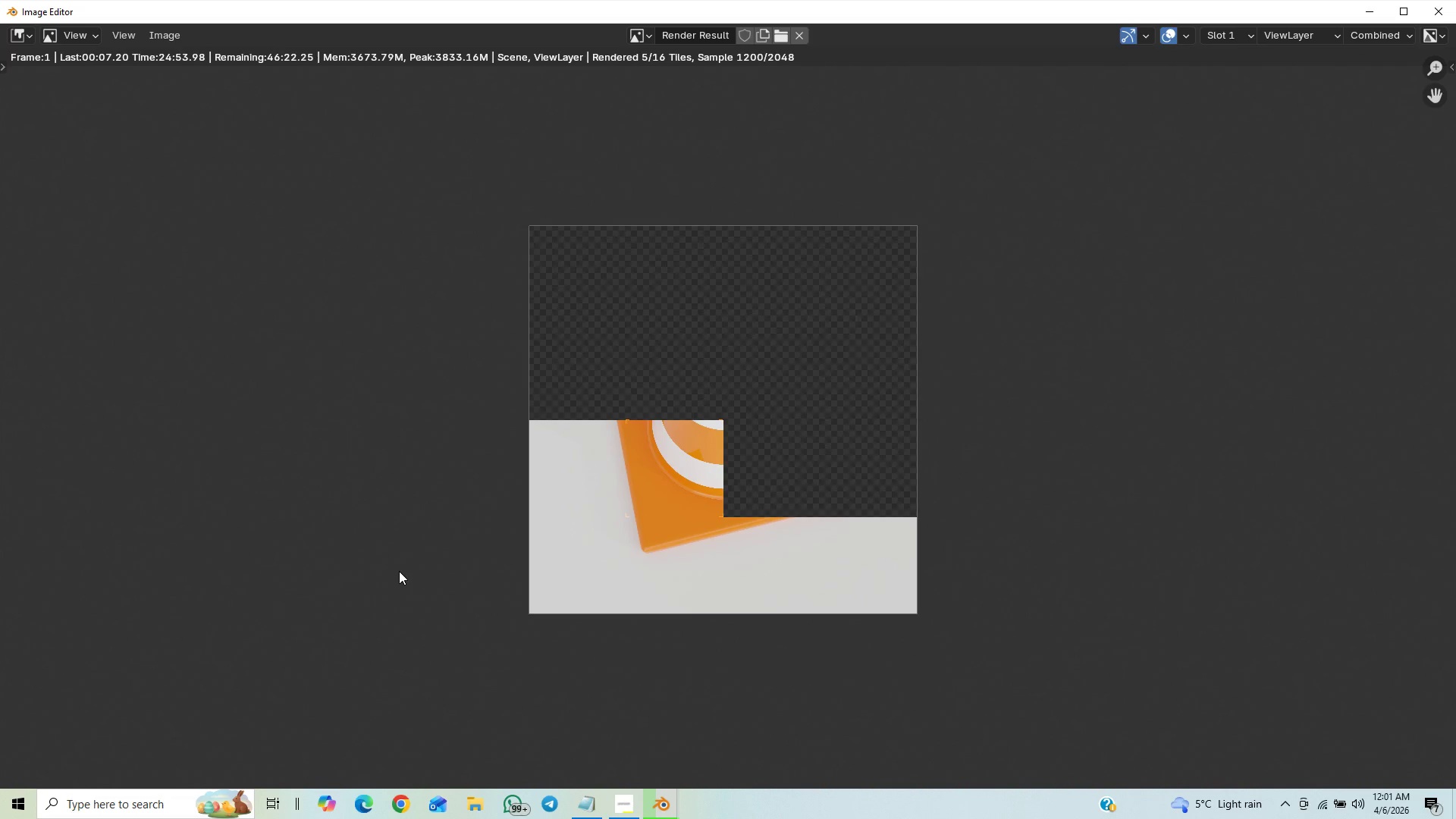 
scroll: coordinate [399, 571], scroll_direction: up, amount: 1.0
 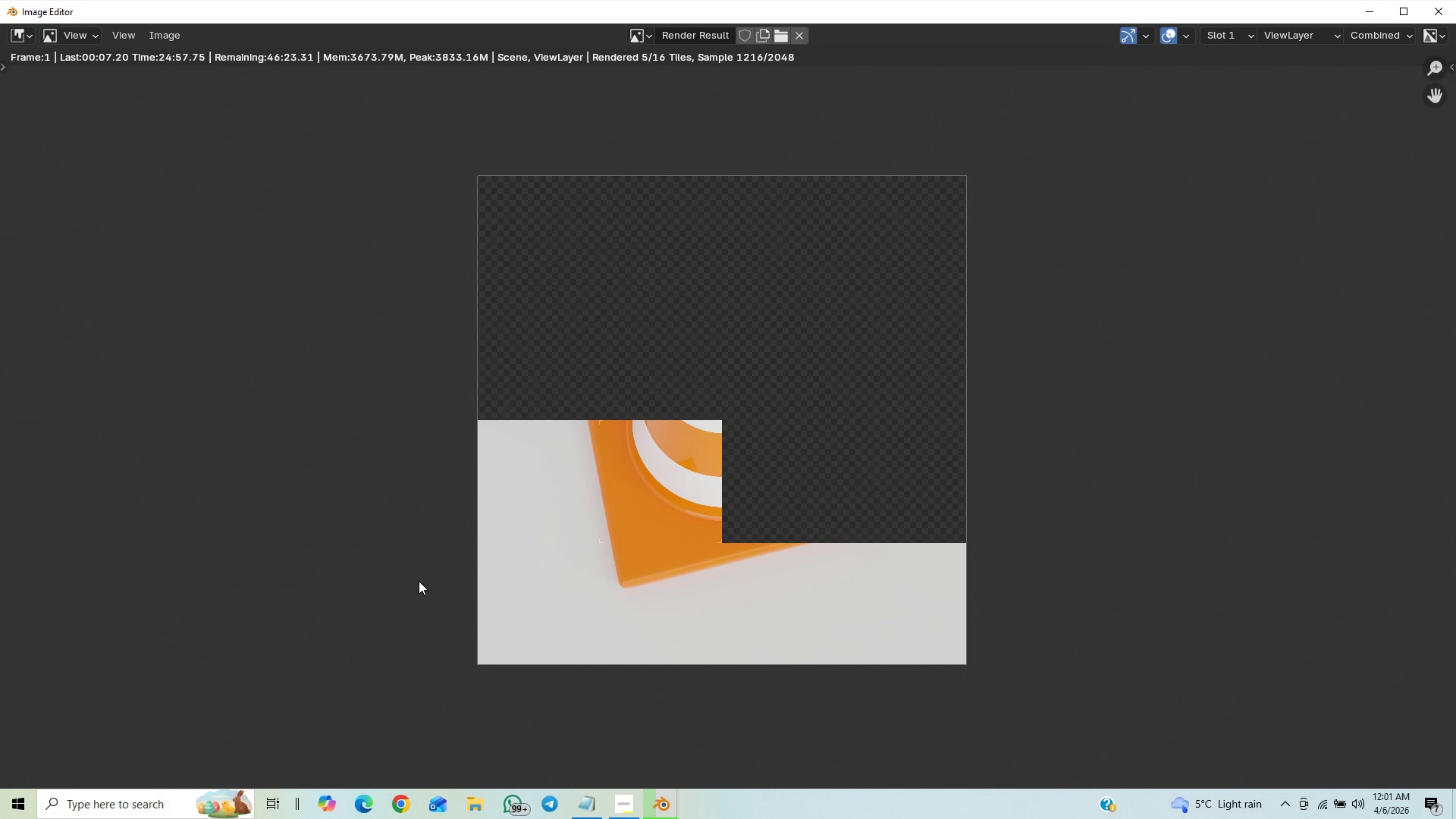 
scroll: coordinate [411, 560], scroll_direction: down, amount: 2.0
 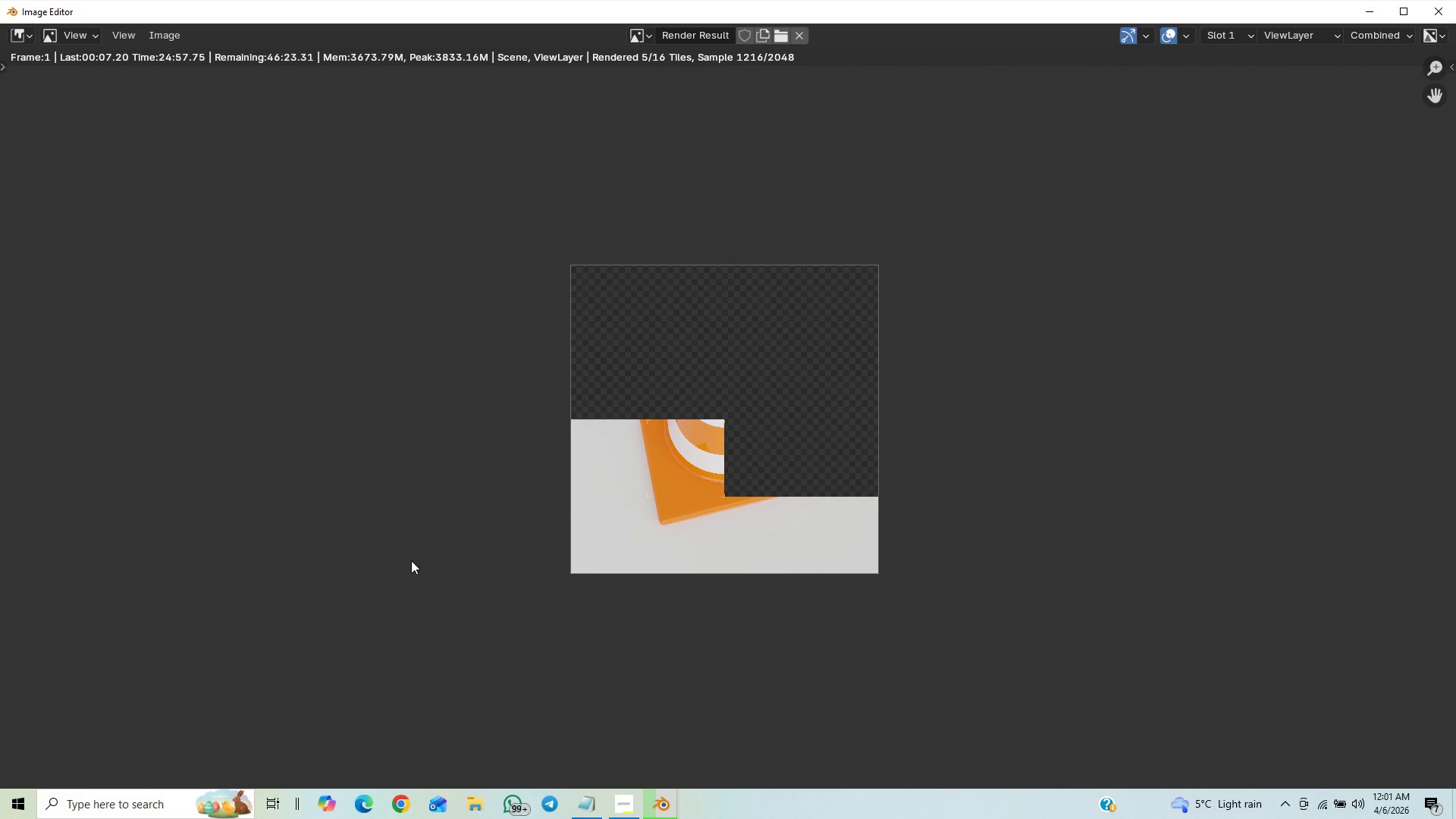 
scroll: coordinate [411, 560], scroll_direction: up, amount: 1.0
 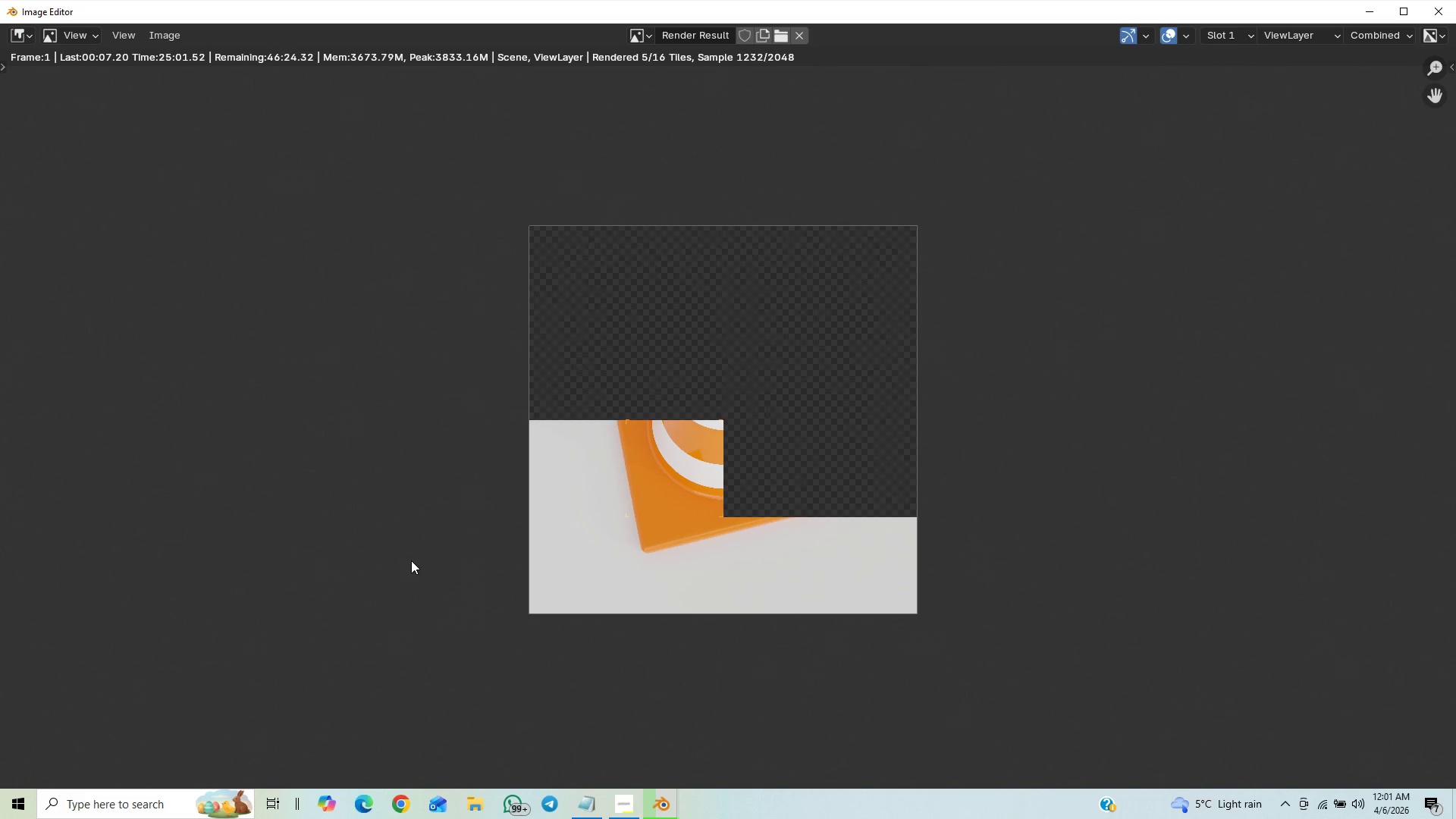 
scroll: coordinate [411, 560], scroll_direction: down, amount: 1.0
 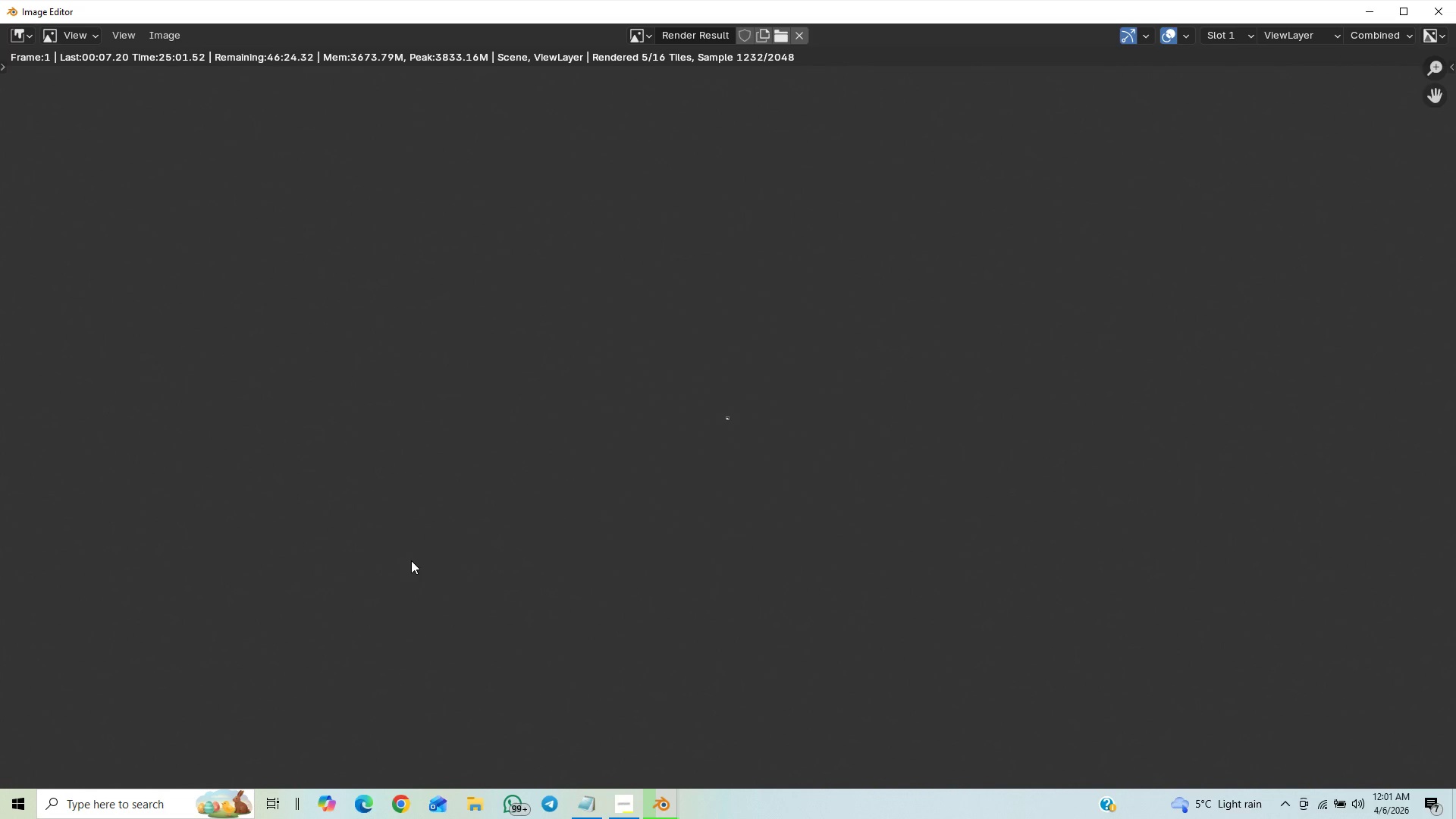 
scroll: coordinate [428, 548], scroll_direction: up, amount: 23.0
 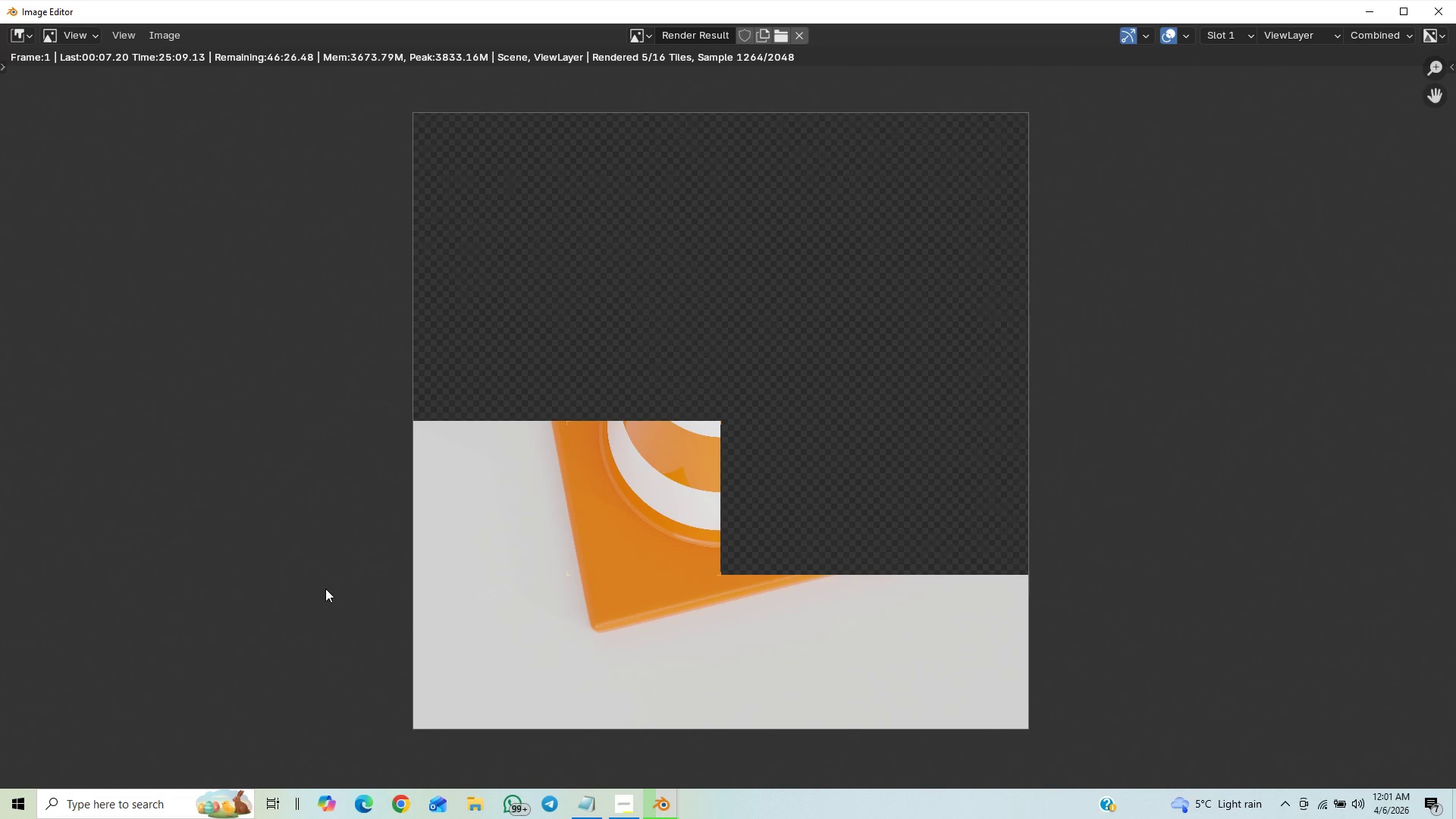 
scroll: coordinate [460, 601], scroll_direction: down, amount: 6.0
 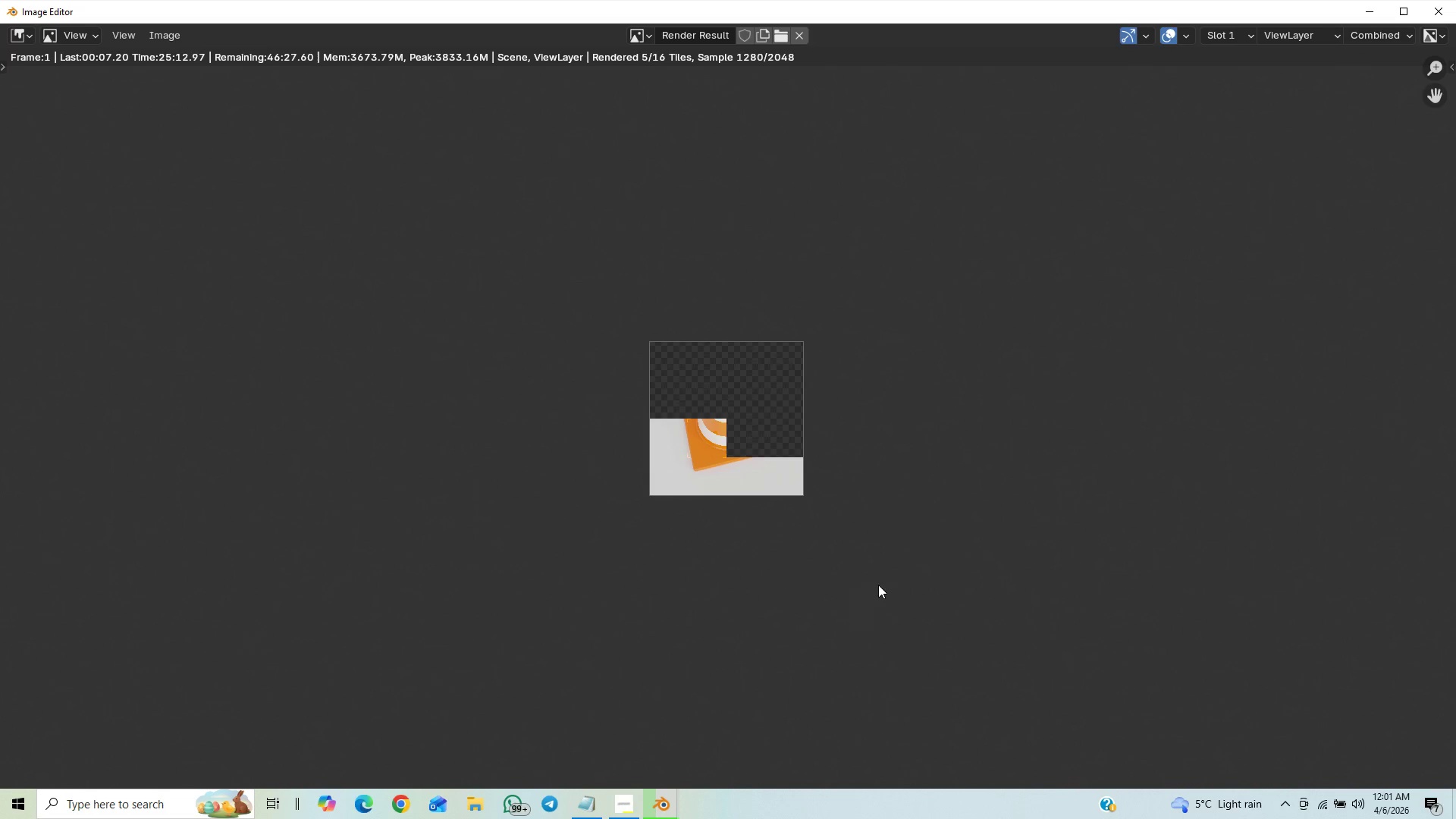 
scroll: coordinate [908, 535], scroll_direction: up, amount: 16.0
 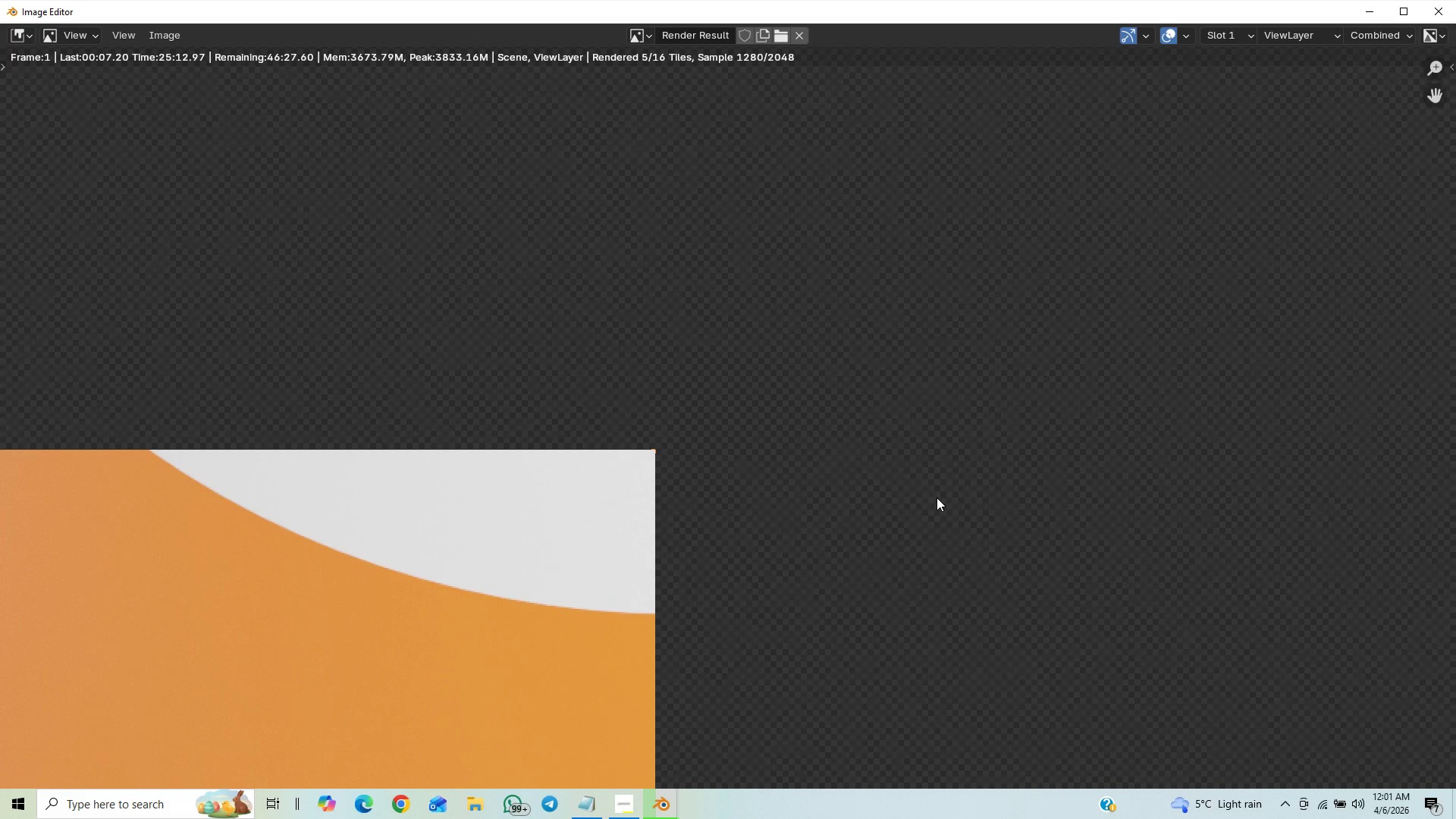 
scroll: coordinate [913, 517], scroll_direction: down, amount: 8.0
 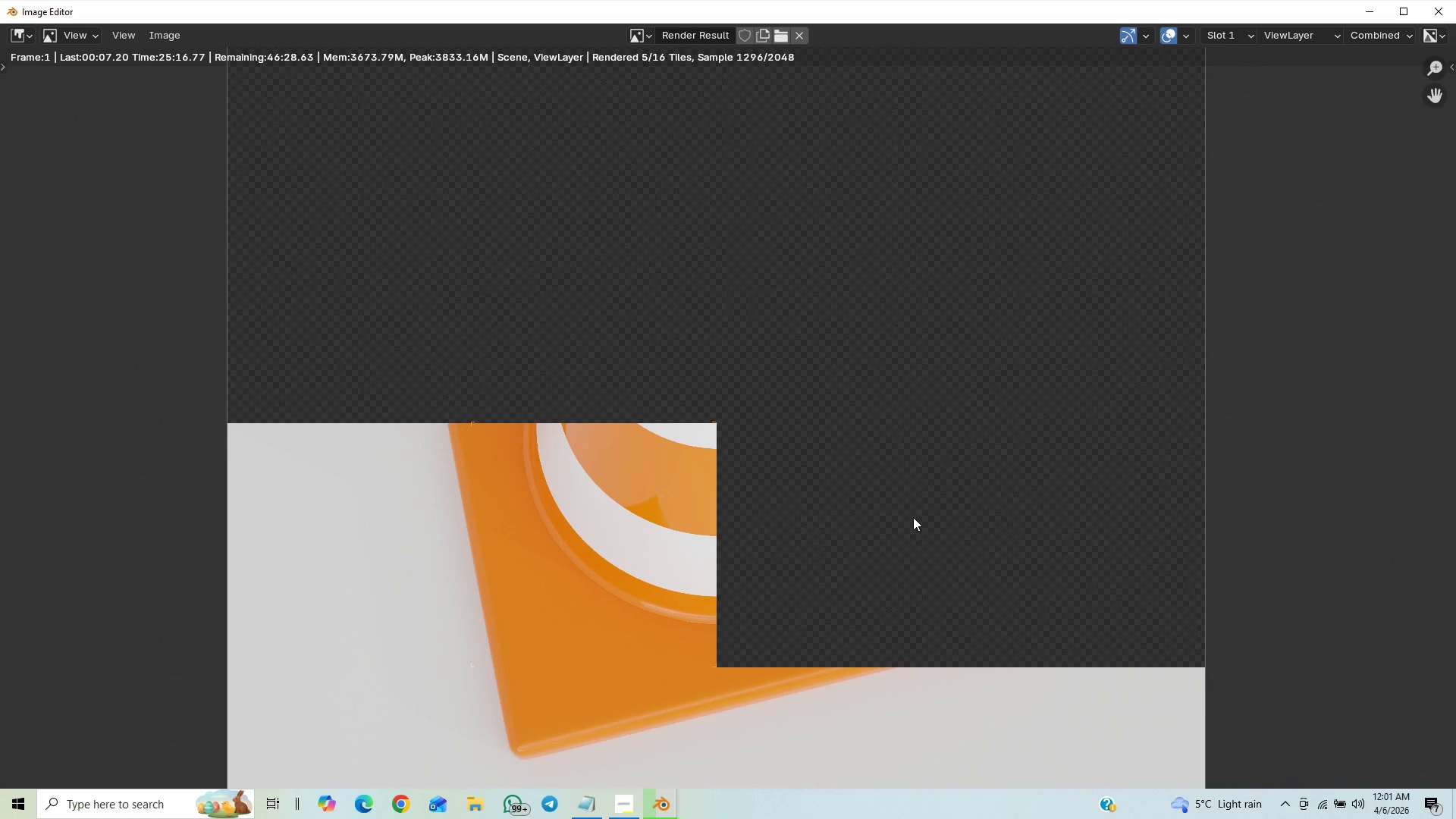 
scroll: coordinate [924, 505], scroll_direction: up, amount: 1.0
 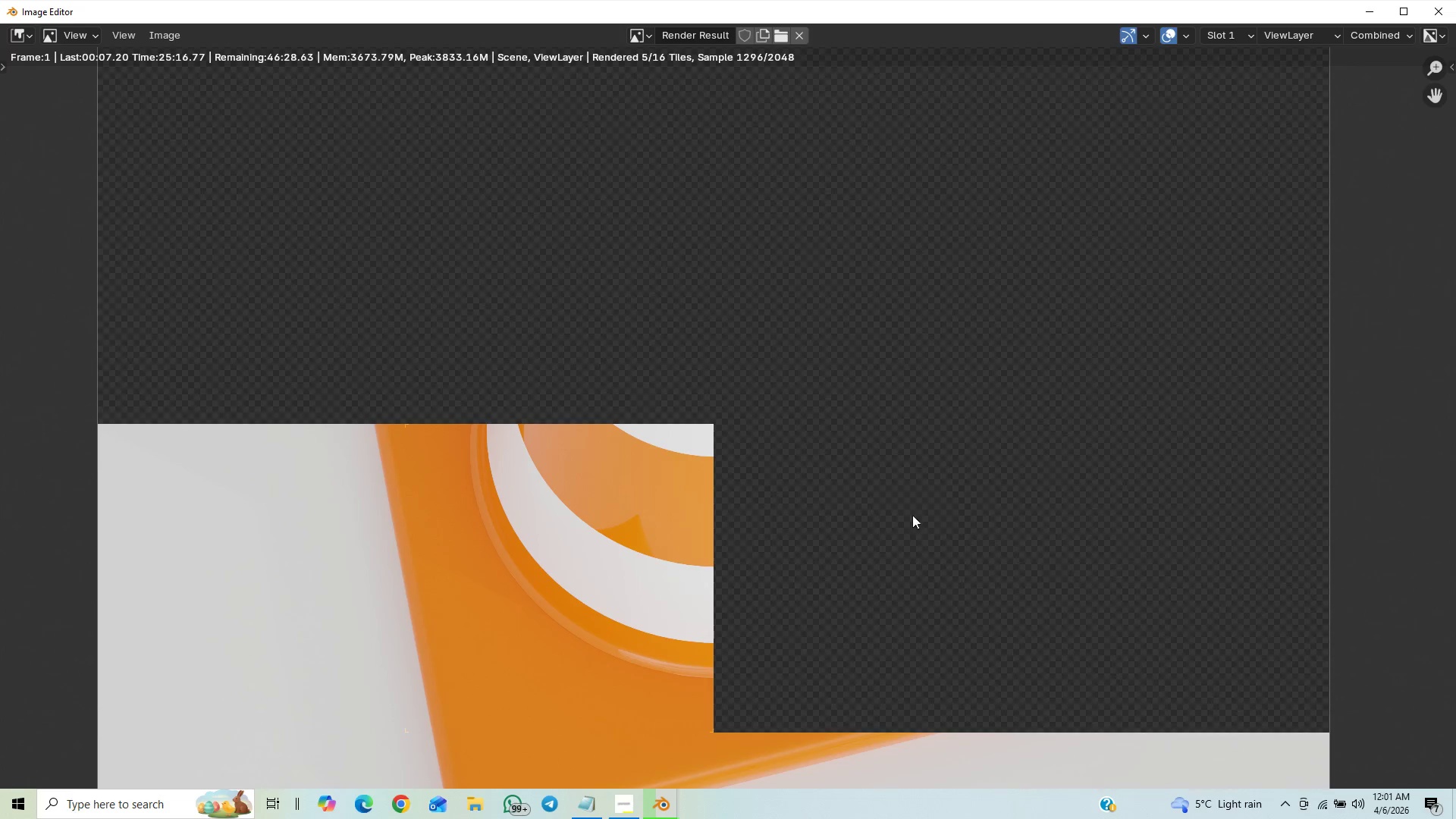 
scroll: coordinate [915, 523], scroll_direction: down, amount: 3.0
 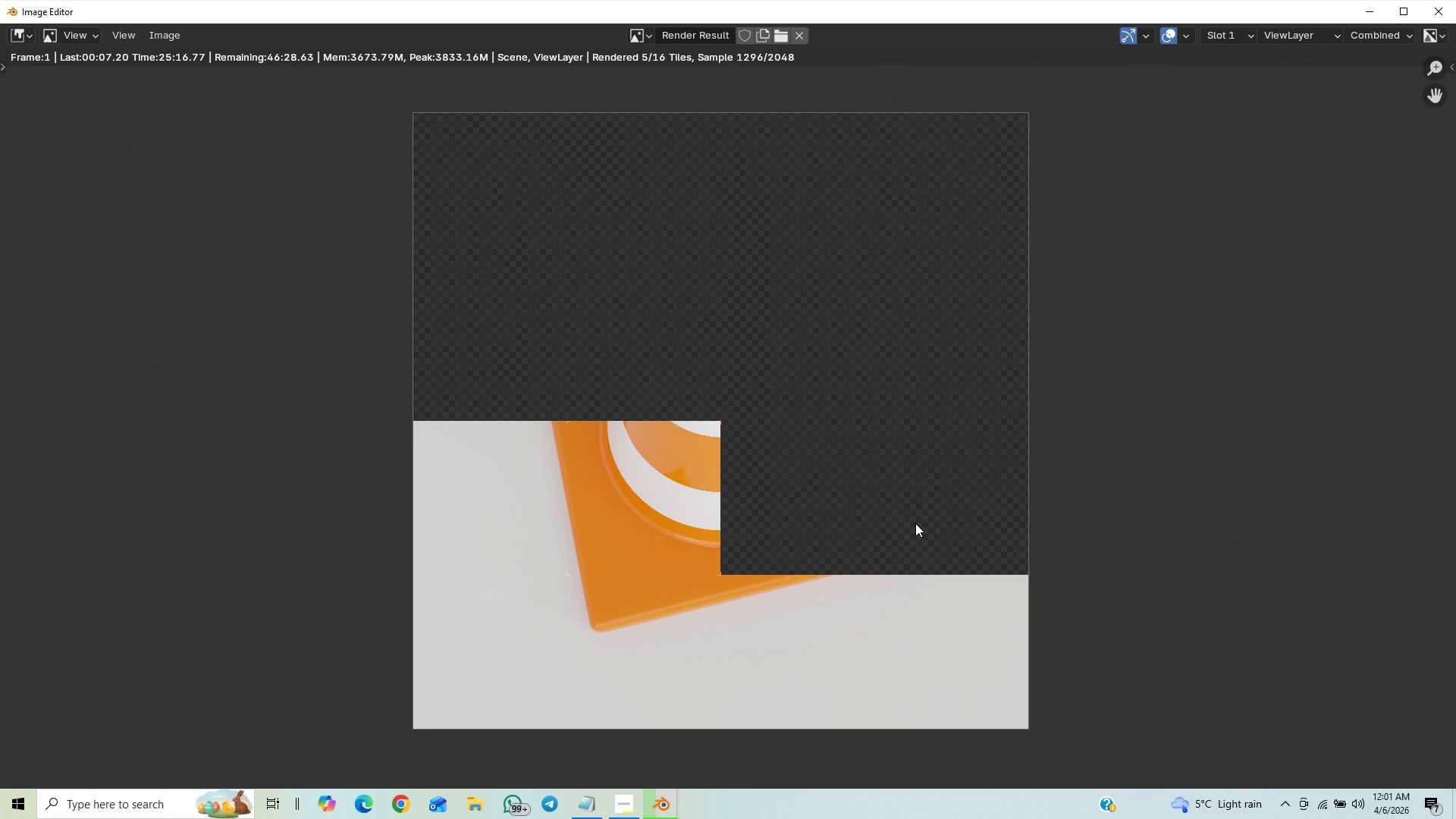 
scroll: coordinate [915, 525], scroll_direction: up, amount: 1.0
 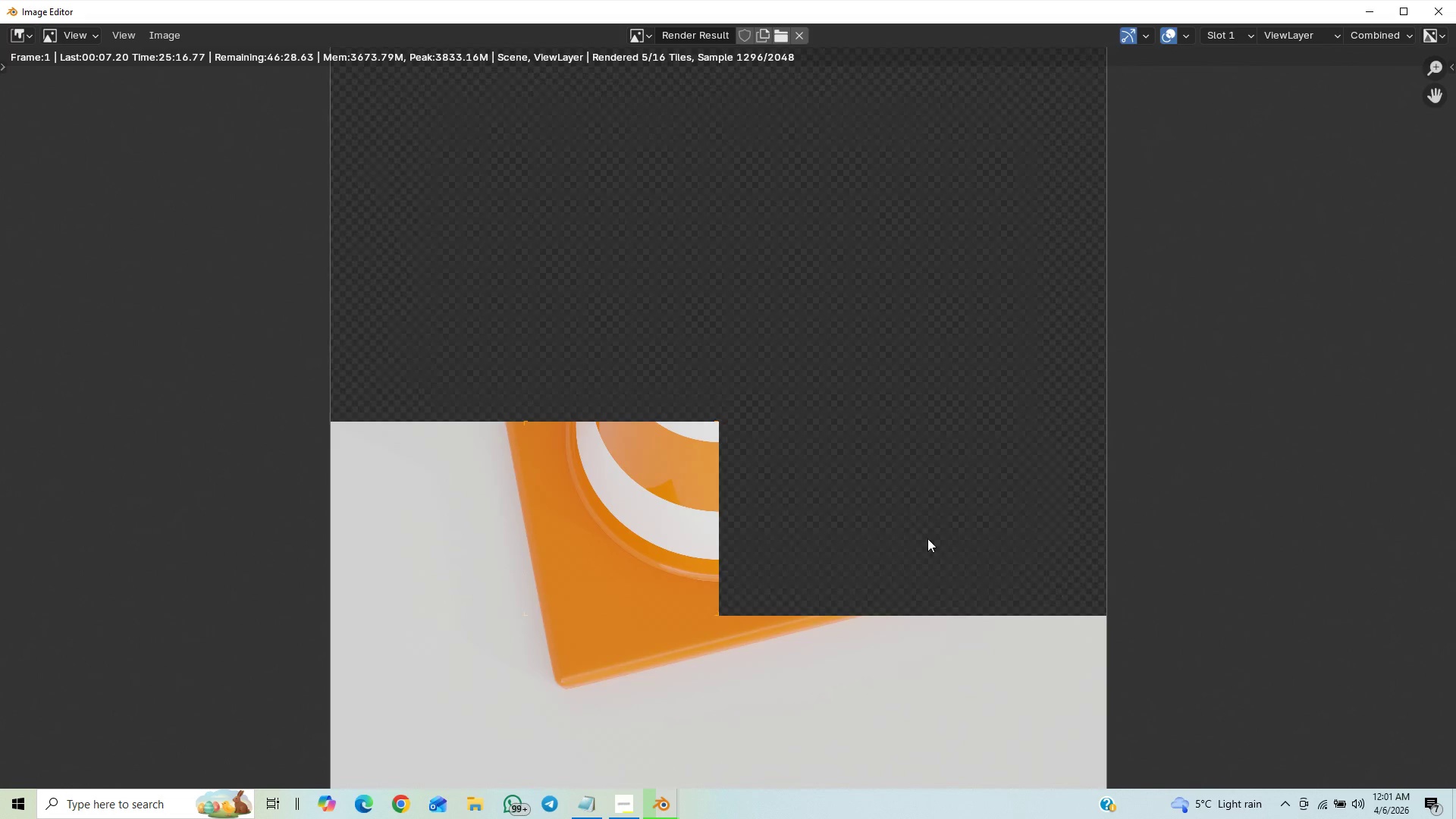 
scroll: coordinate [926, 537], scroll_direction: down, amount: 1.0
 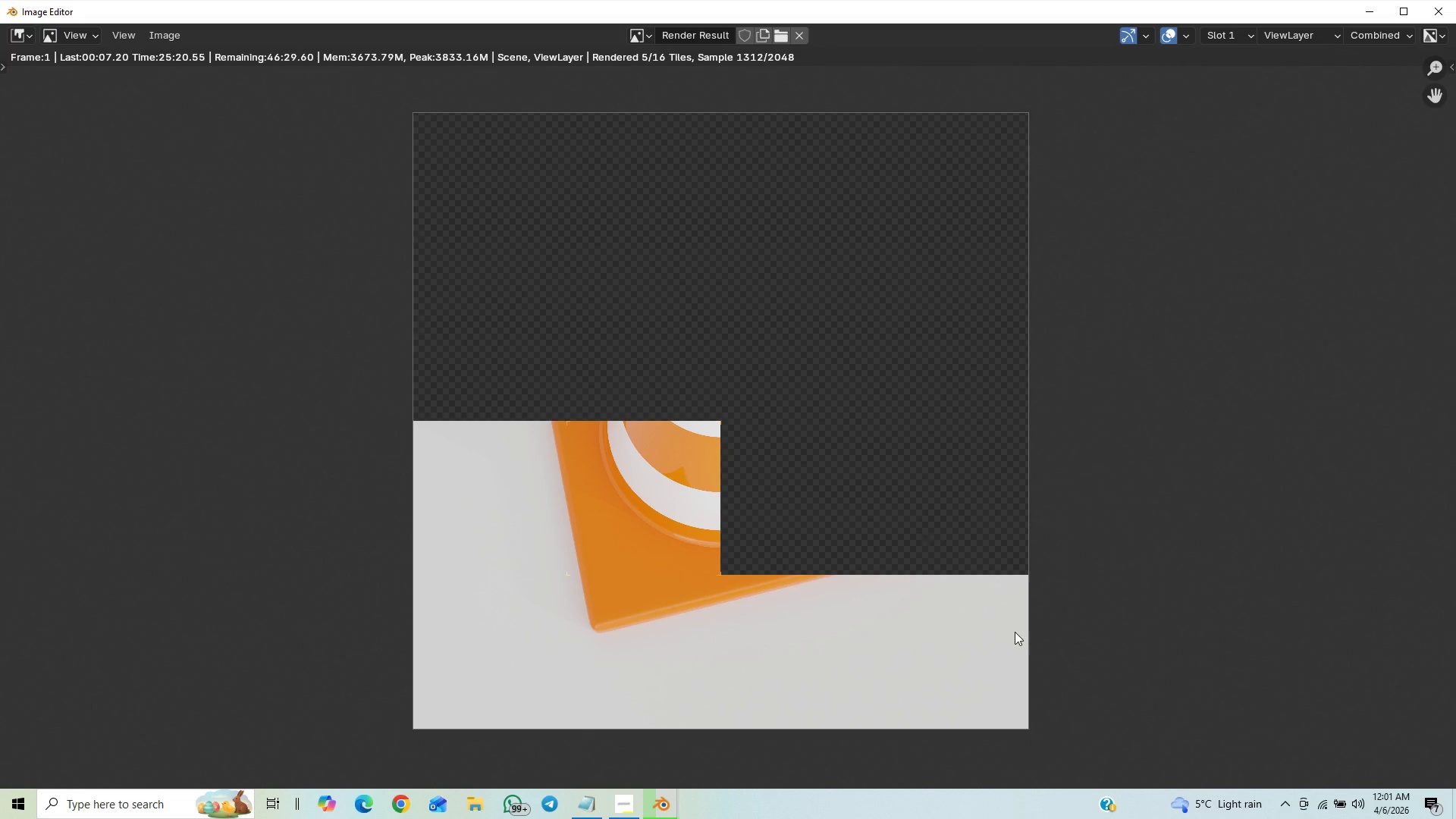 
scroll: coordinate [989, 648], scroll_direction: up, amount: 1.0
 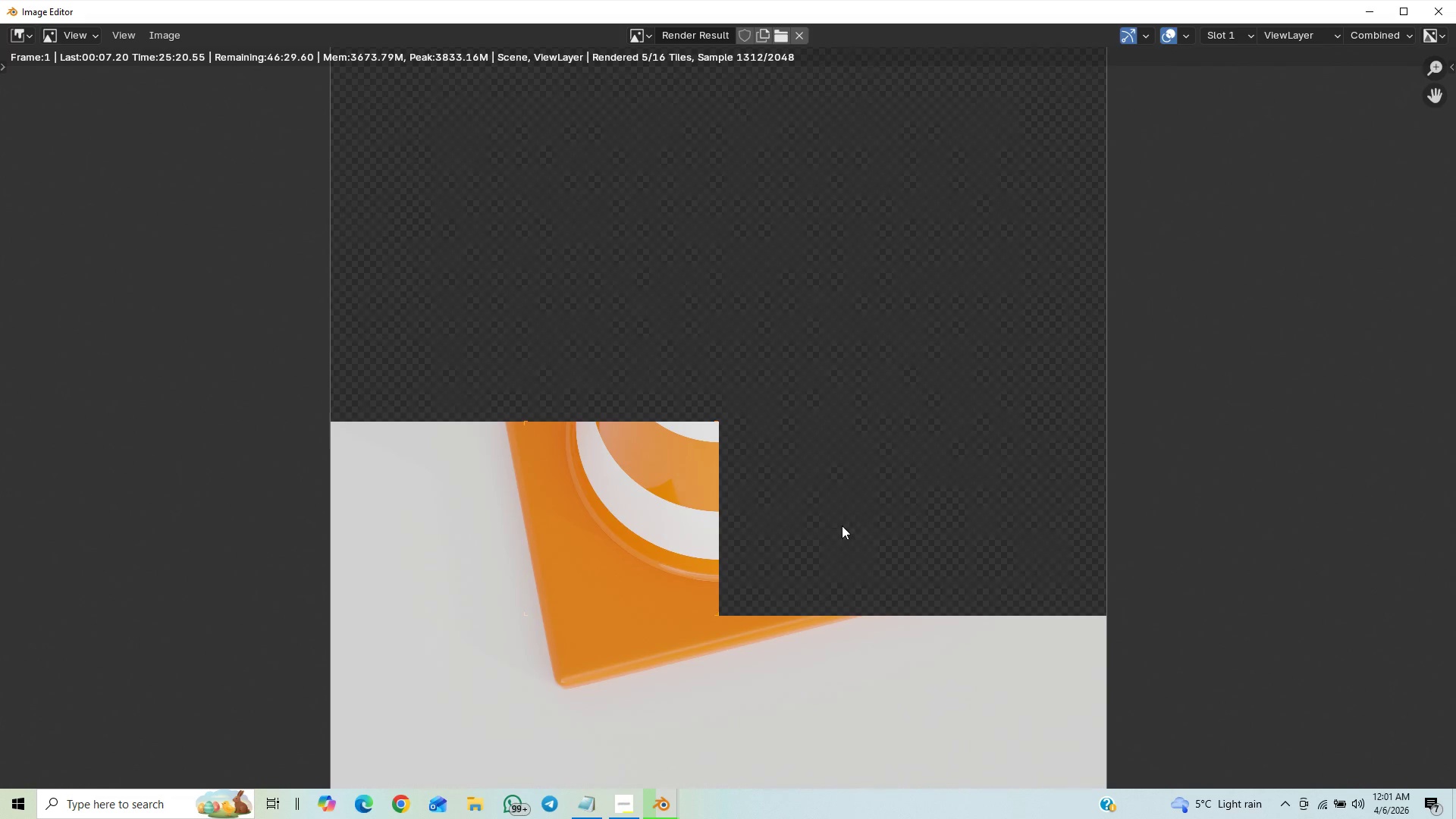 
scroll: coordinate [849, 529], scroll_direction: down, amount: 1.0
 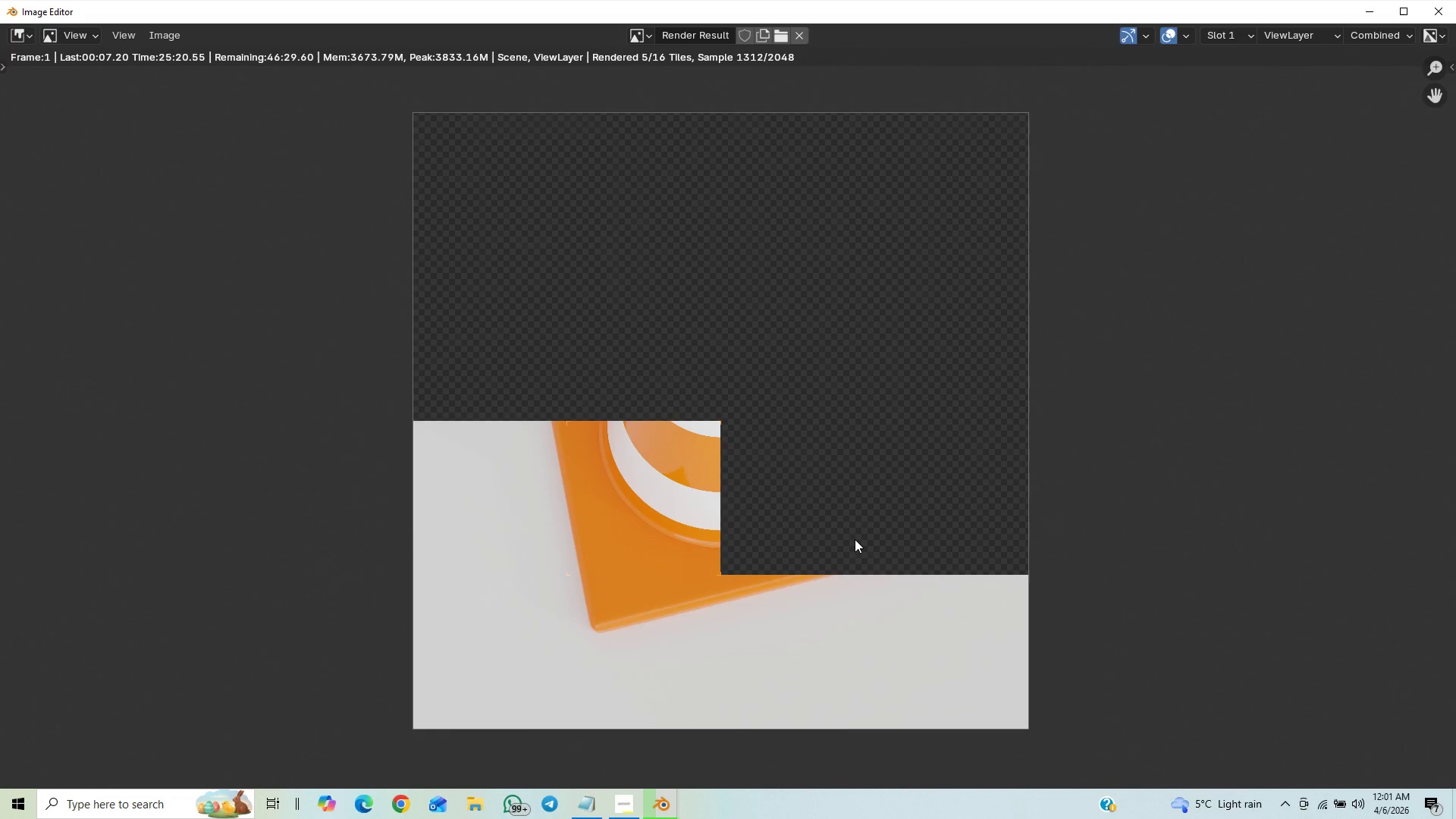 
scroll: coordinate [876, 535], scroll_direction: up, amount: 11.0
 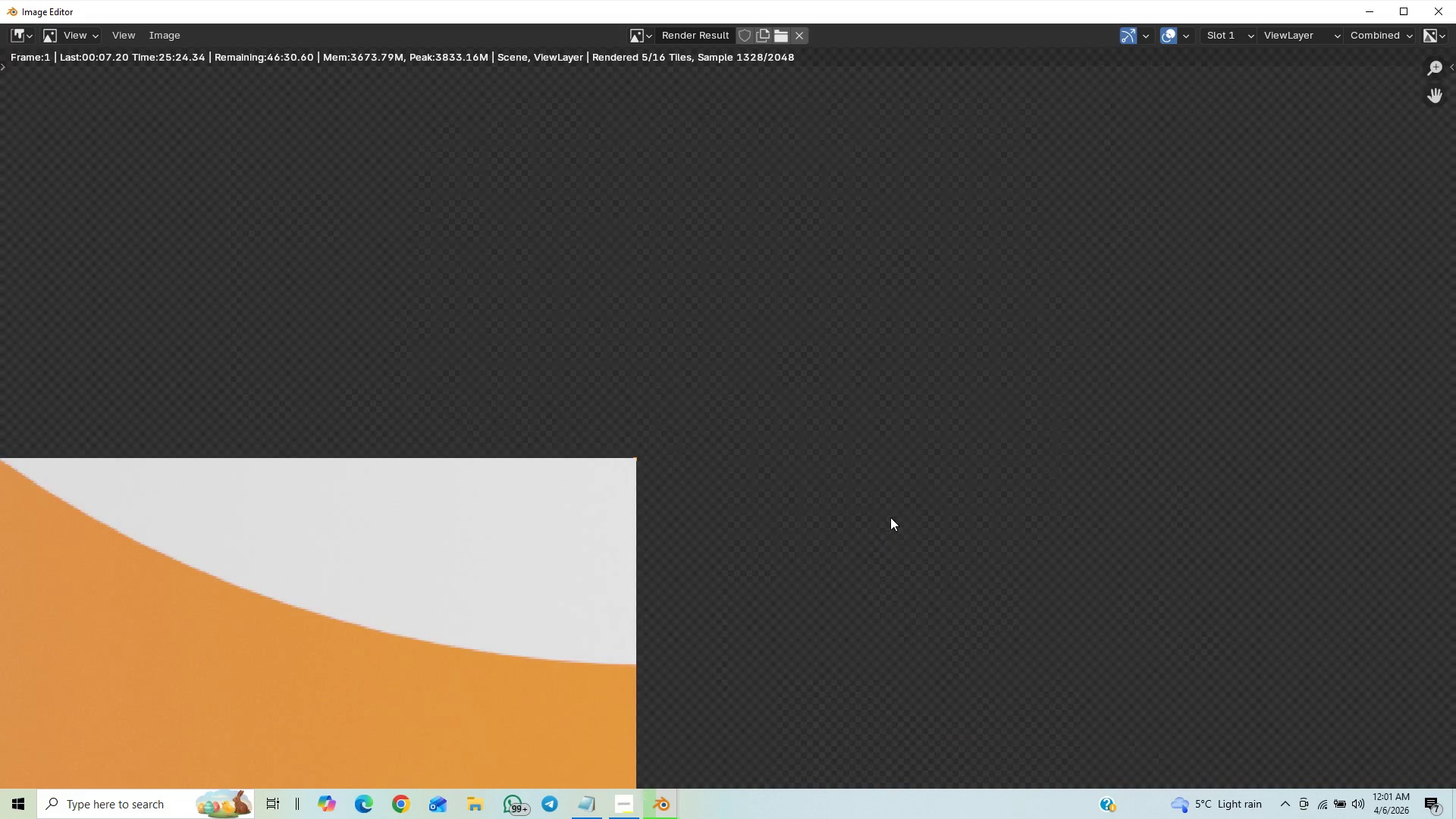 
scroll: coordinate [891, 522], scroll_direction: down, amount: 13.0
 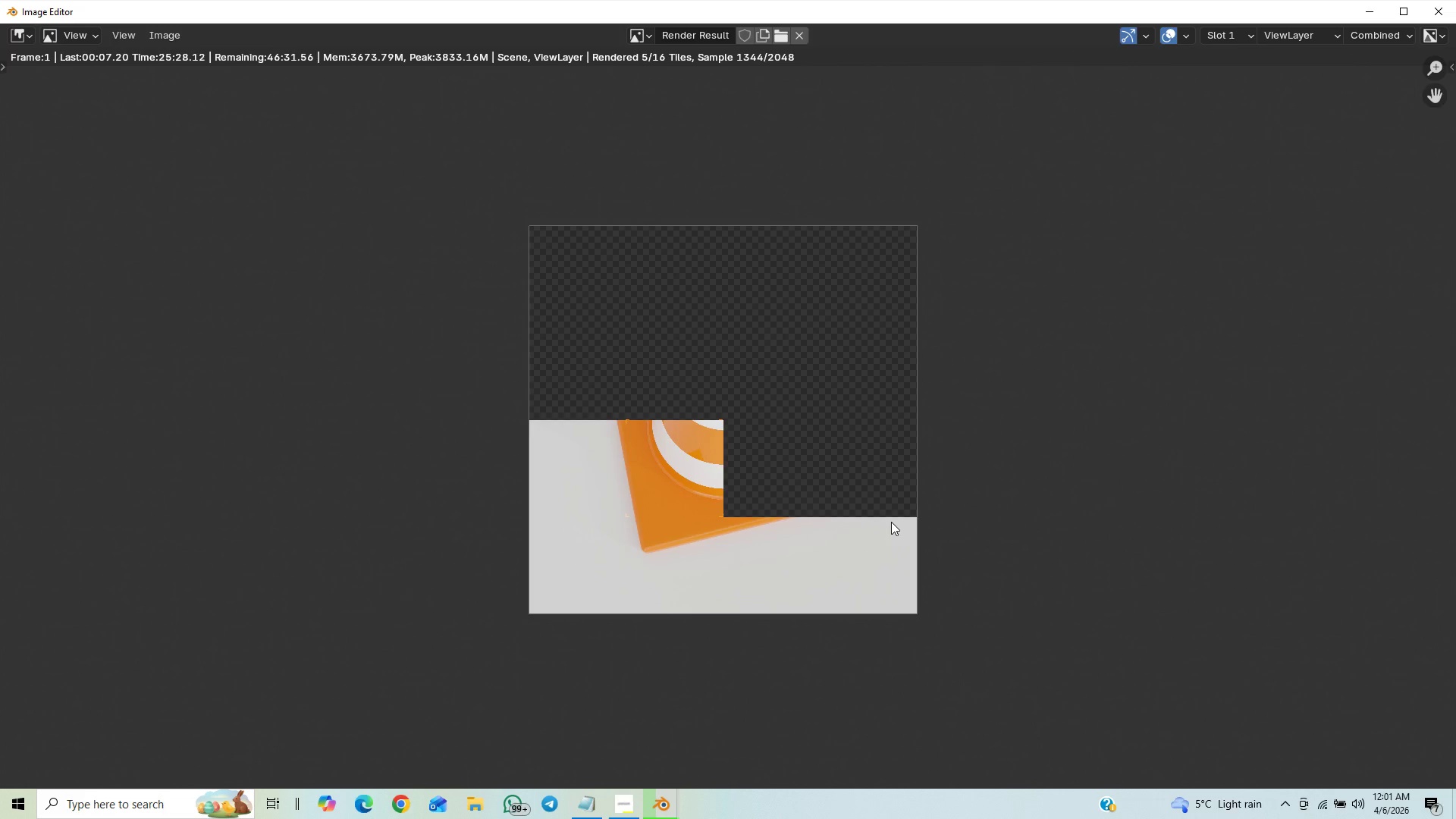 
scroll: coordinate [896, 520], scroll_direction: up, amount: 4.0
 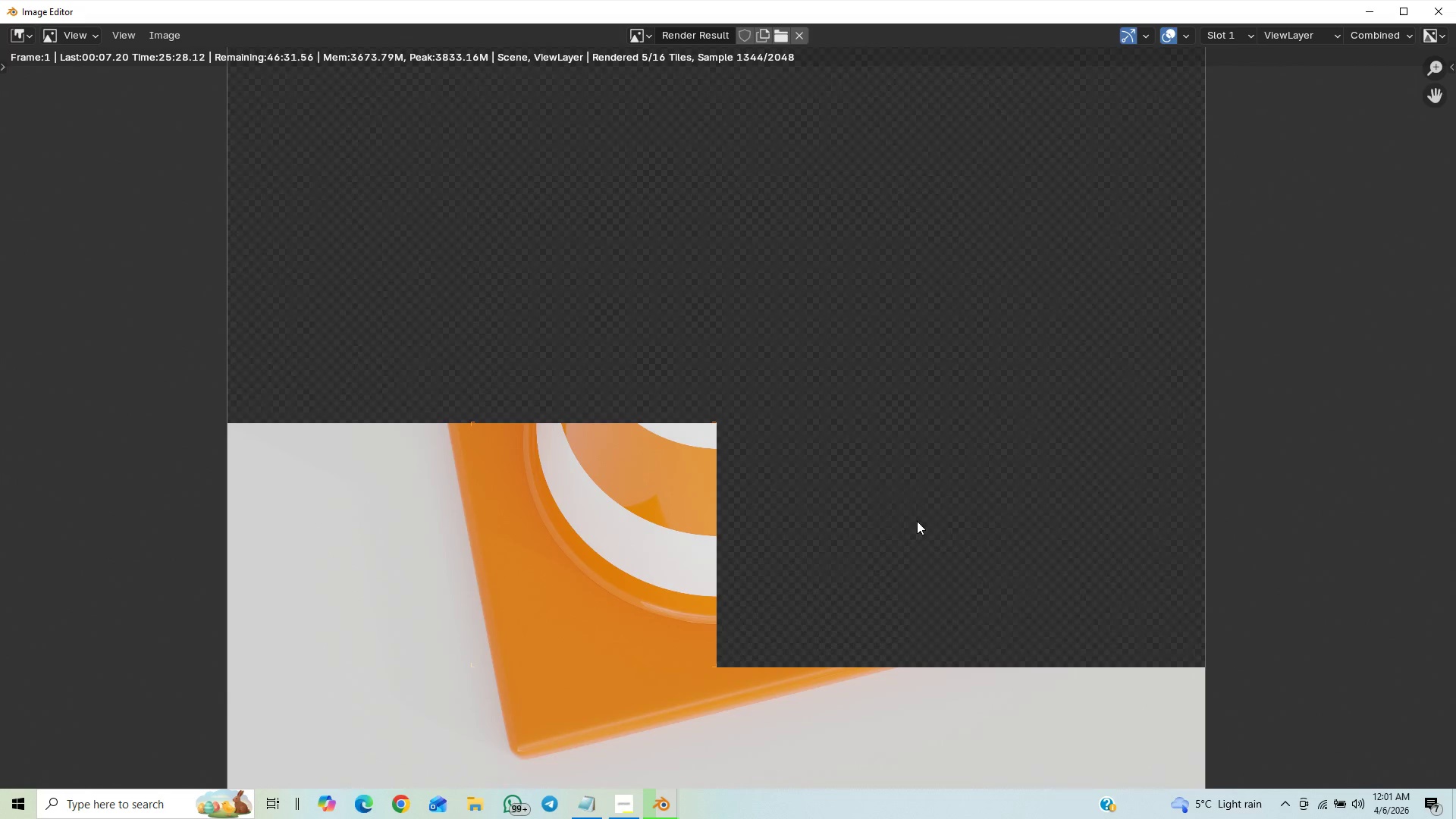 
scroll: coordinate [920, 526], scroll_direction: down, amount: 9.0
 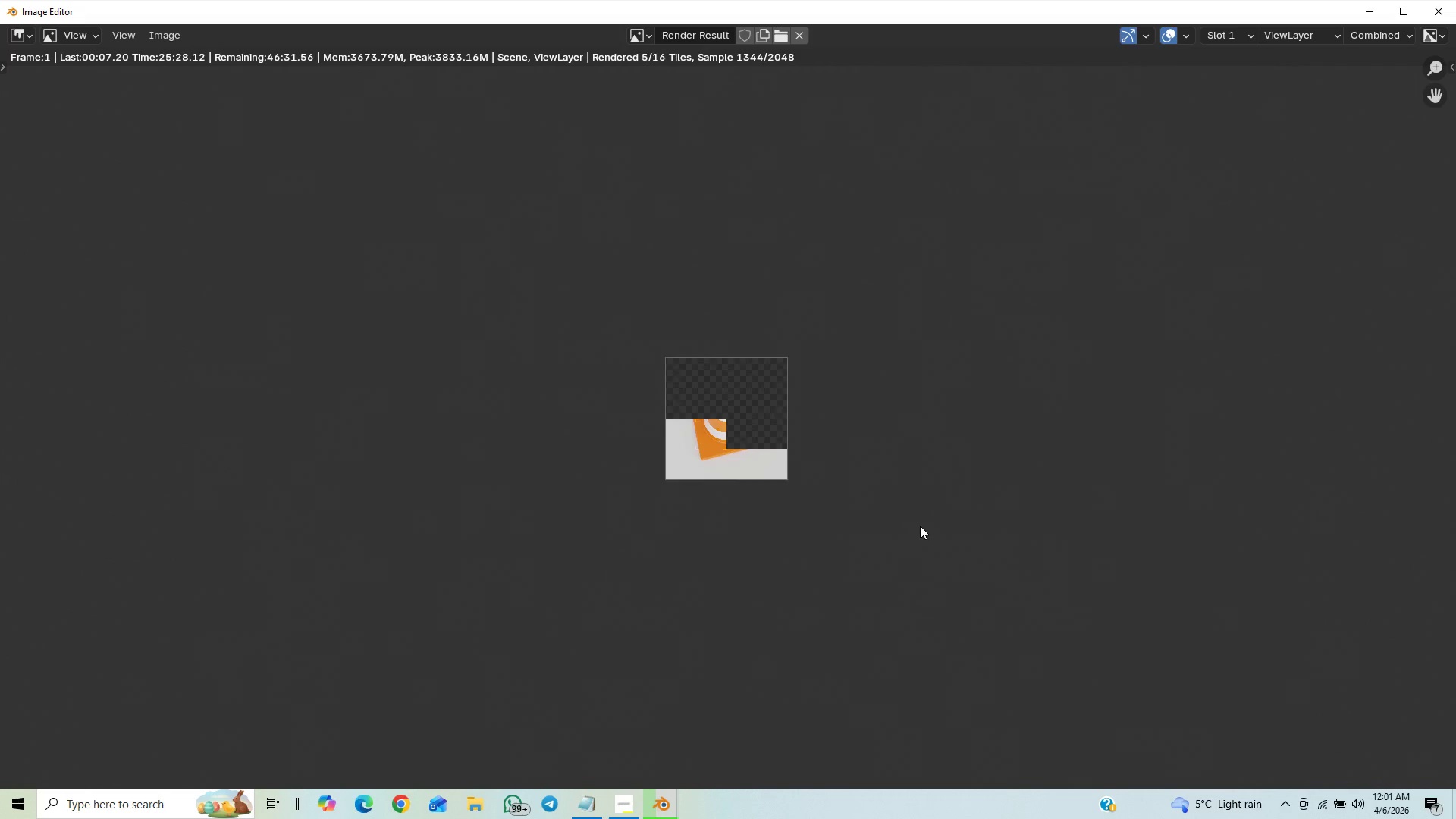 
scroll: coordinate [921, 526], scroll_direction: up, amount: 8.0
 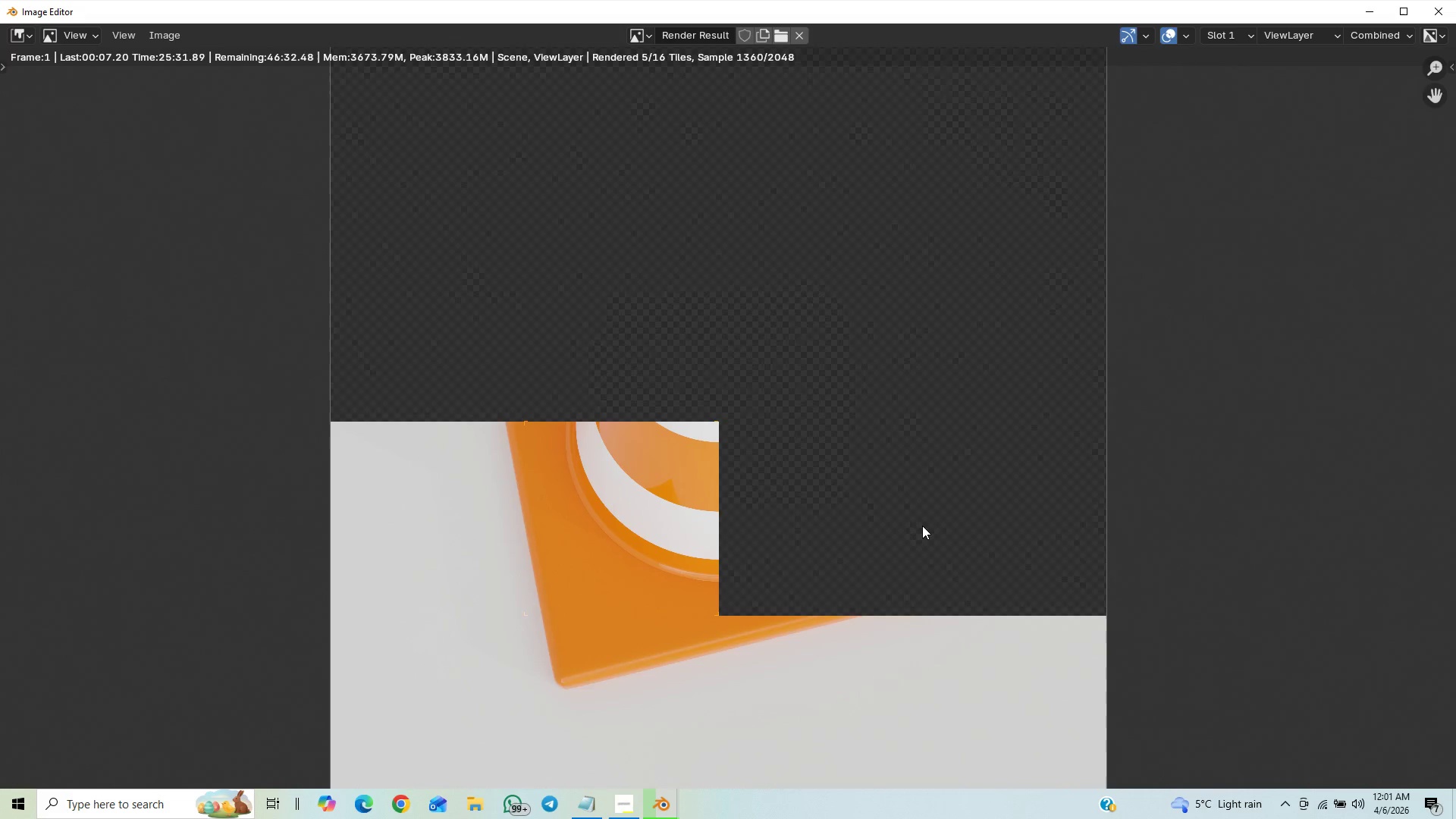 
scroll: coordinate [923, 526], scroll_direction: down, amount: 2.0
 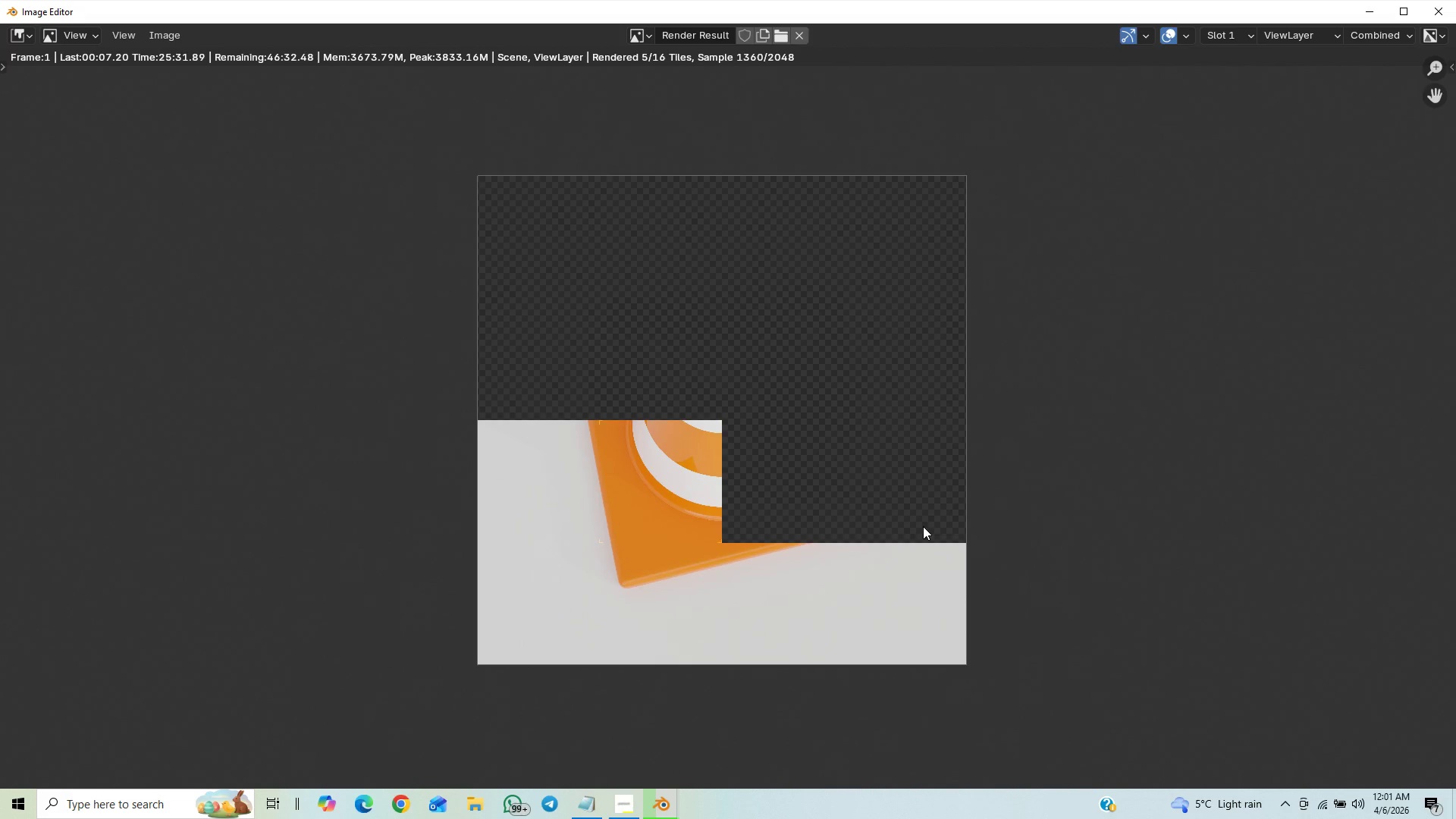 
scroll: coordinate [923, 526], scroll_direction: up, amount: 1.0
 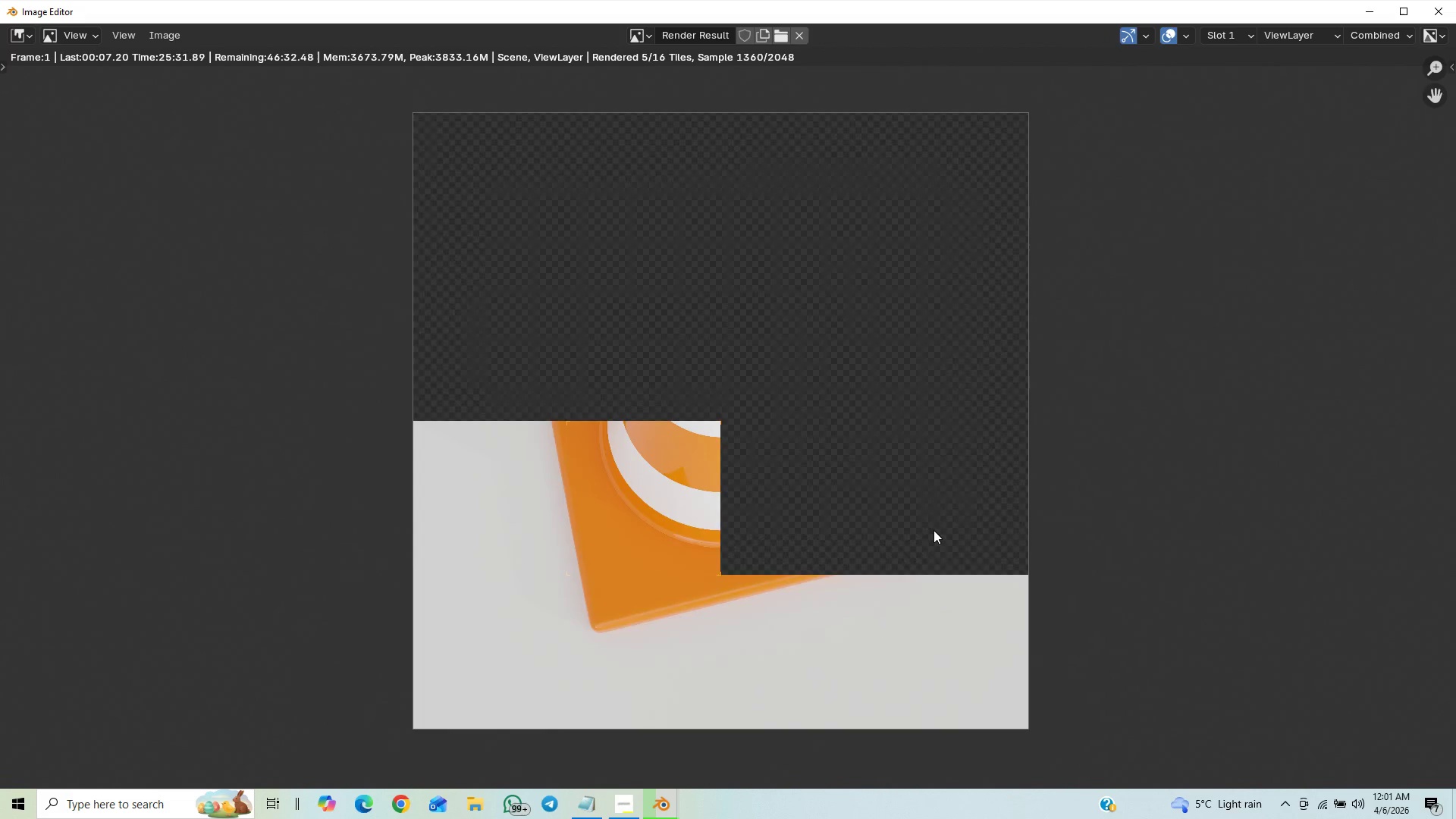 
scroll: coordinate [934, 530], scroll_direction: down, amount: 3.0
 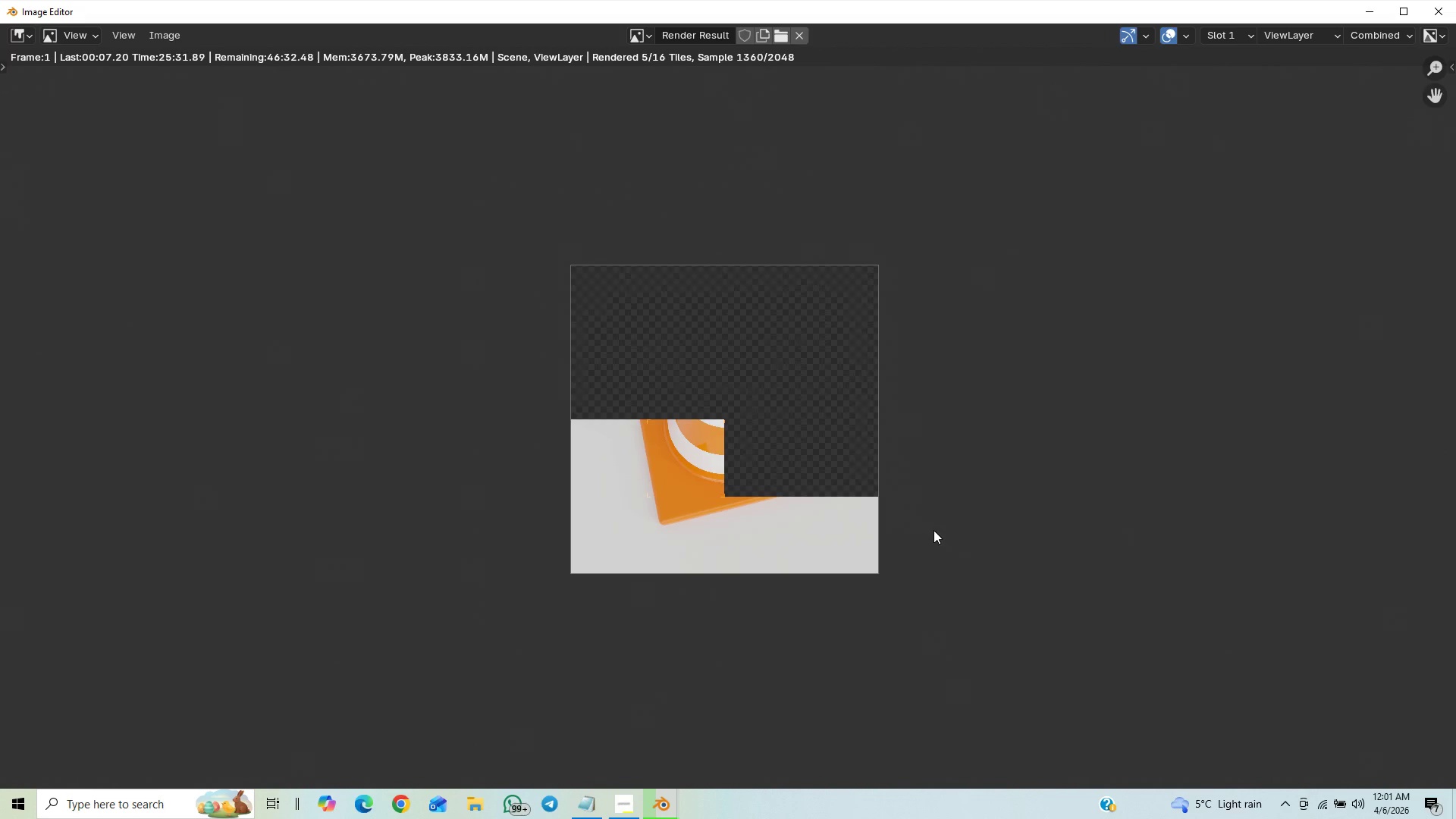 
scroll: coordinate [936, 532], scroll_direction: up, amount: 1.0
 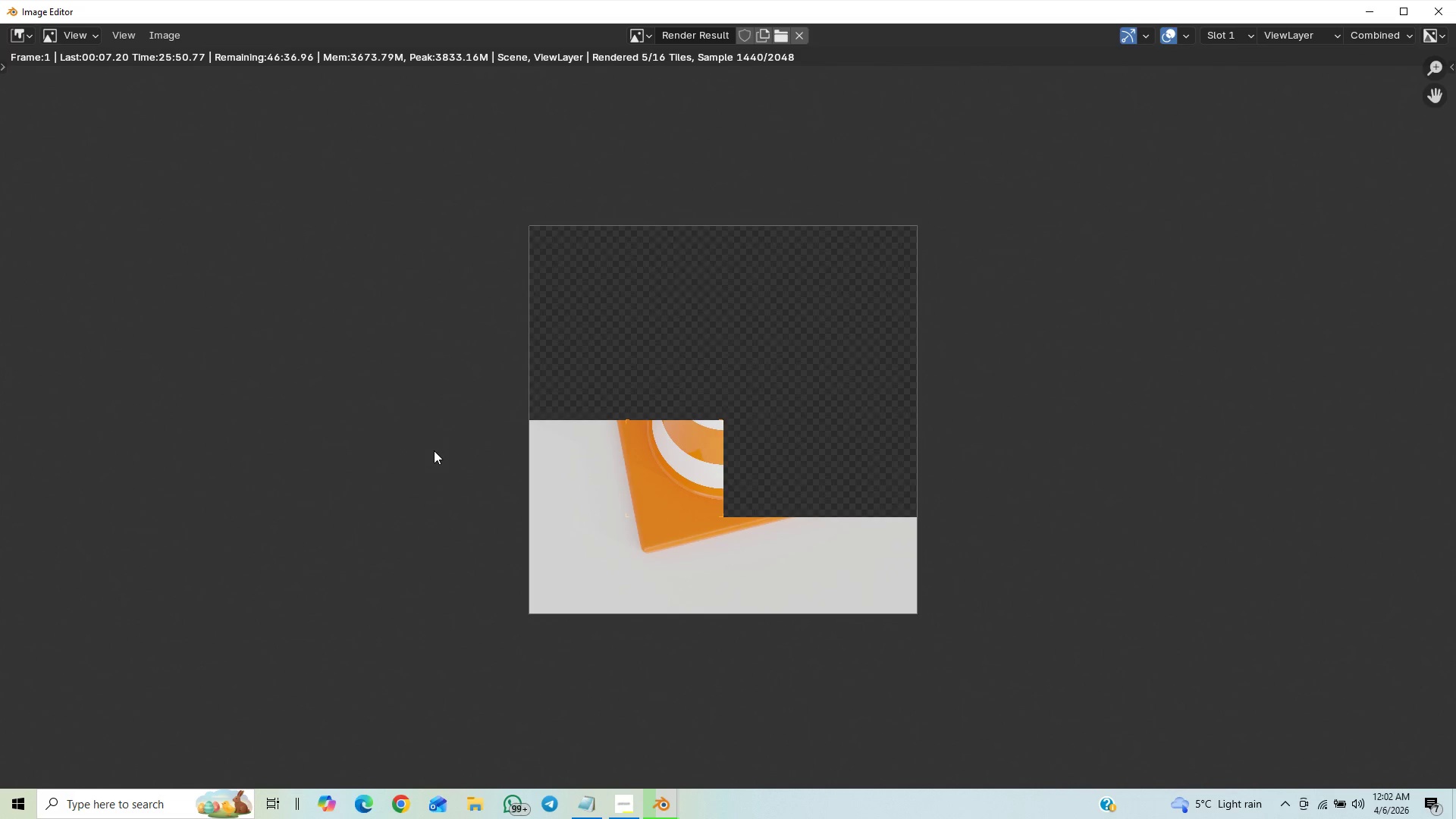 
wait(22.77)
 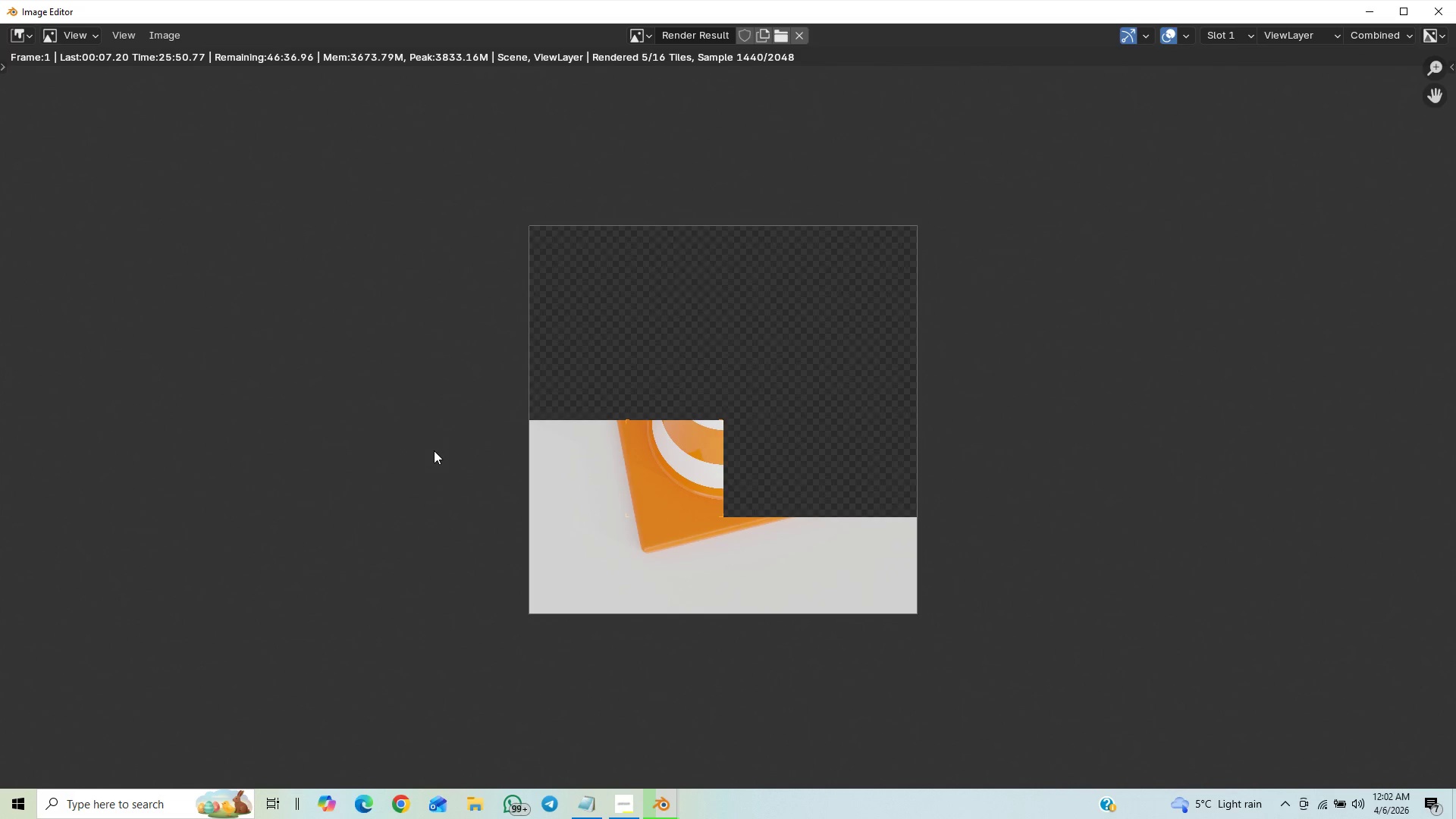 
scroll: coordinate [483, 482], scroll_direction: down, amount: 2.0
 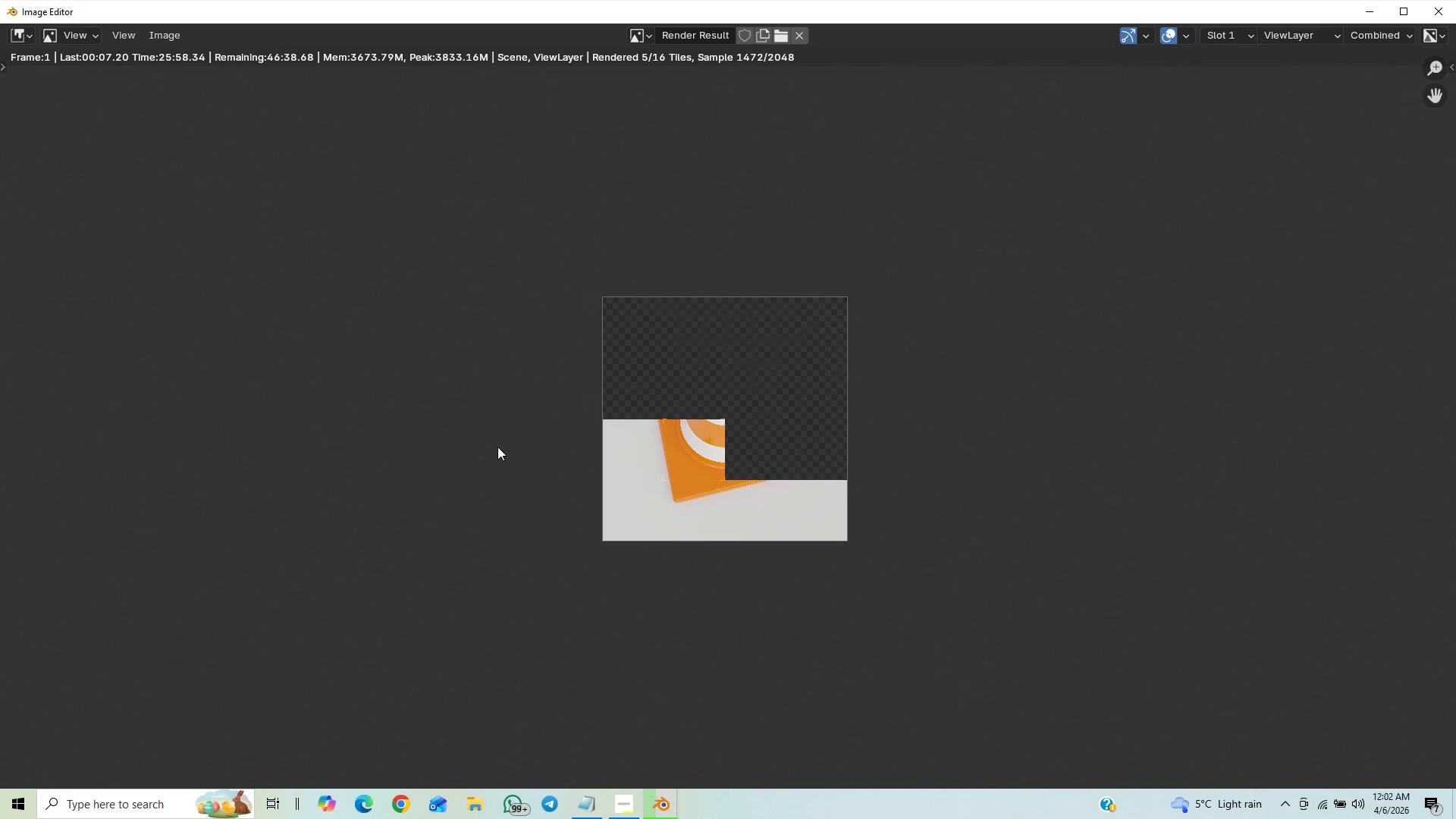 
scroll: coordinate [505, 459], scroll_direction: up, amount: 5.0
 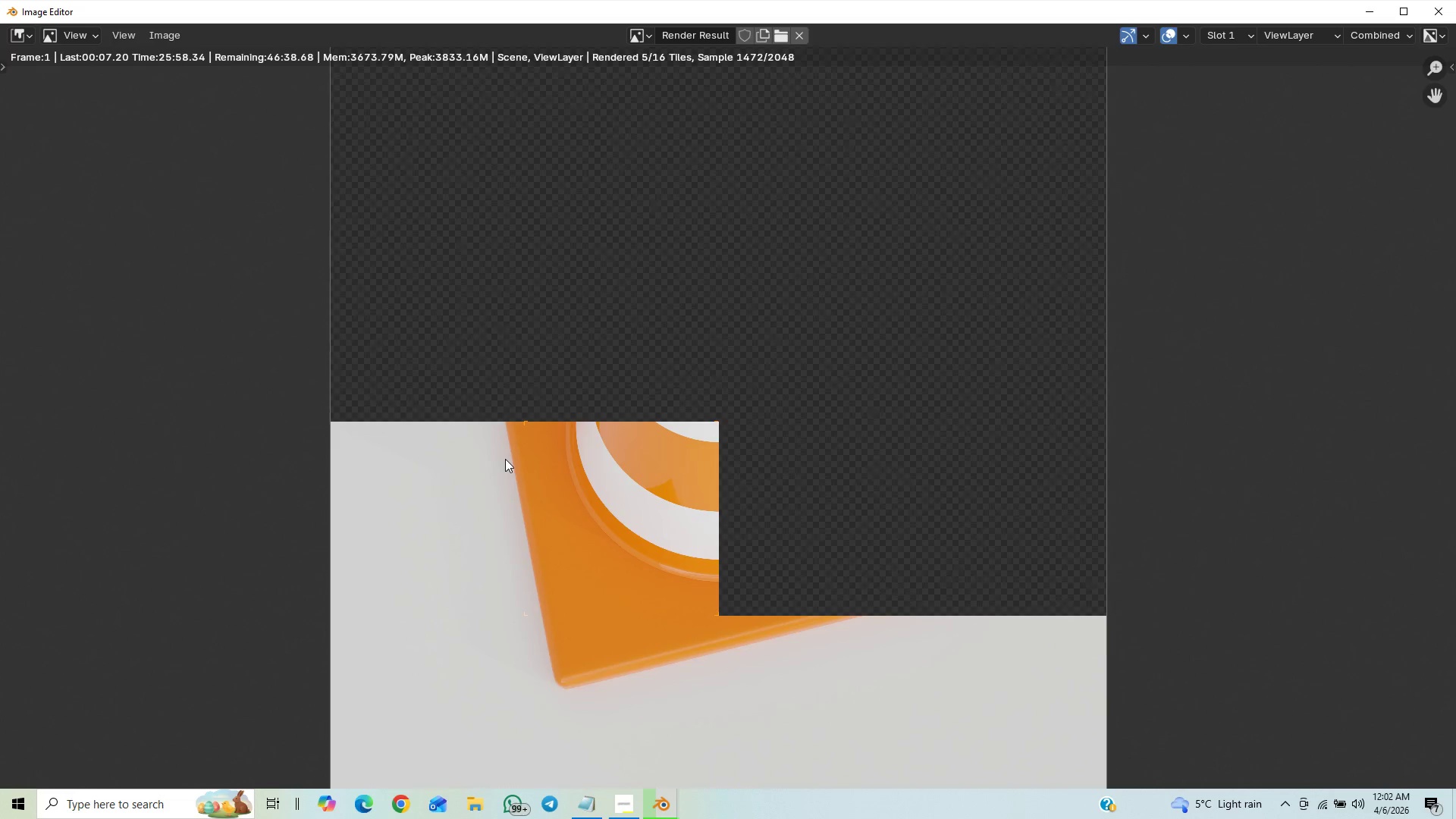 
scroll: coordinate [505, 459], scroll_direction: down, amount: 4.0
 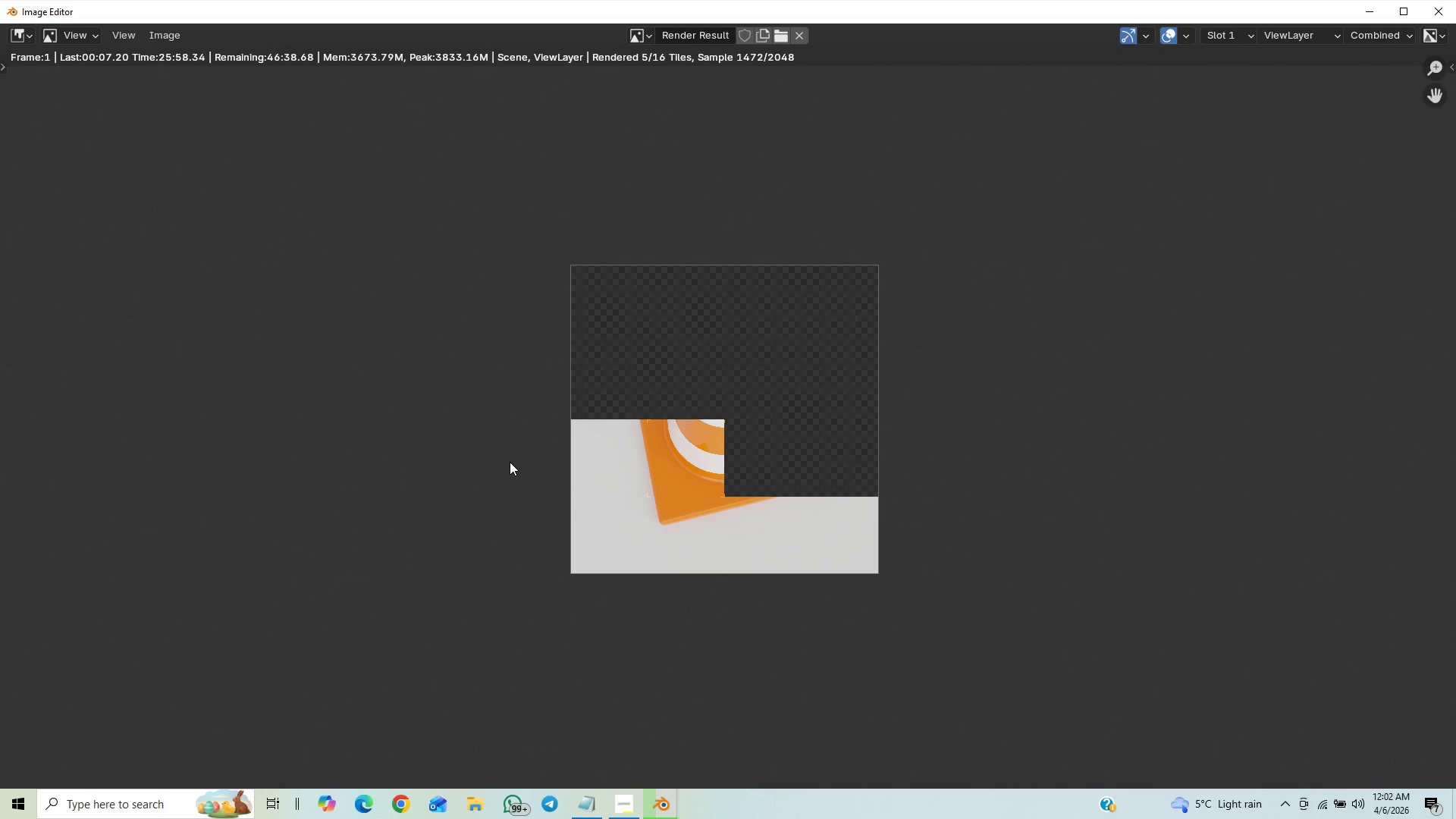 
scroll: coordinate [510, 464], scroll_direction: up, amount: 3.0
 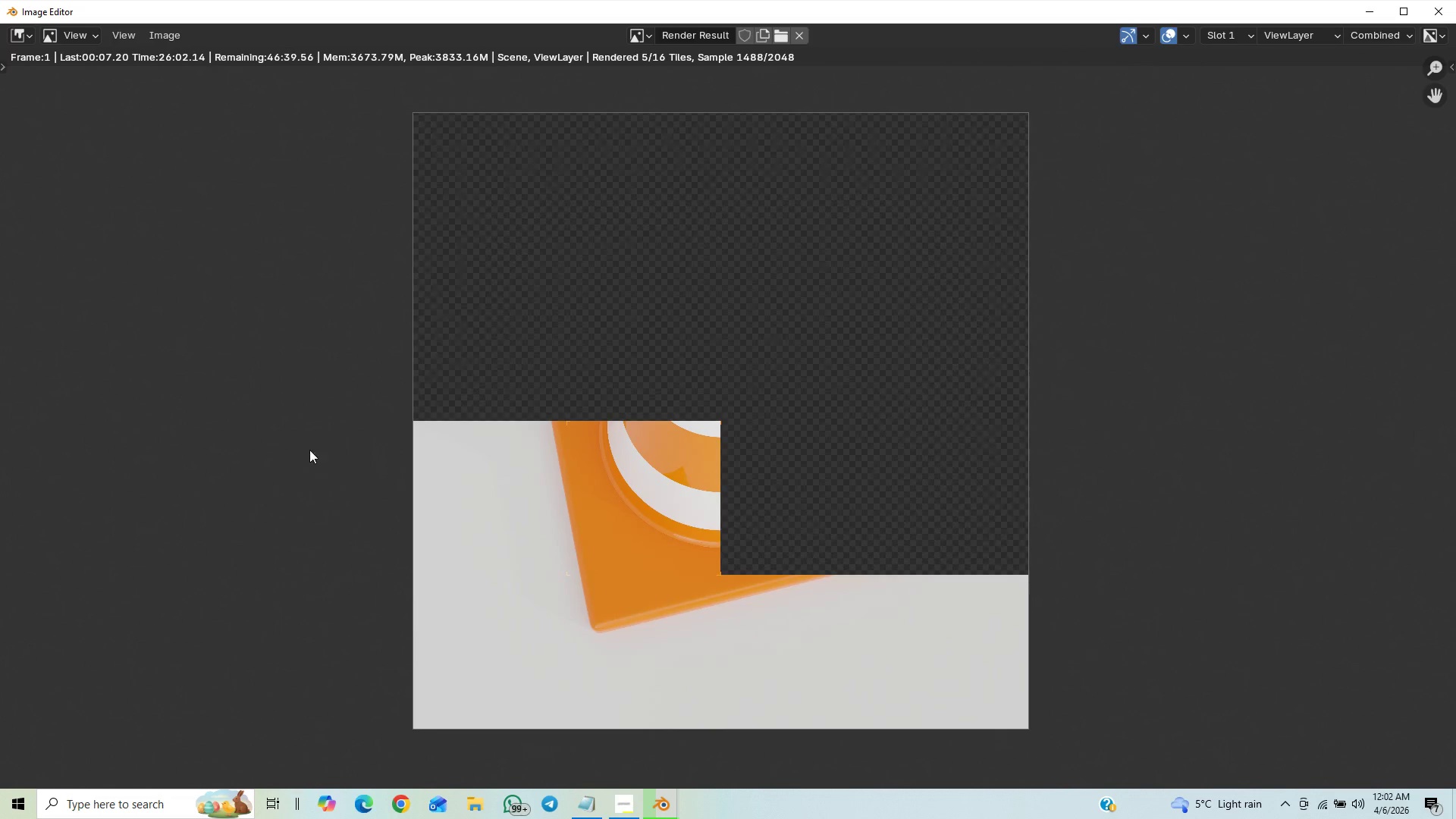 
scroll: coordinate [297, 456], scroll_direction: down, amount: 2.0
 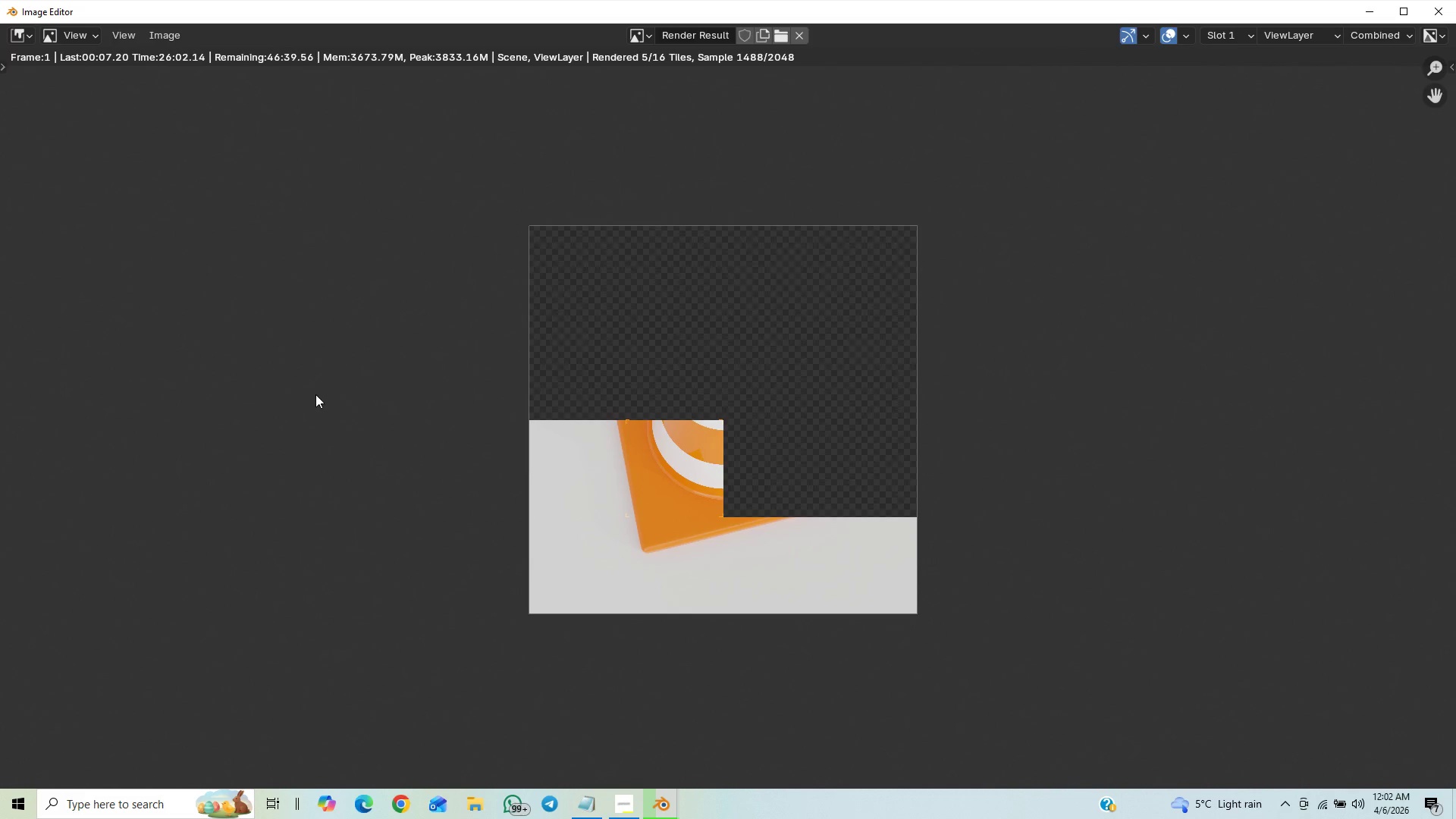 
scroll: coordinate [374, 457], scroll_direction: up, amount: 3.0
 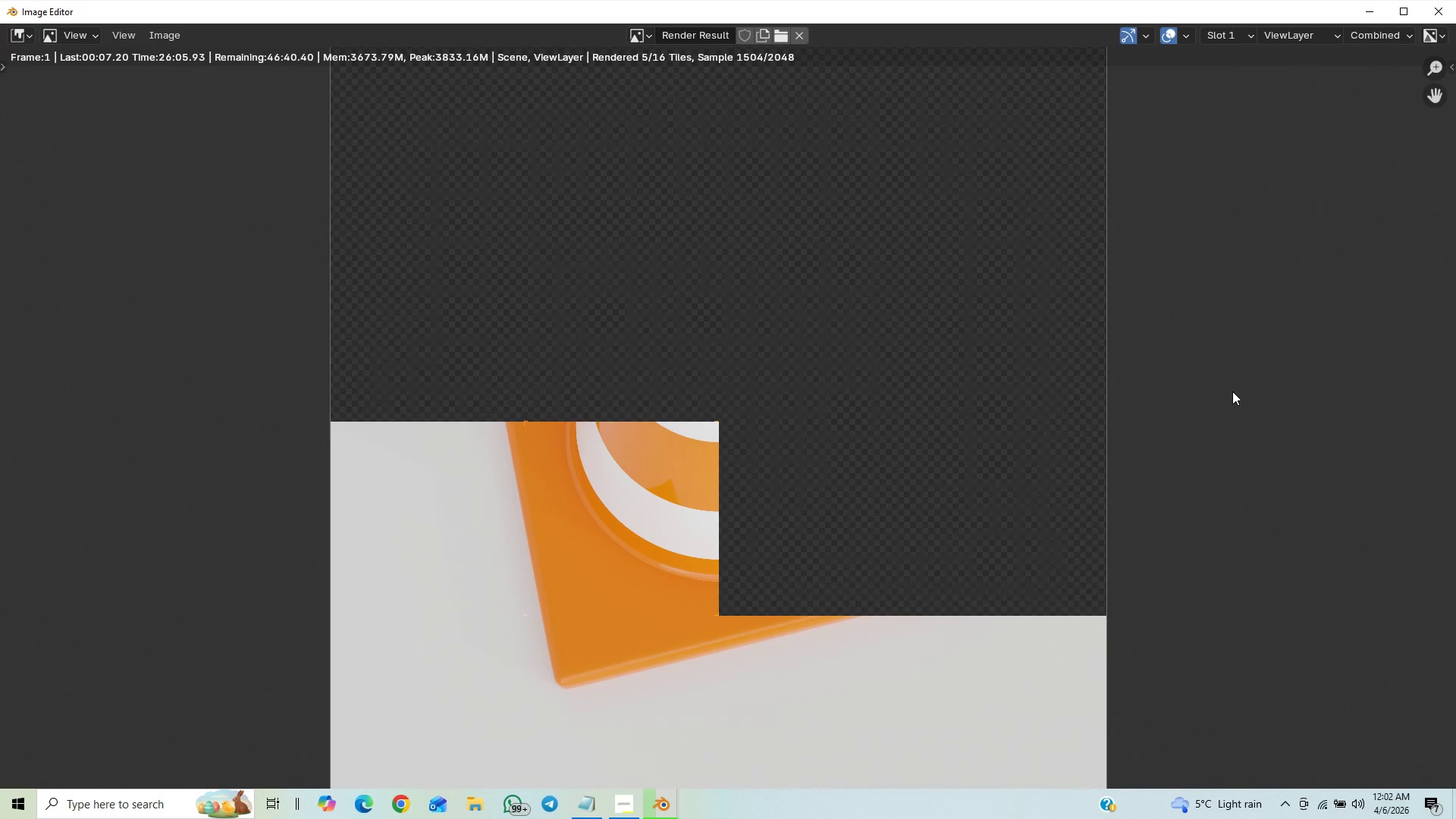 
scroll: coordinate [1232, 392], scroll_direction: down, amount: 4.0
 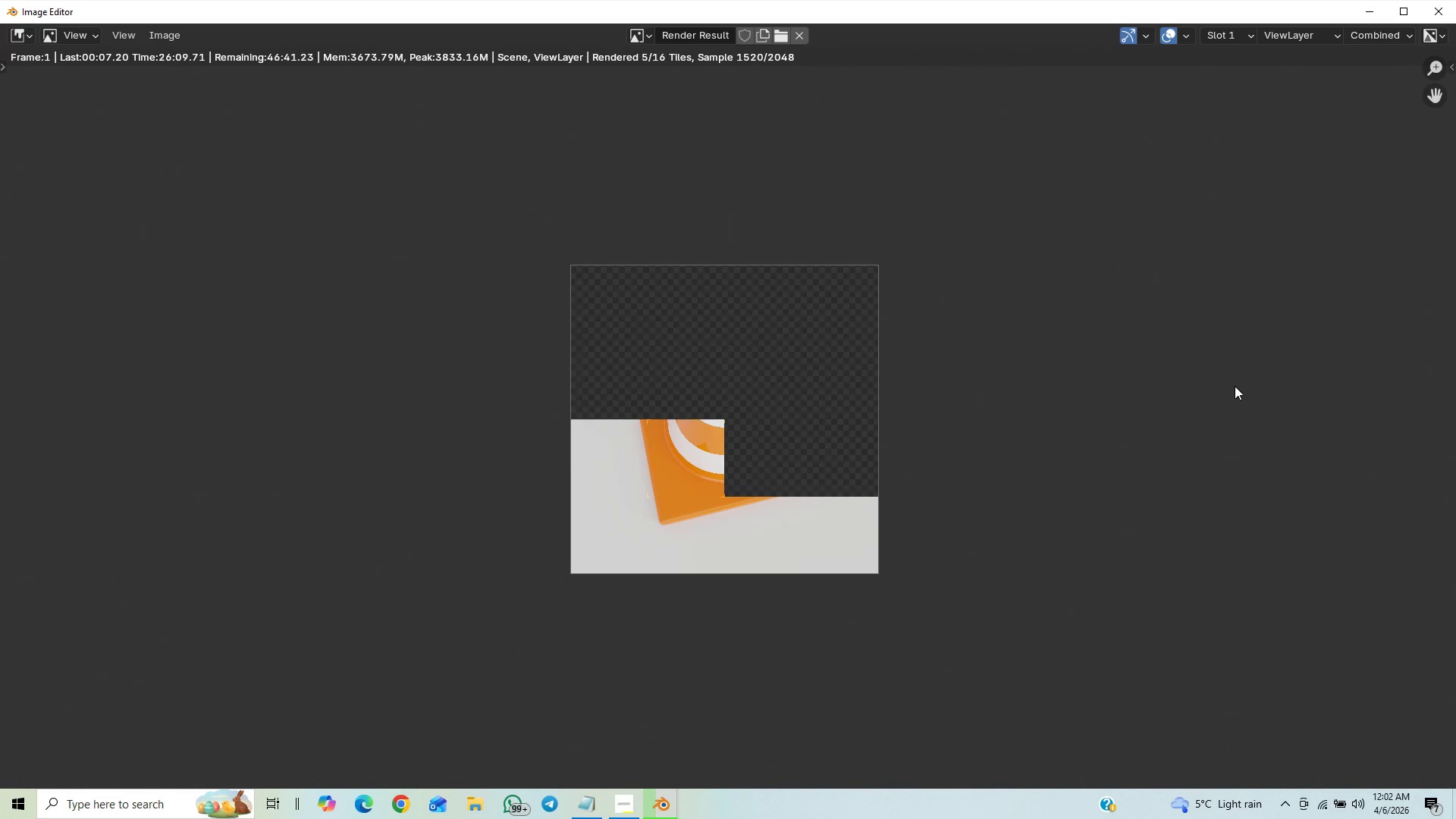 
scroll: coordinate [1262, 427], scroll_direction: up, amount: 11.0
 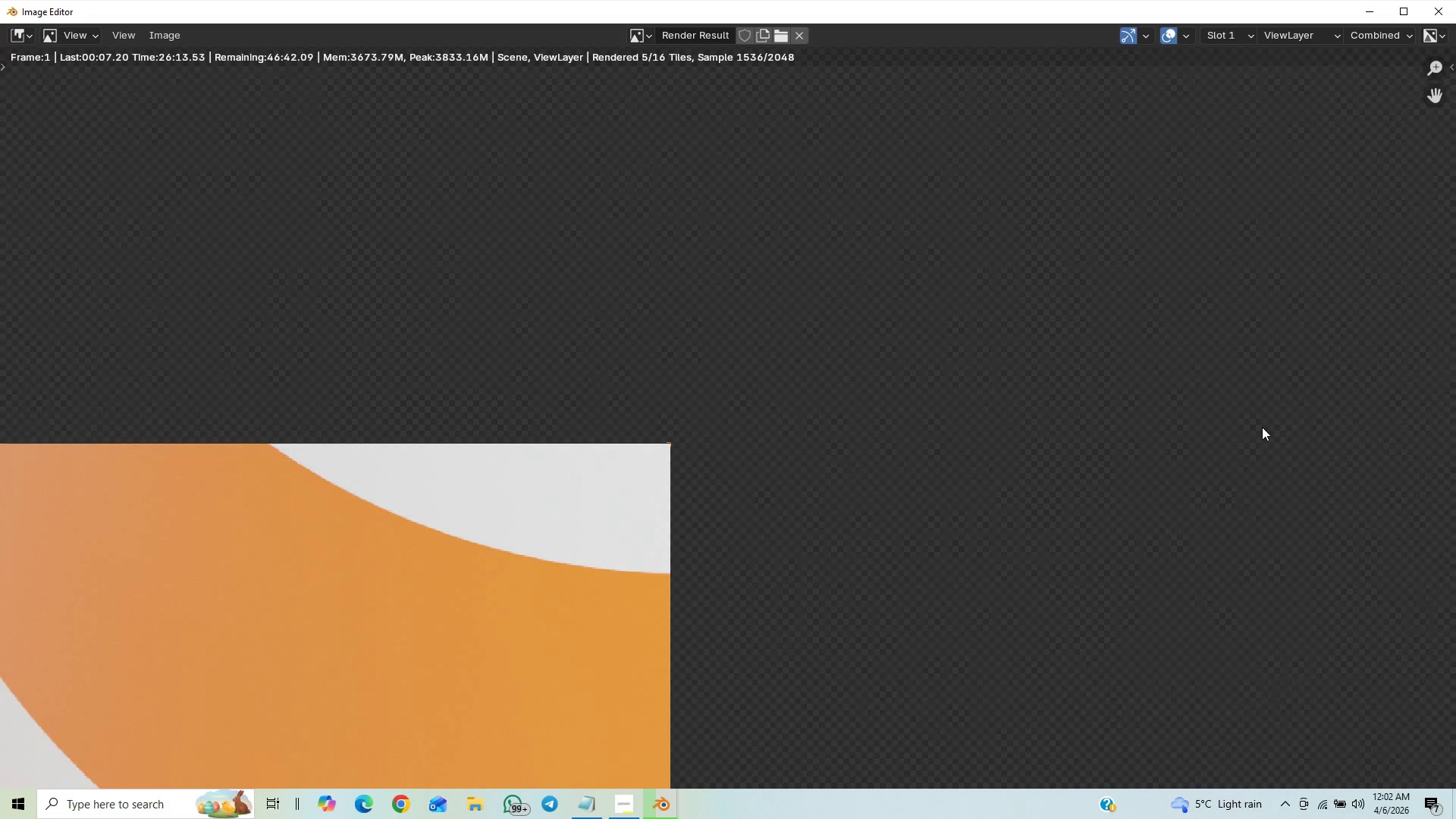 
scroll: coordinate [1175, 435], scroll_direction: down, amount: 20.0
 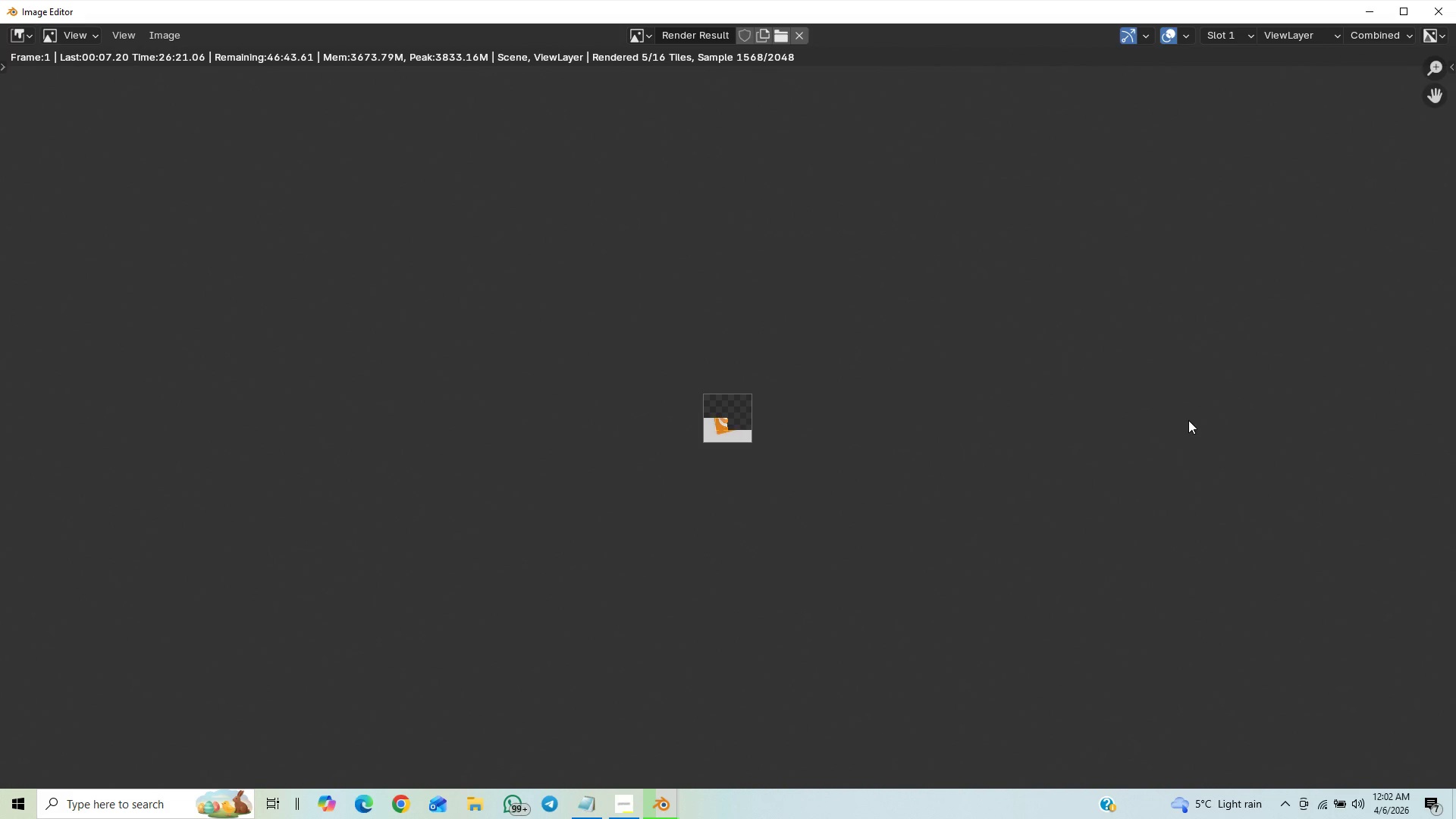 
scroll: coordinate [1153, 428], scroll_direction: up, amount: 14.0
 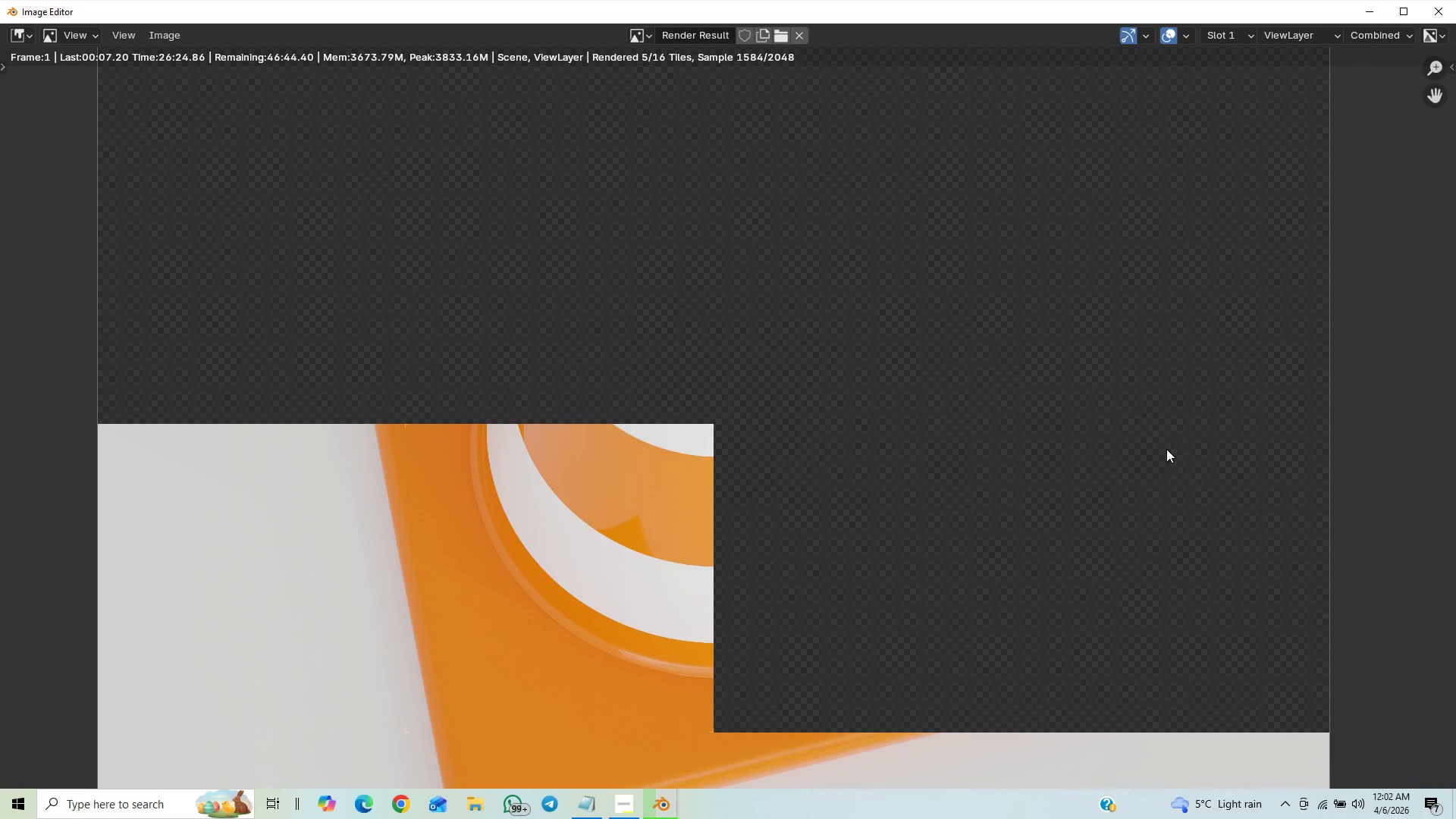 
scroll: coordinate [1196, 430], scroll_direction: down, amount: 4.0
 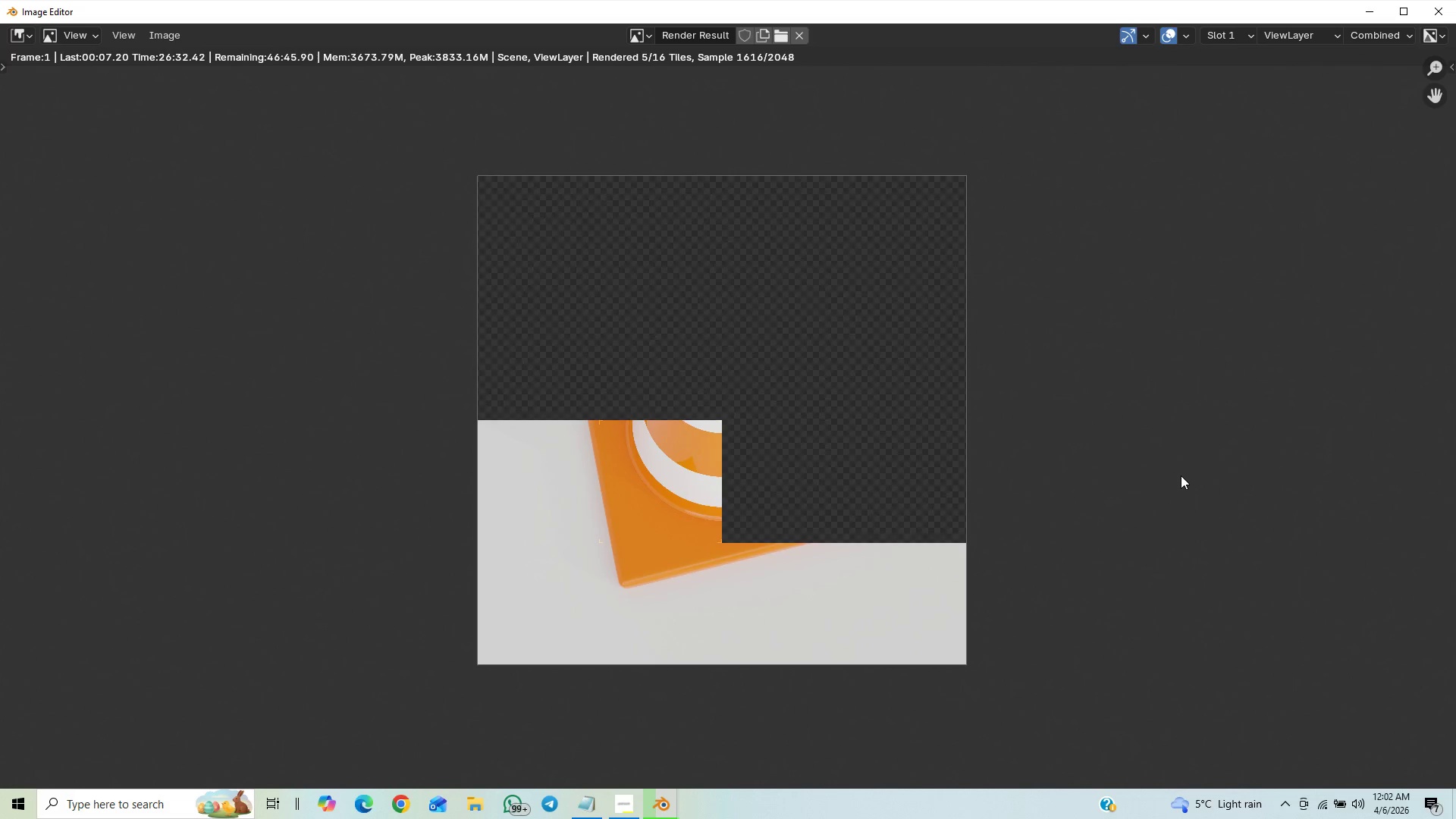 
scroll: coordinate [1181, 475], scroll_direction: up, amount: 12.0
 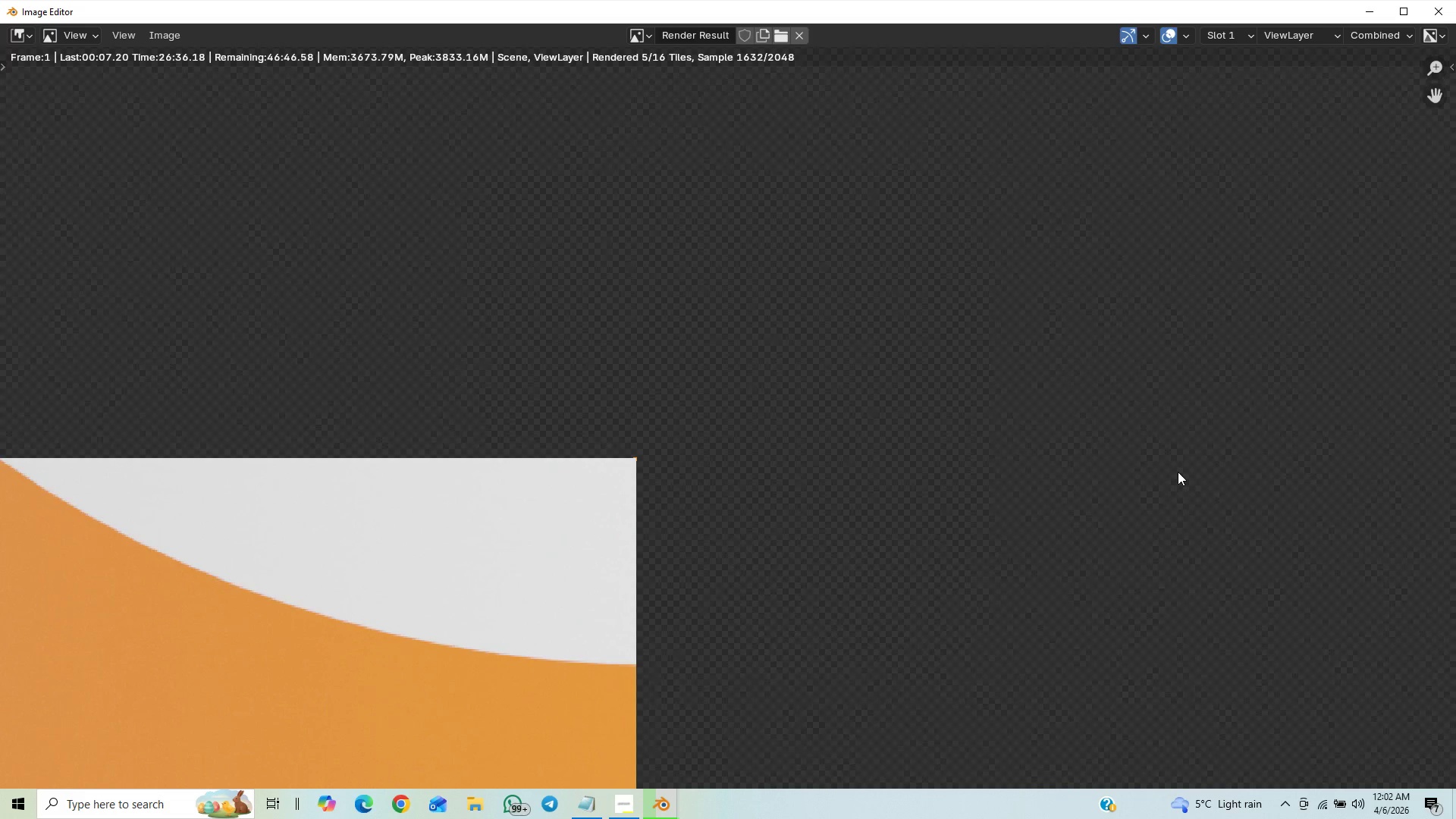 
scroll: coordinate [1172, 465], scroll_direction: down, amount: 15.0
 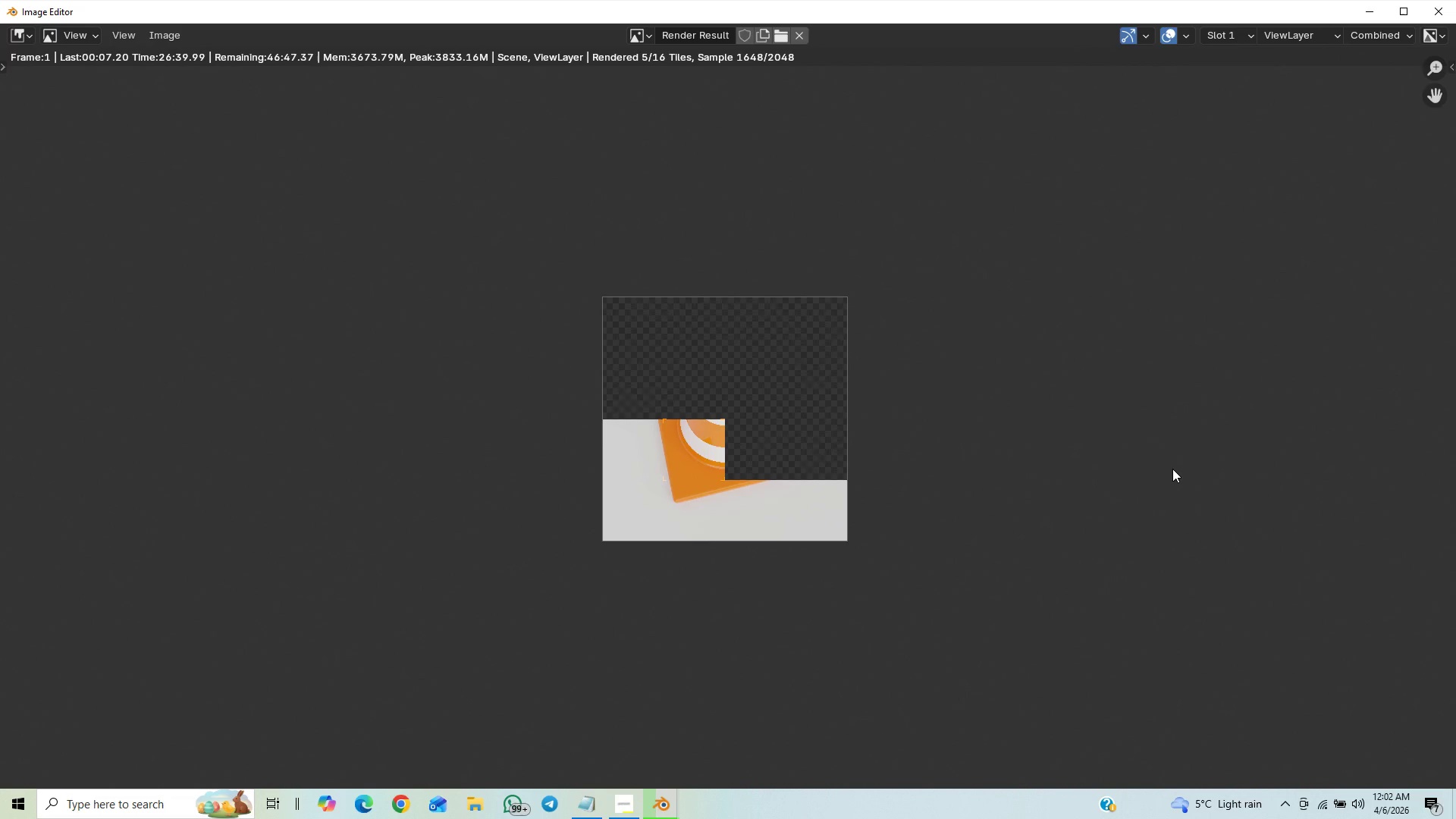 
scroll: coordinate [1172, 469], scroll_direction: up, amount: 1.0
 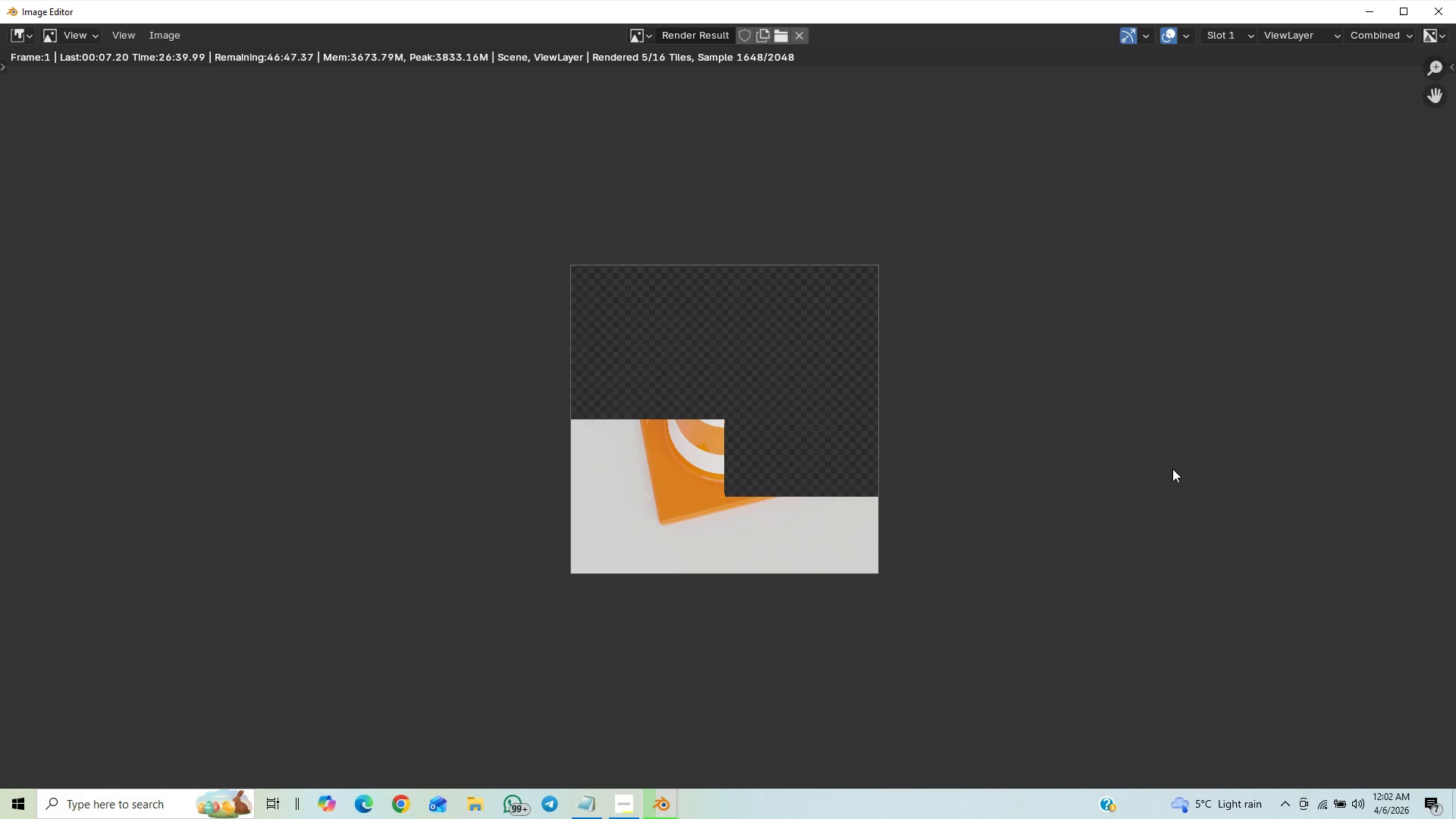 
scroll: coordinate [1172, 469], scroll_direction: down, amount: 1.0
 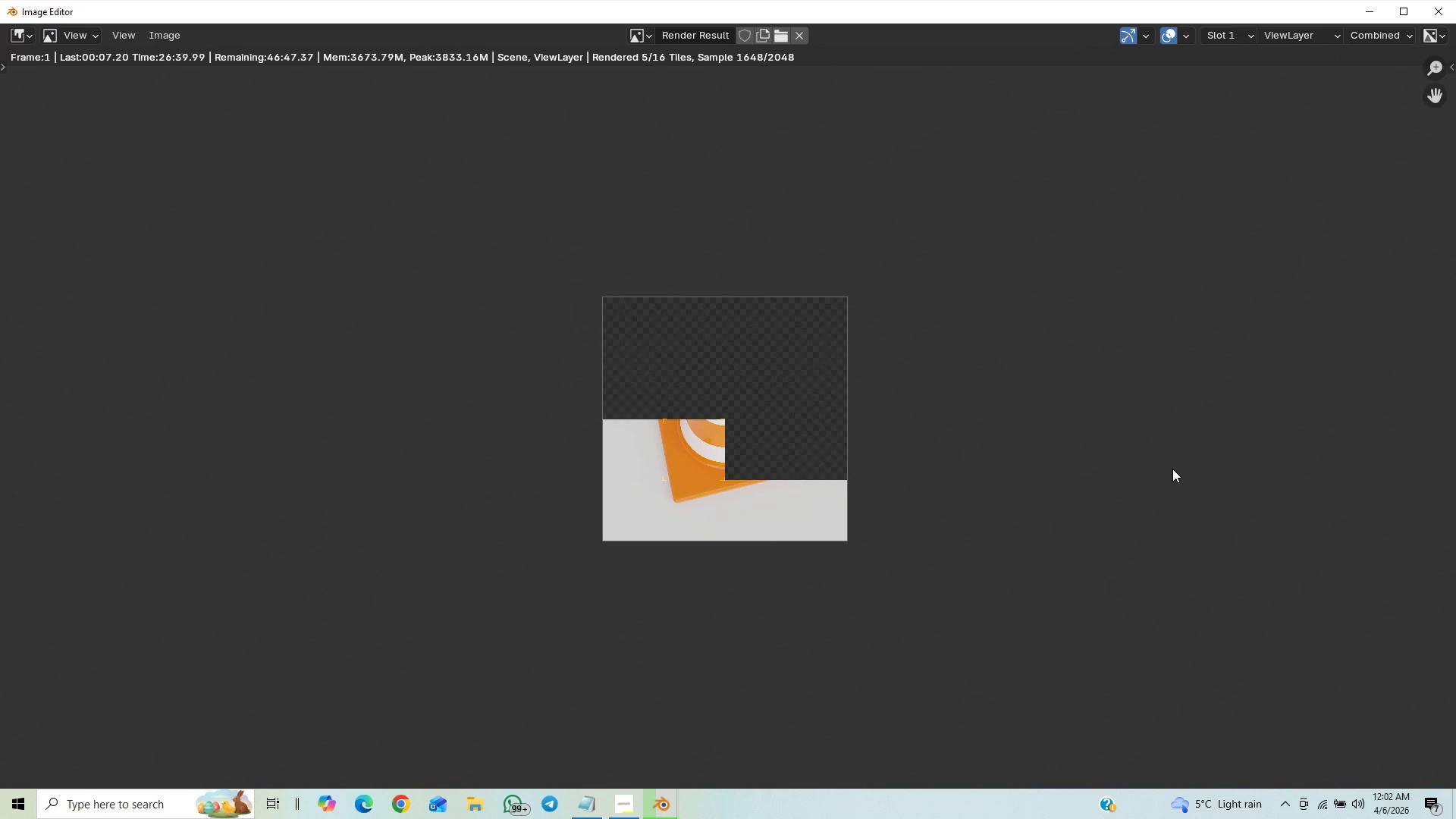 
scroll: coordinate [1172, 469], scroll_direction: up, amount: 1.0
 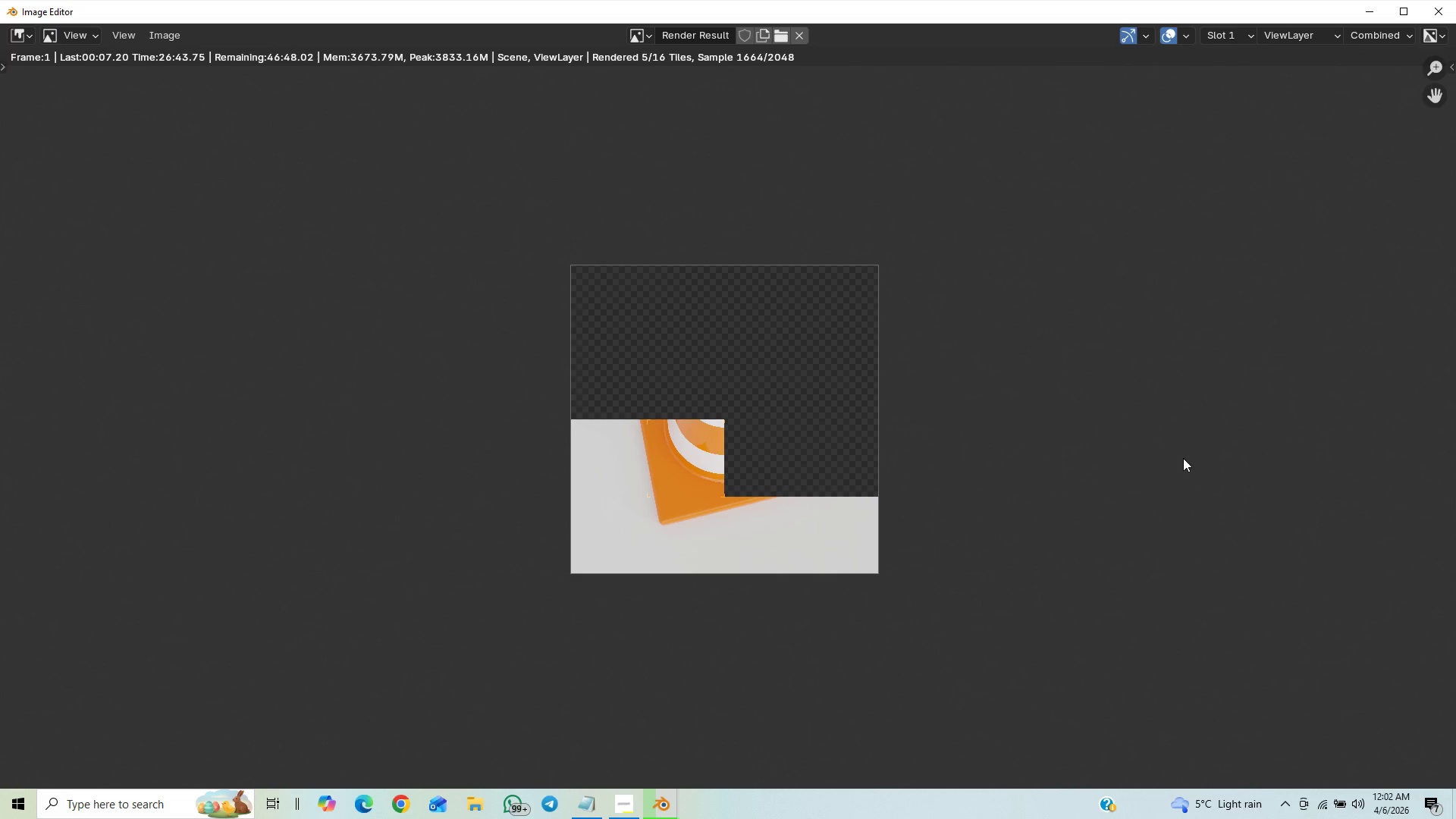 
scroll: coordinate [1088, 482], scroll_direction: down, amount: 2.0
 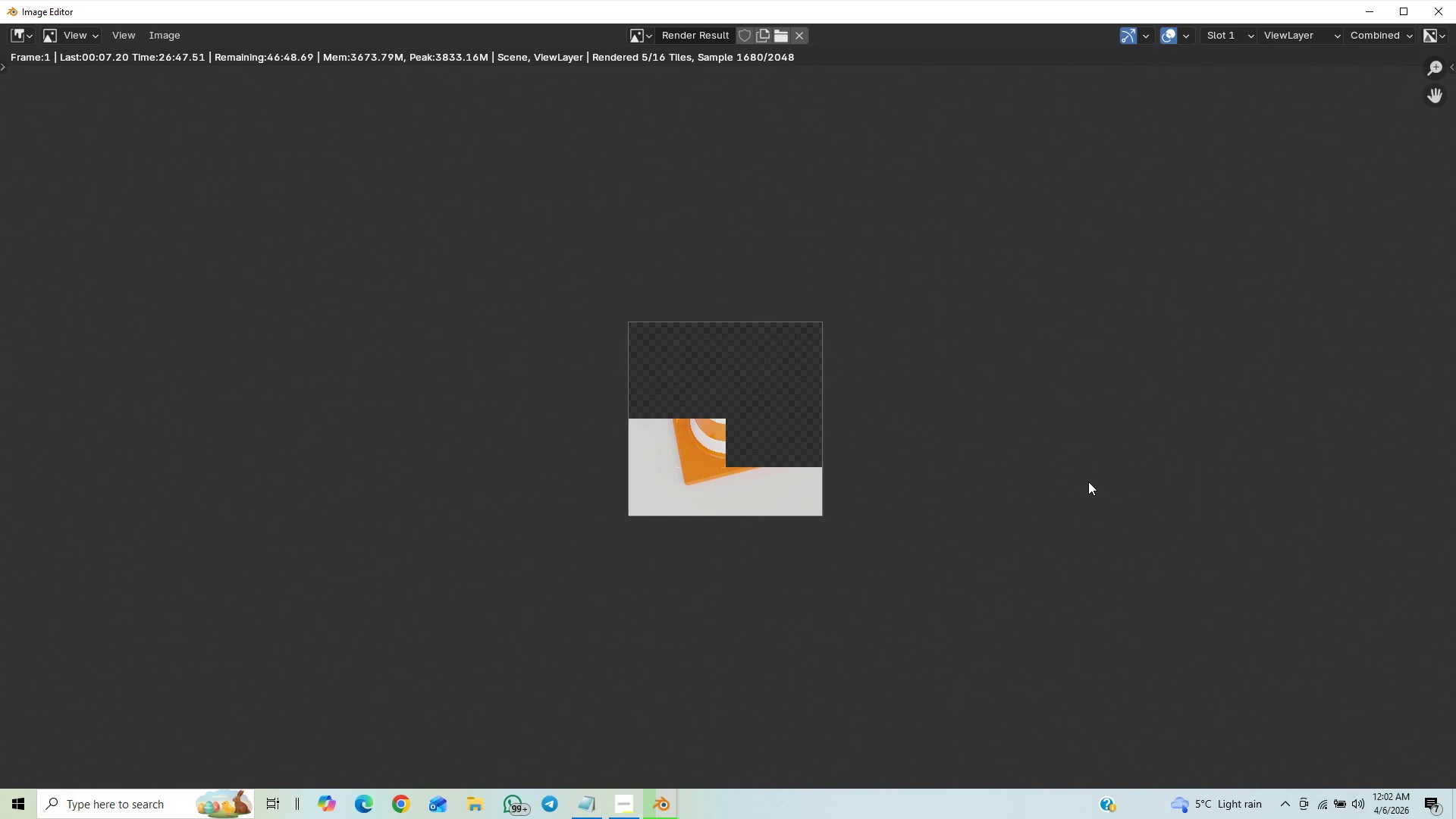 
scroll: coordinate [1105, 480], scroll_direction: up, amount: 9.0
 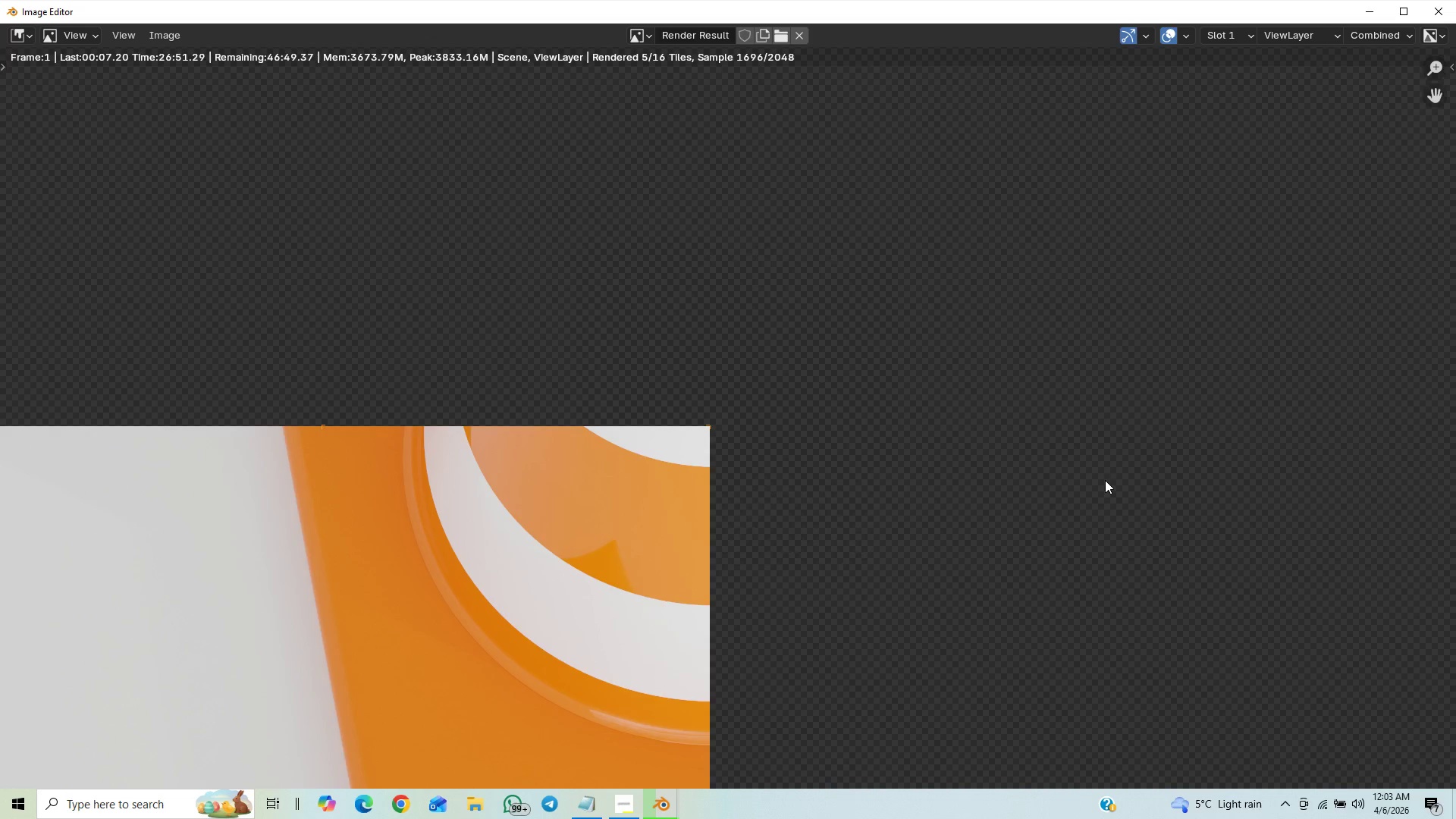 
scroll: coordinate [1105, 481], scroll_direction: down, amount: 7.0
 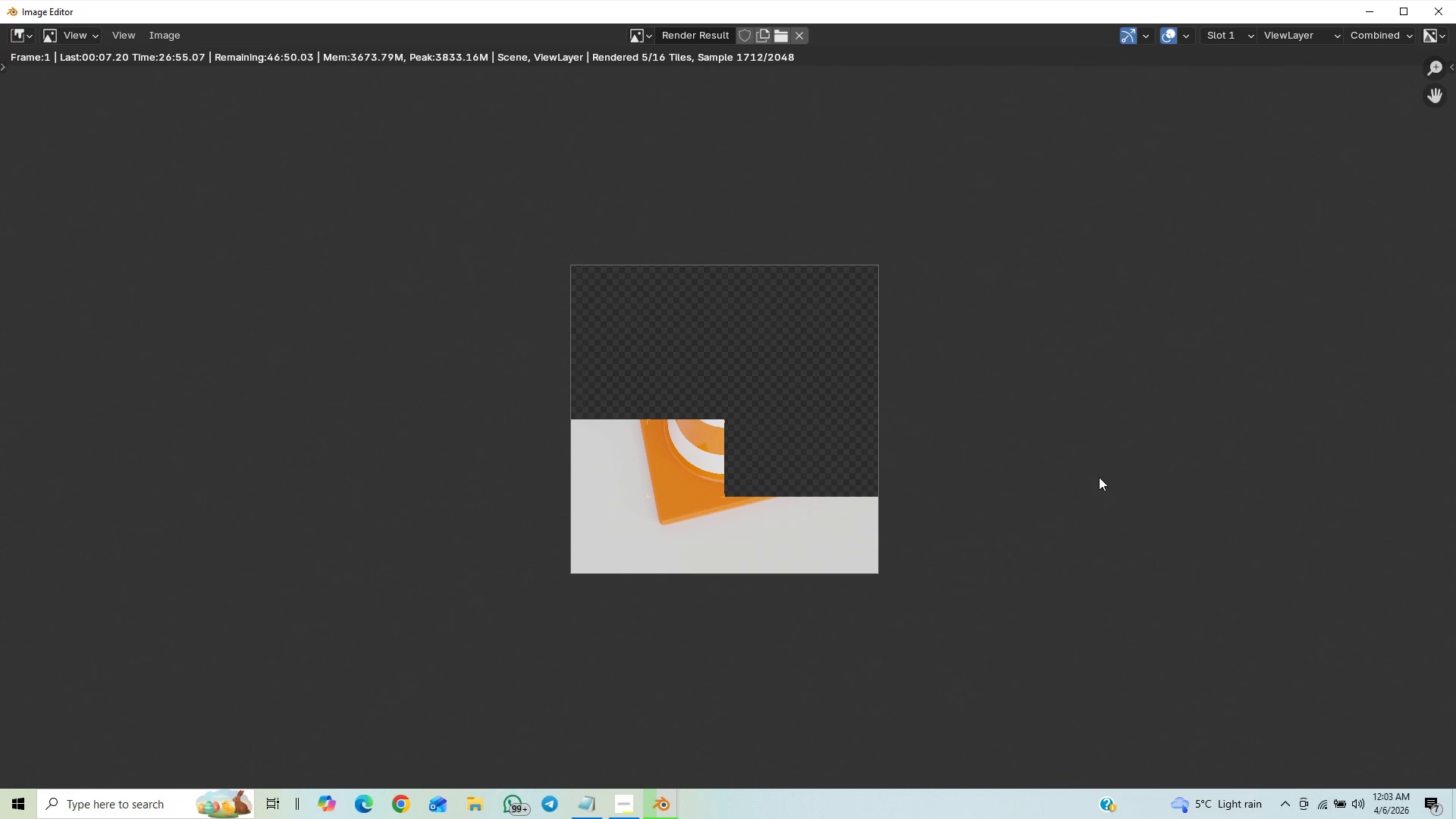 
scroll: coordinate [1097, 476], scroll_direction: up, amount: 5.0
 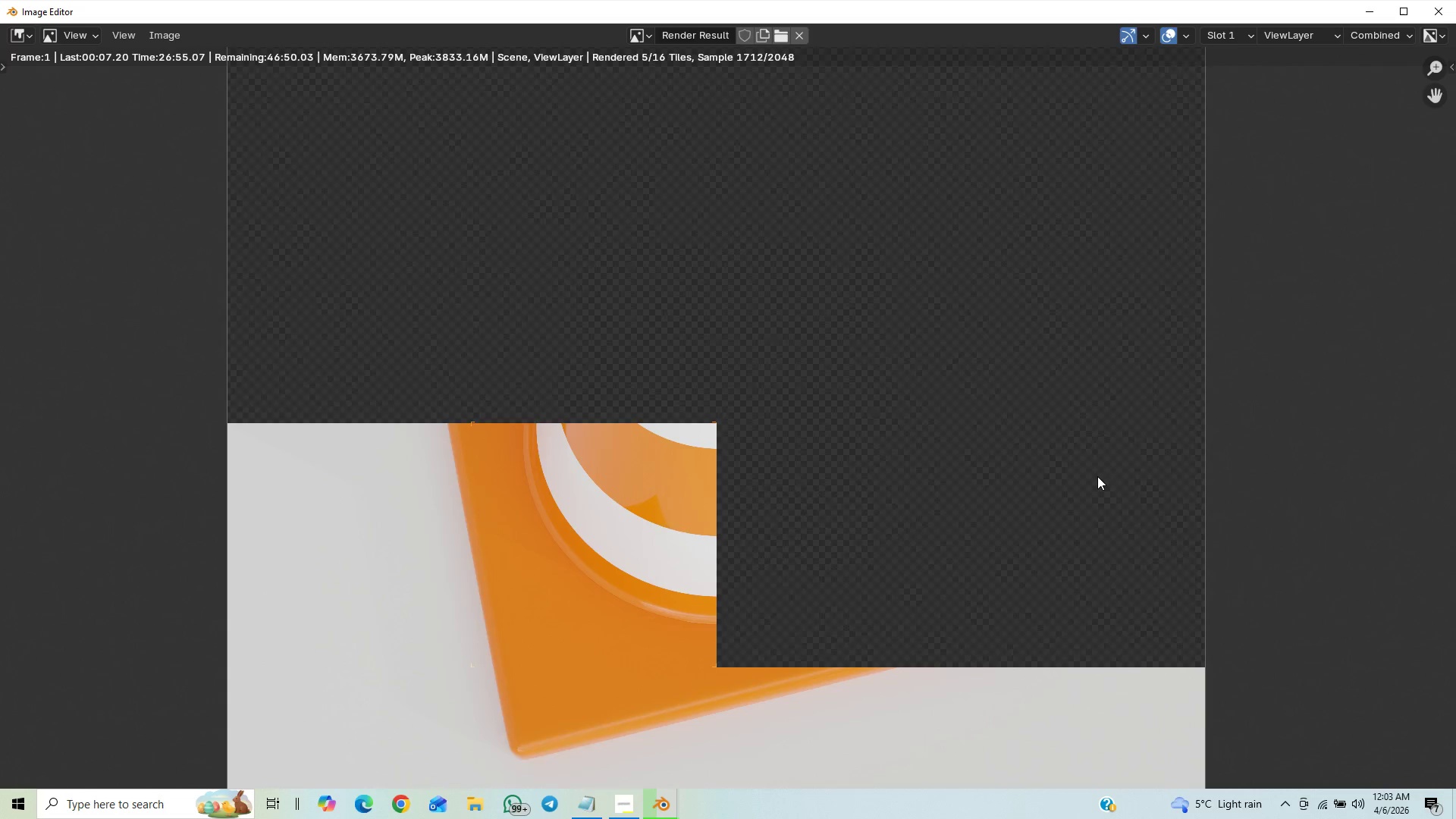 
scroll: coordinate [1106, 470], scroll_direction: down, amount: 4.0
 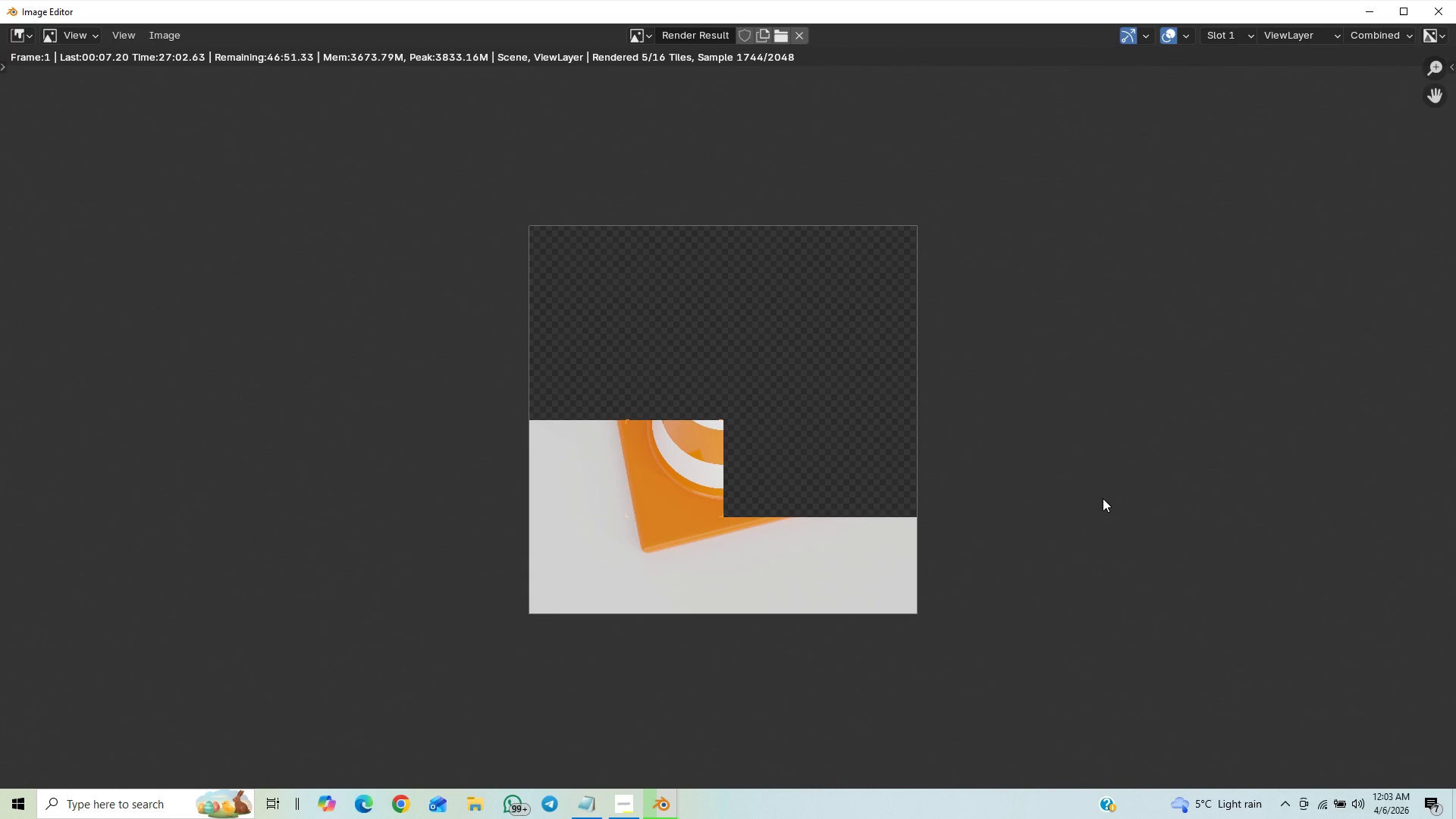 
scroll: coordinate [1094, 486], scroll_direction: up, amount: 5.0
 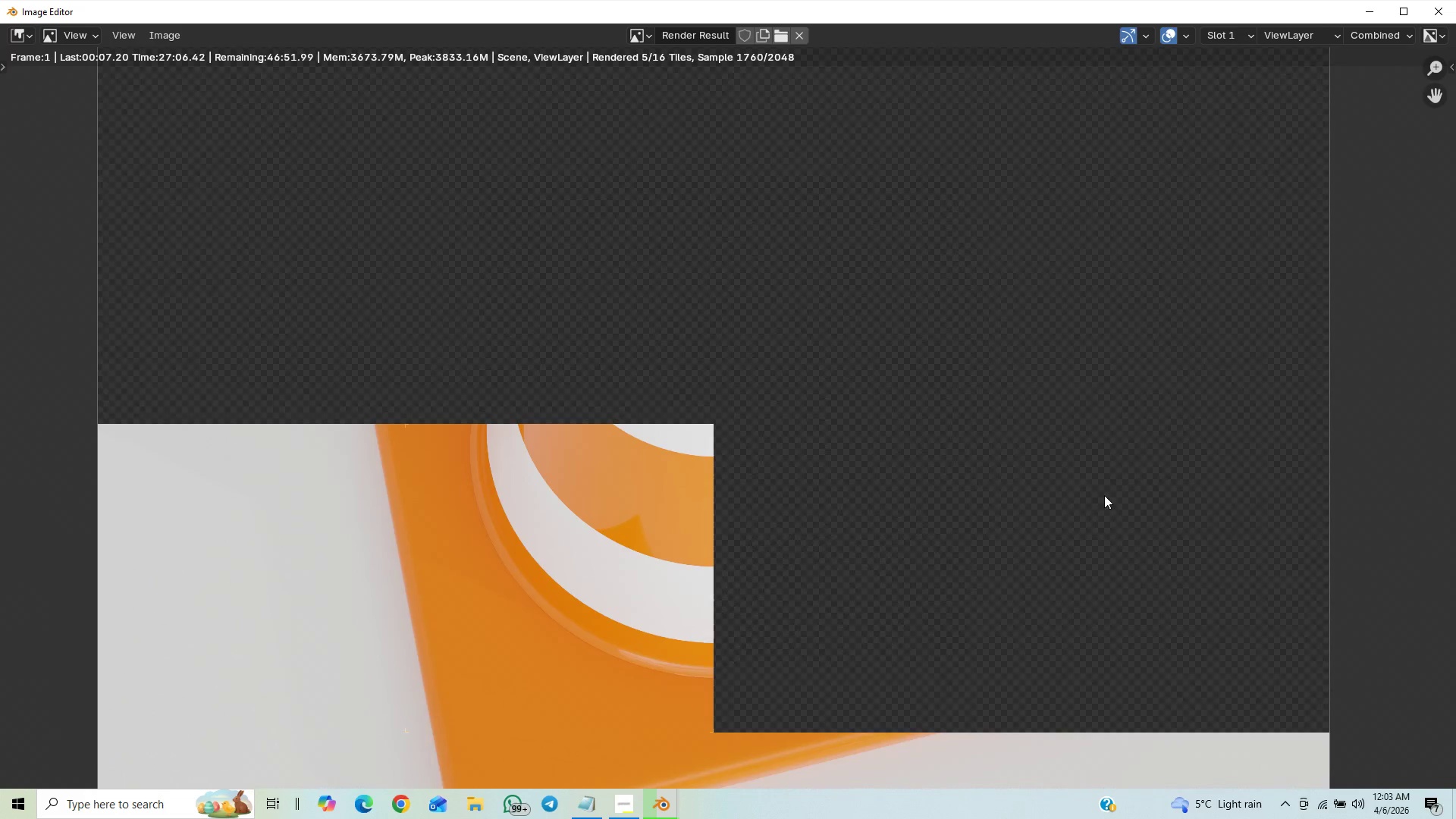 
scroll: coordinate [1084, 463], scroll_direction: down, amount: 6.0
 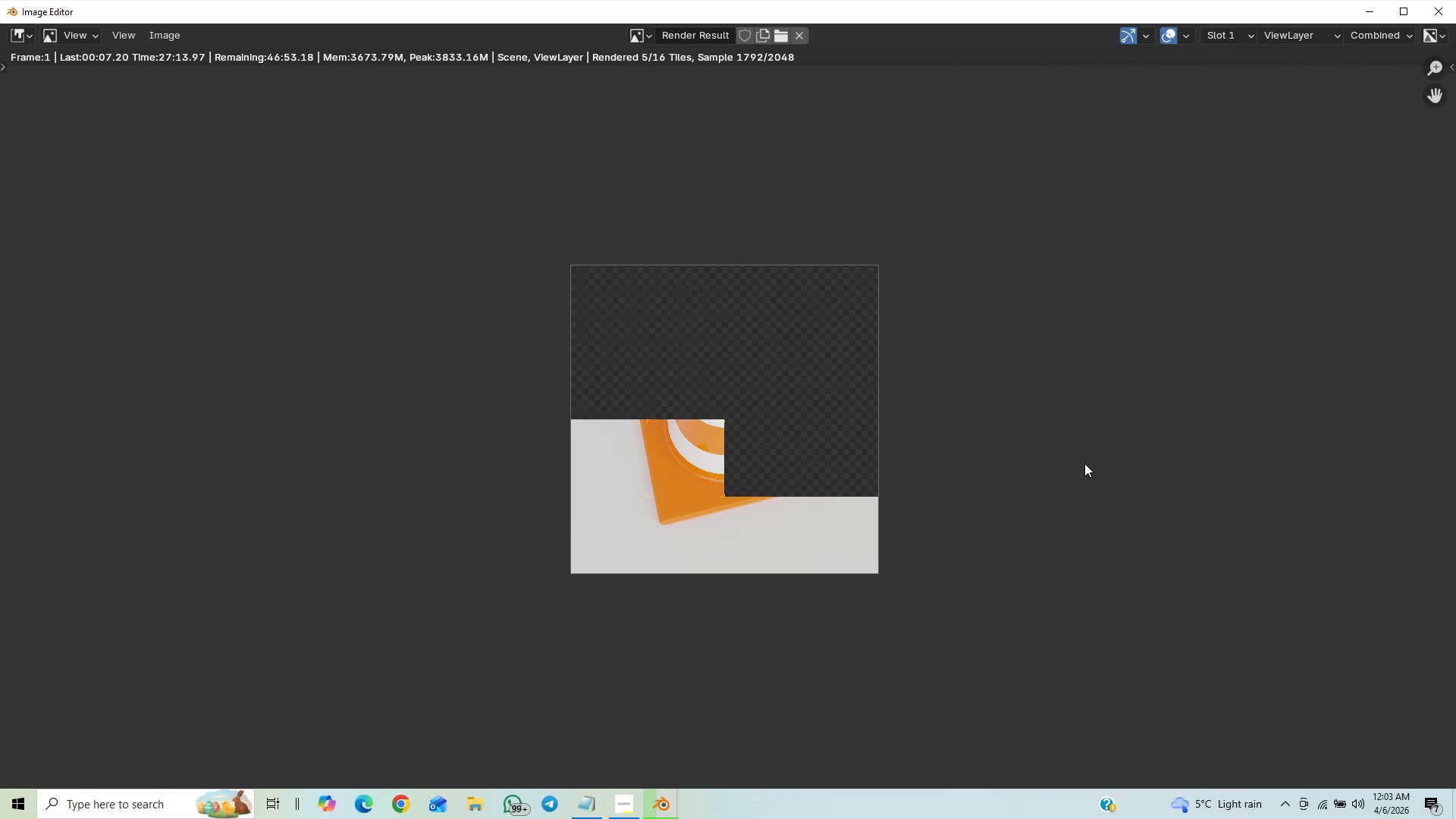 
scroll: coordinate [1084, 462], scroll_direction: up, amount: 2.0
 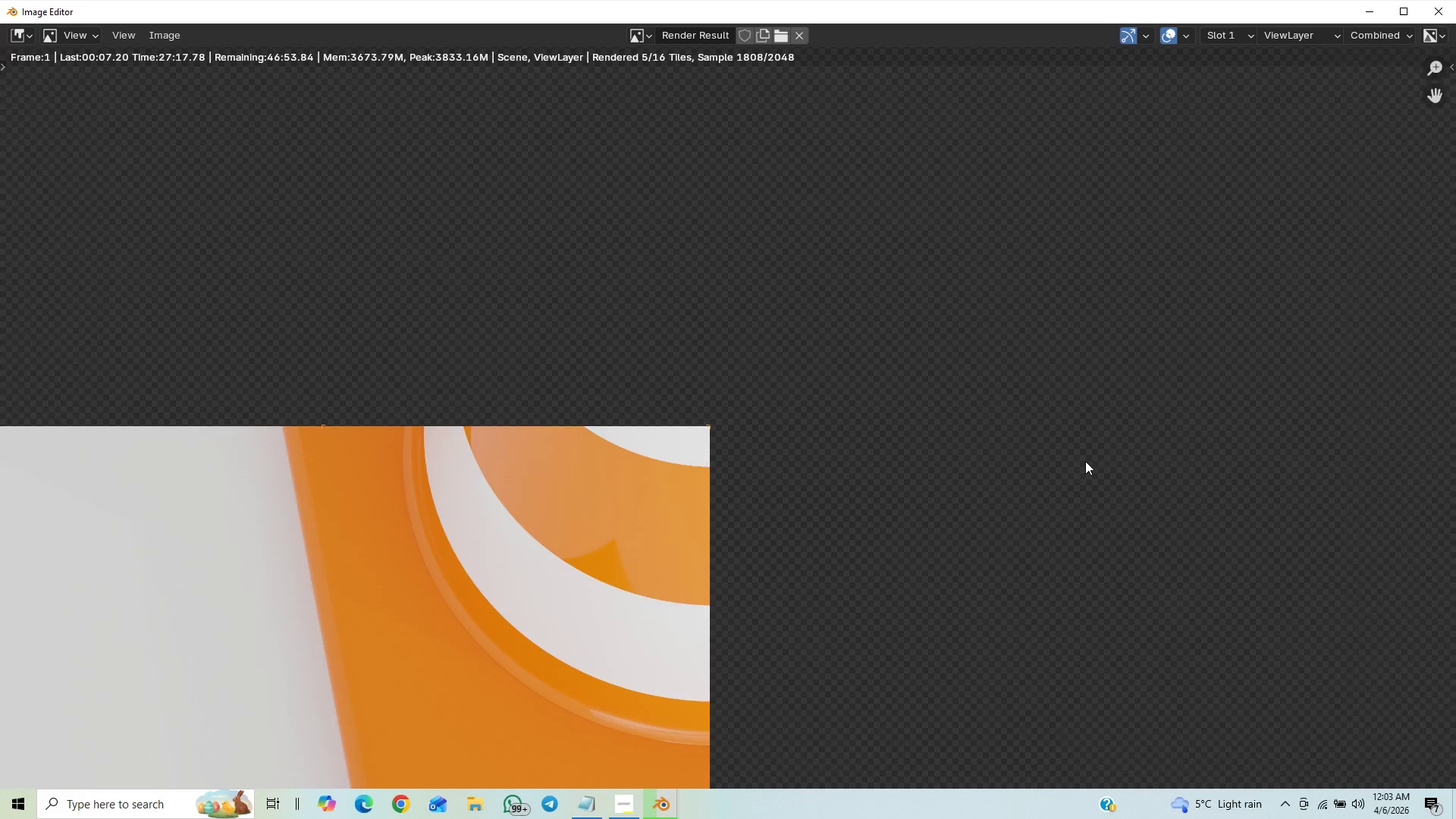 
scroll: coordinate [1098, 462], scroll_direction: down, amount: 5.0
 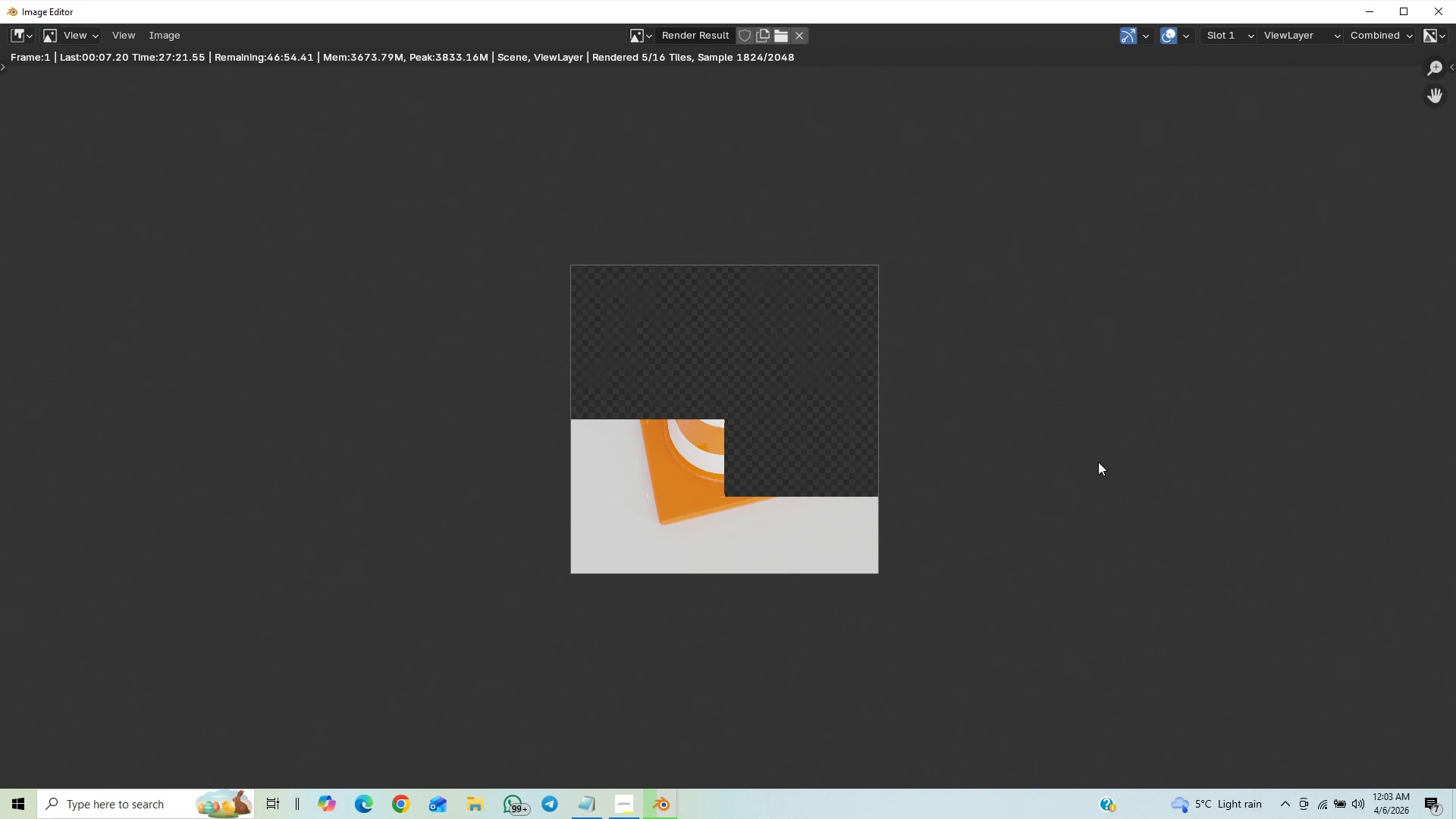 
scroll: coordinate [1097, 462], scroll_direction: up, amount: 4.0
 